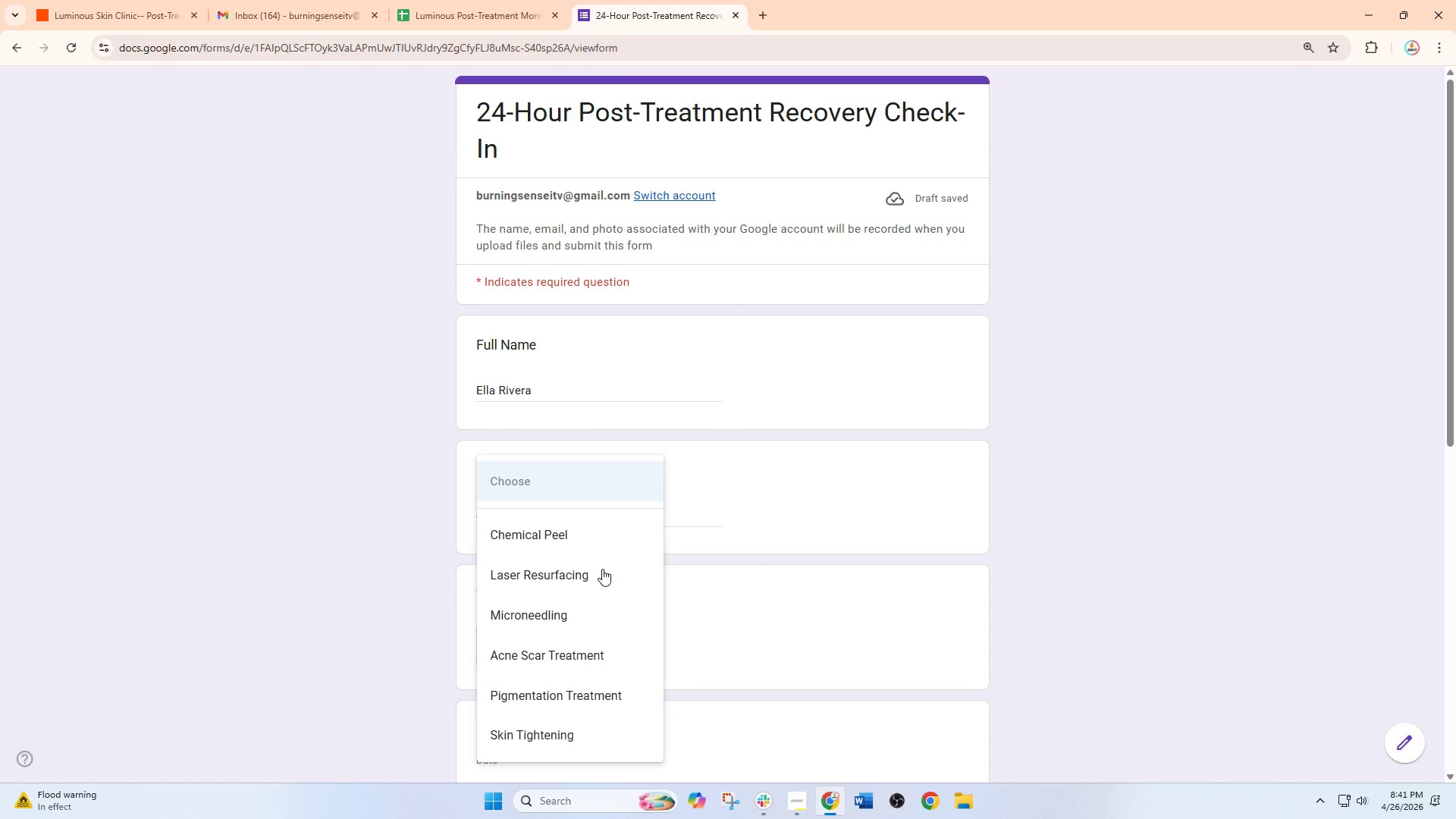 
left_click([577, 617])
 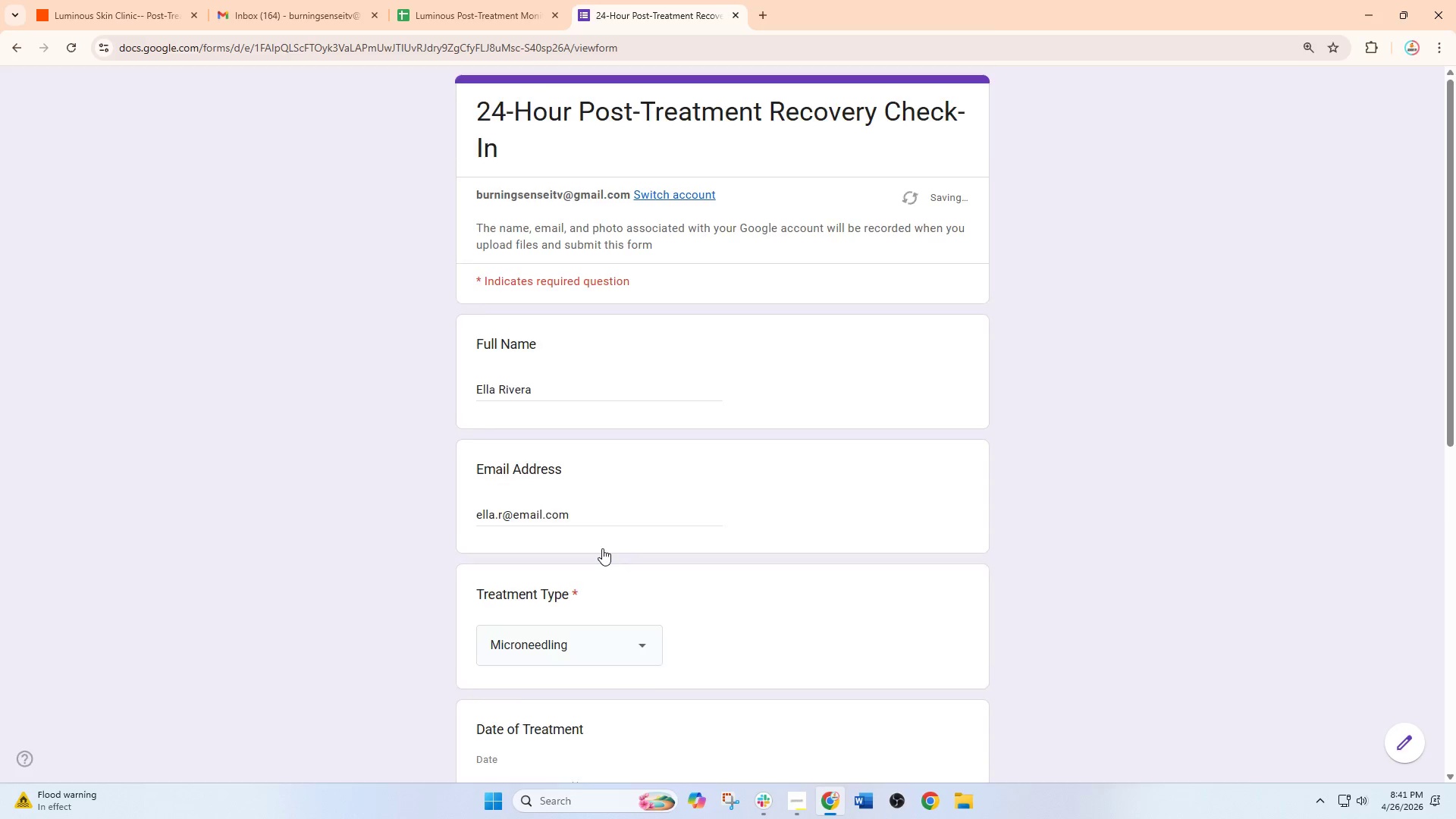 
scroll: coordinate [558, 663], scroll_direction: down, amount: 3.0
 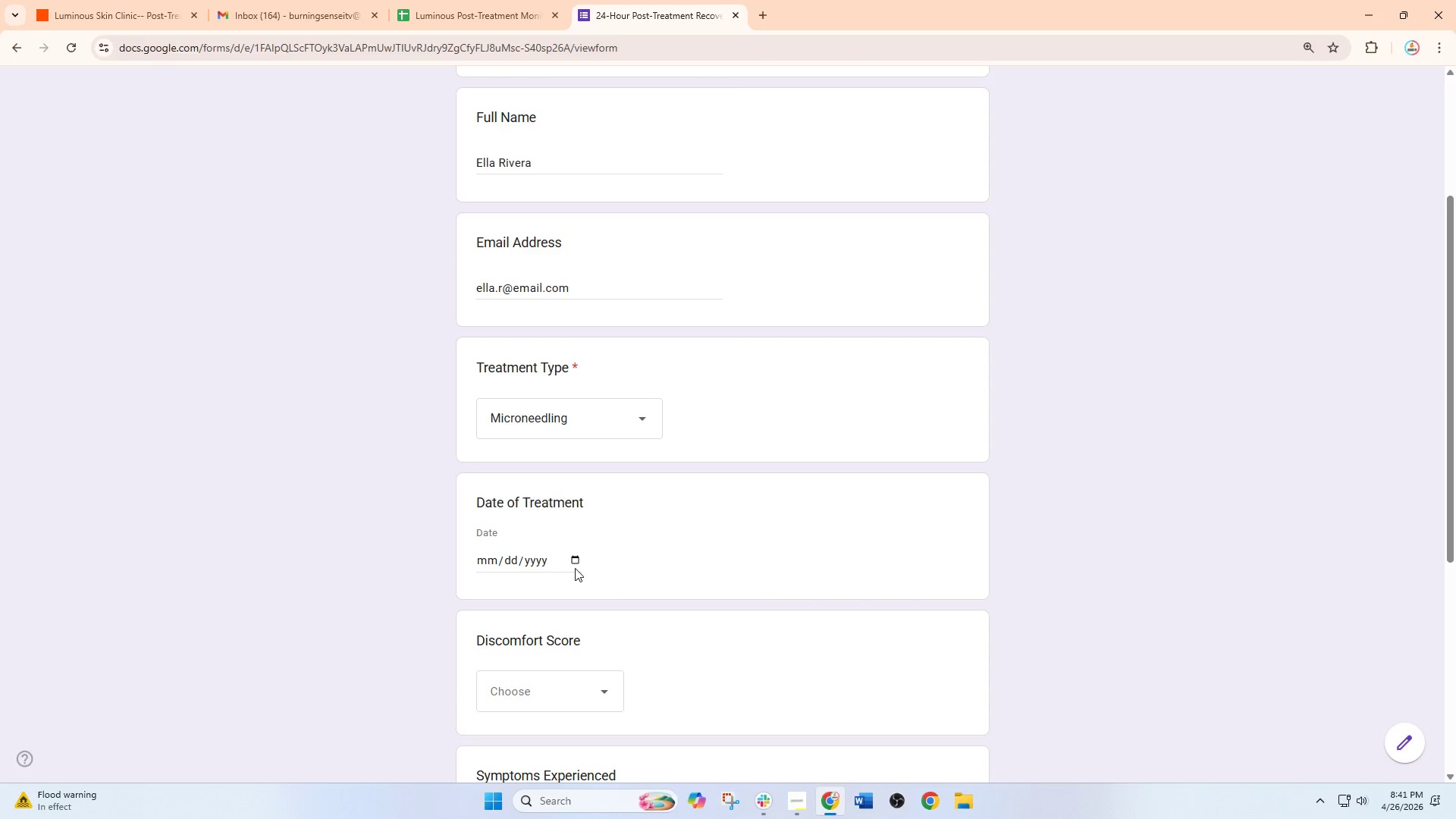 
left_click([575, 566])
 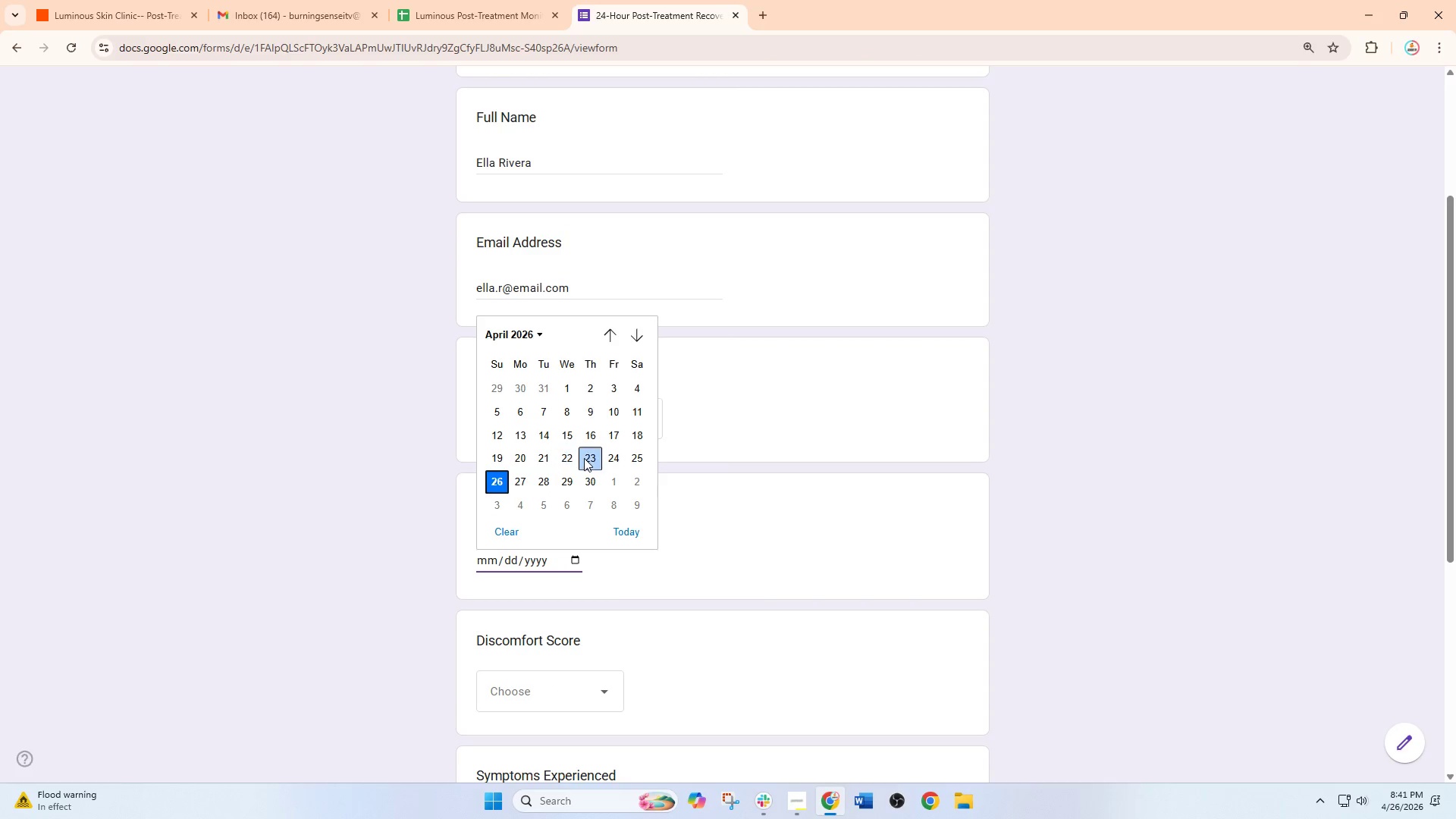 
left_click([611, 458])
 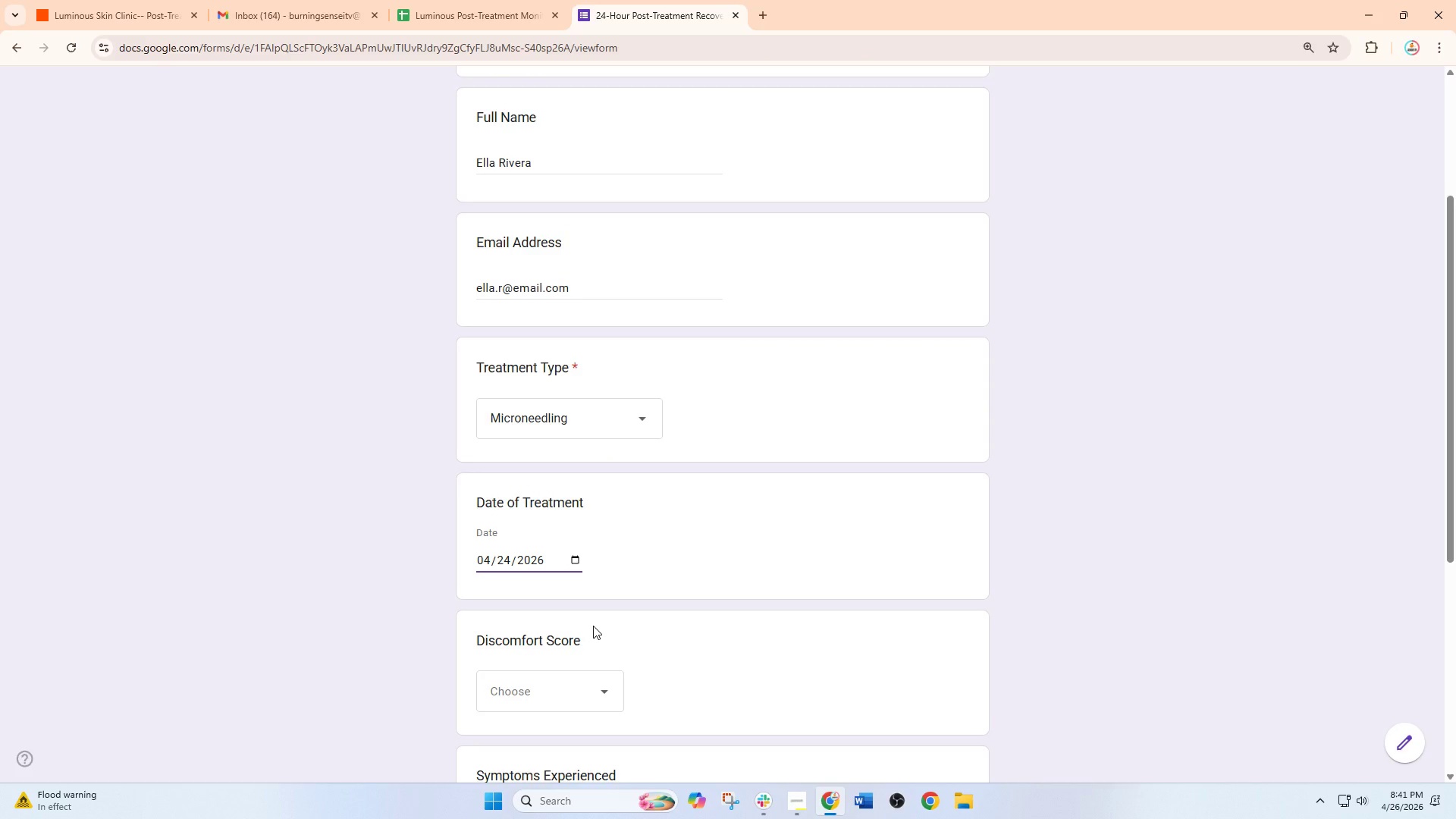 
scroll: coordinate [593, 626], scroll_direction: down, amount: 1.0
 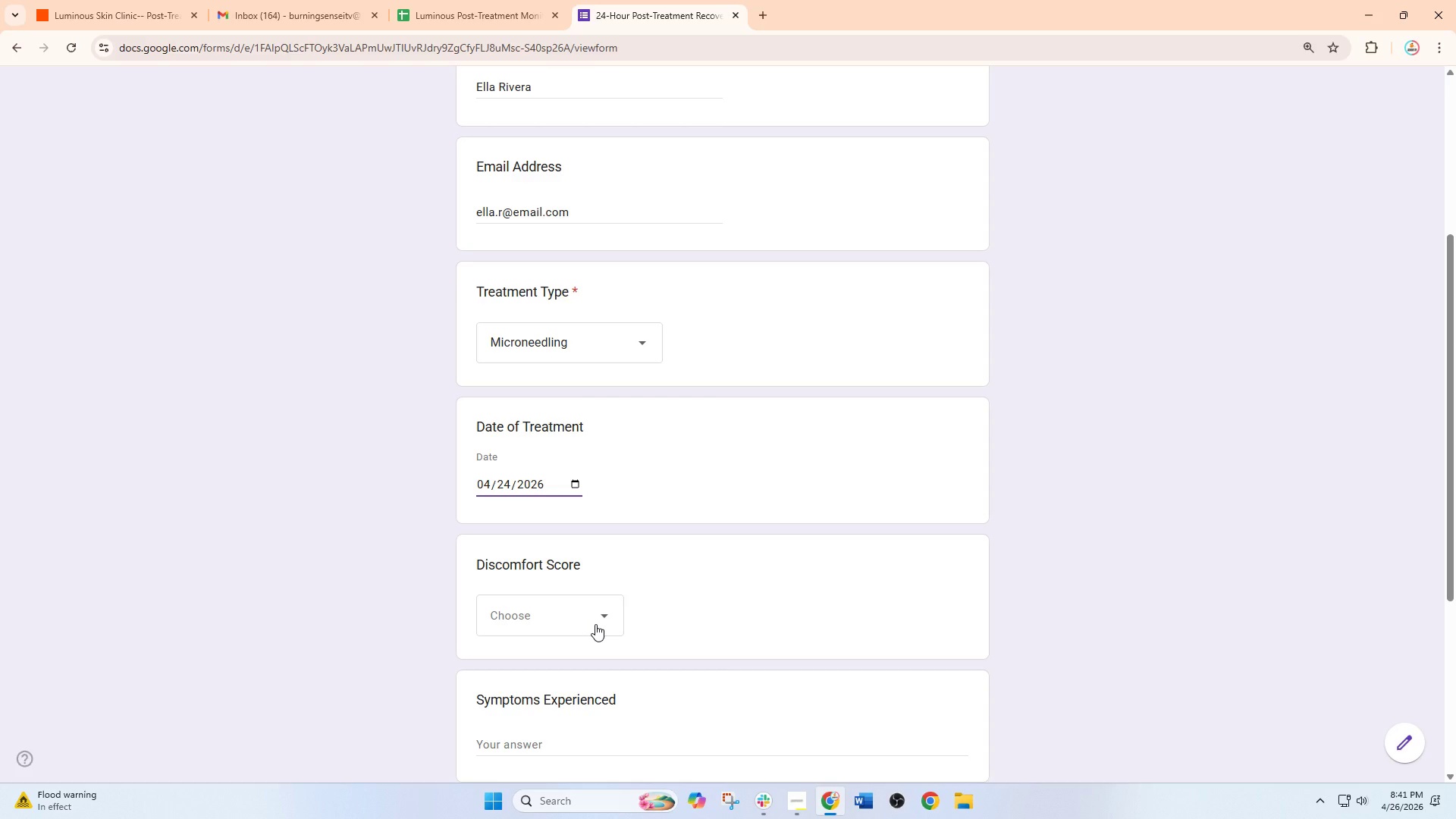 
wait(11.37)
 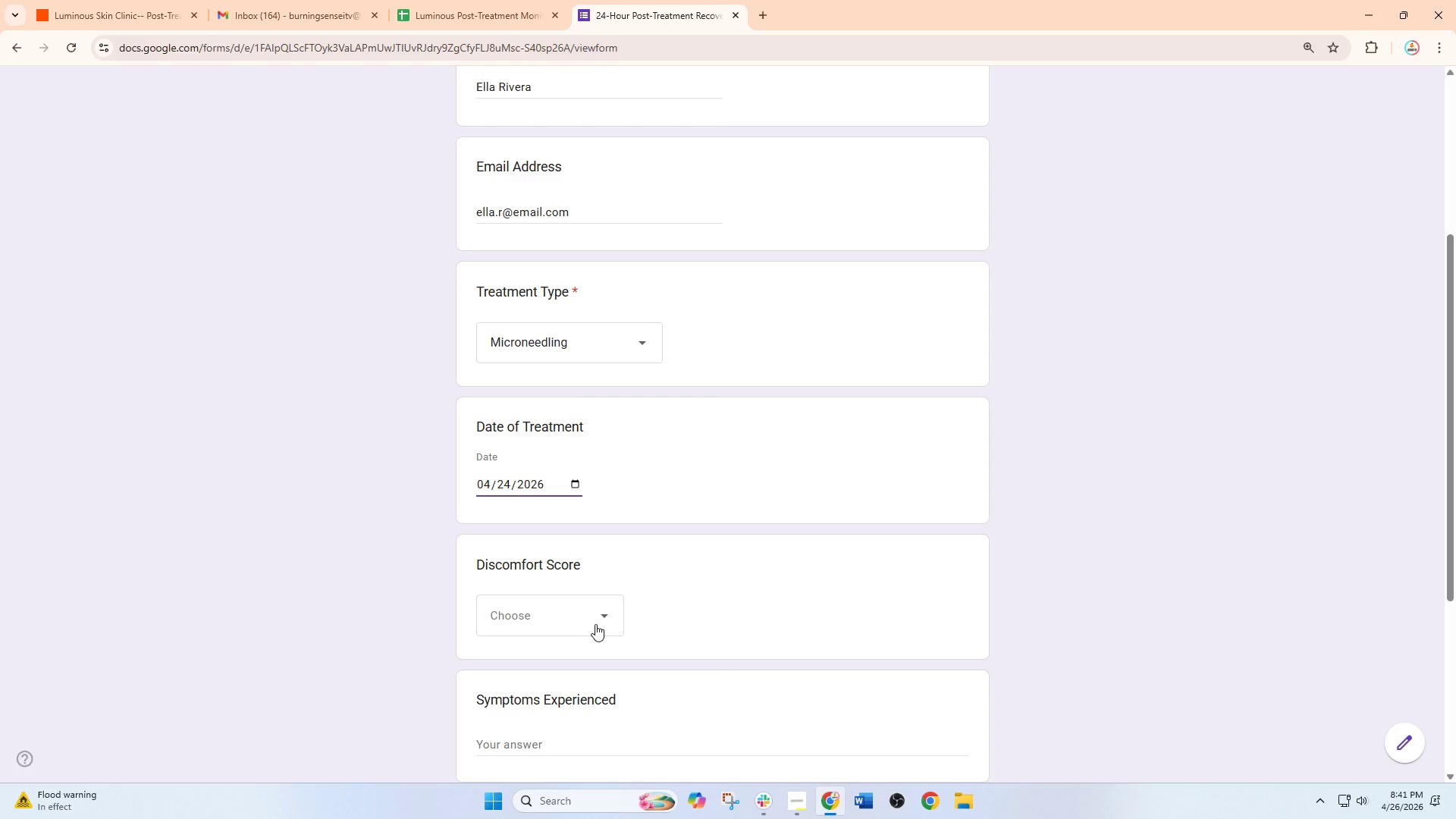 
left_click([609, 605])
 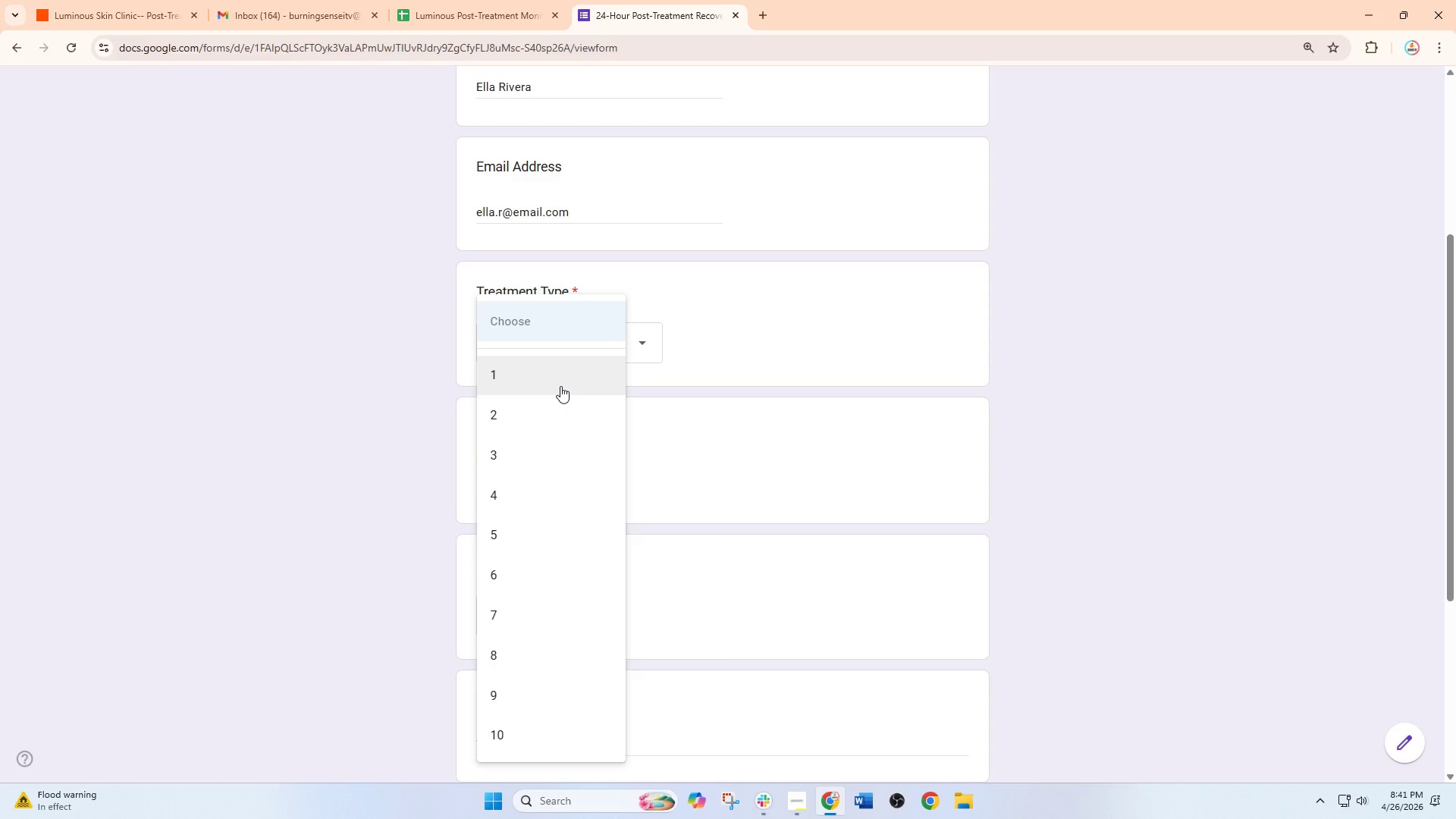 
left_click([560, 386])
 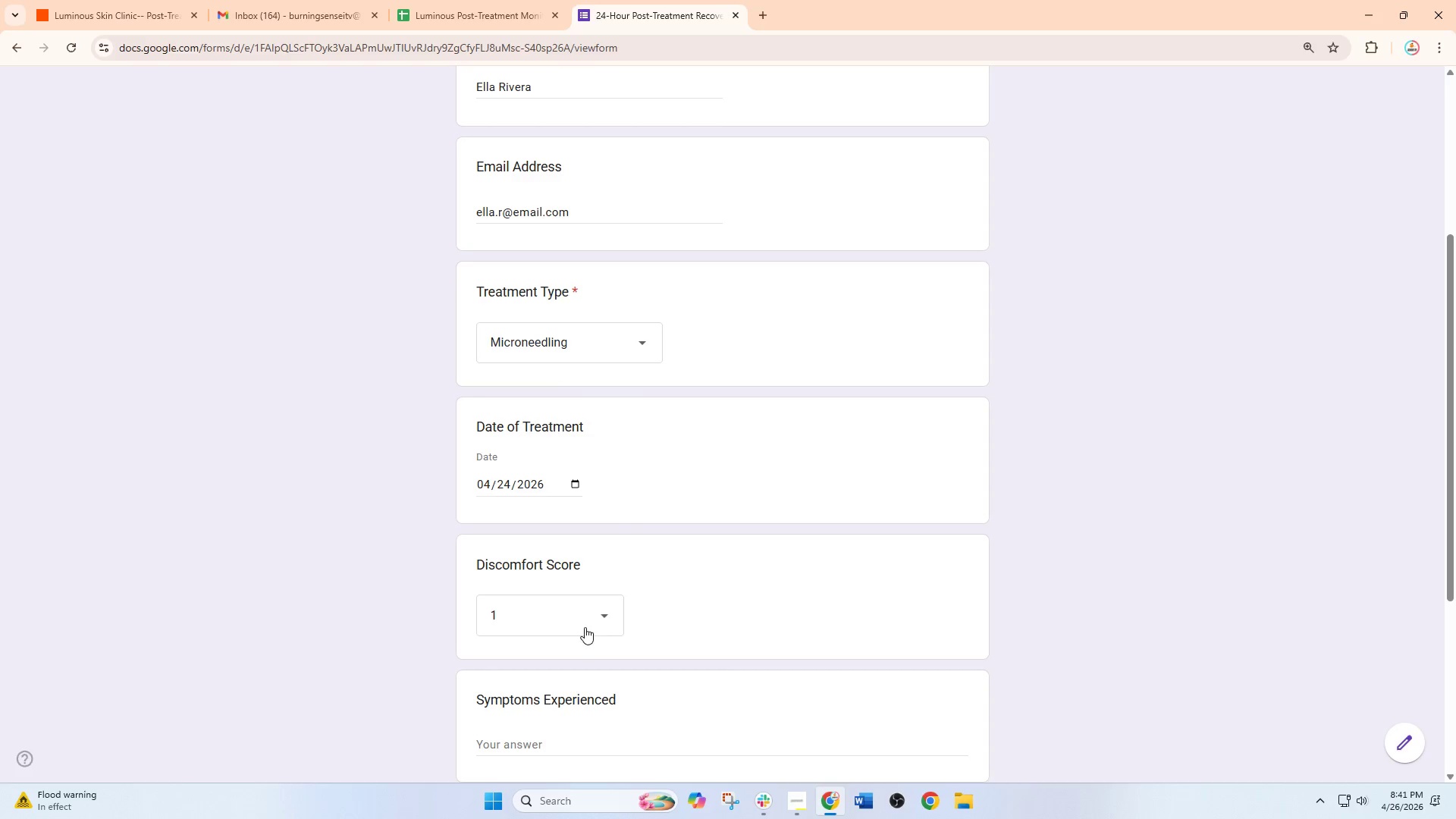 
scroll: coordinate [597, 552], scroll_direction: down, amount: 4.0
 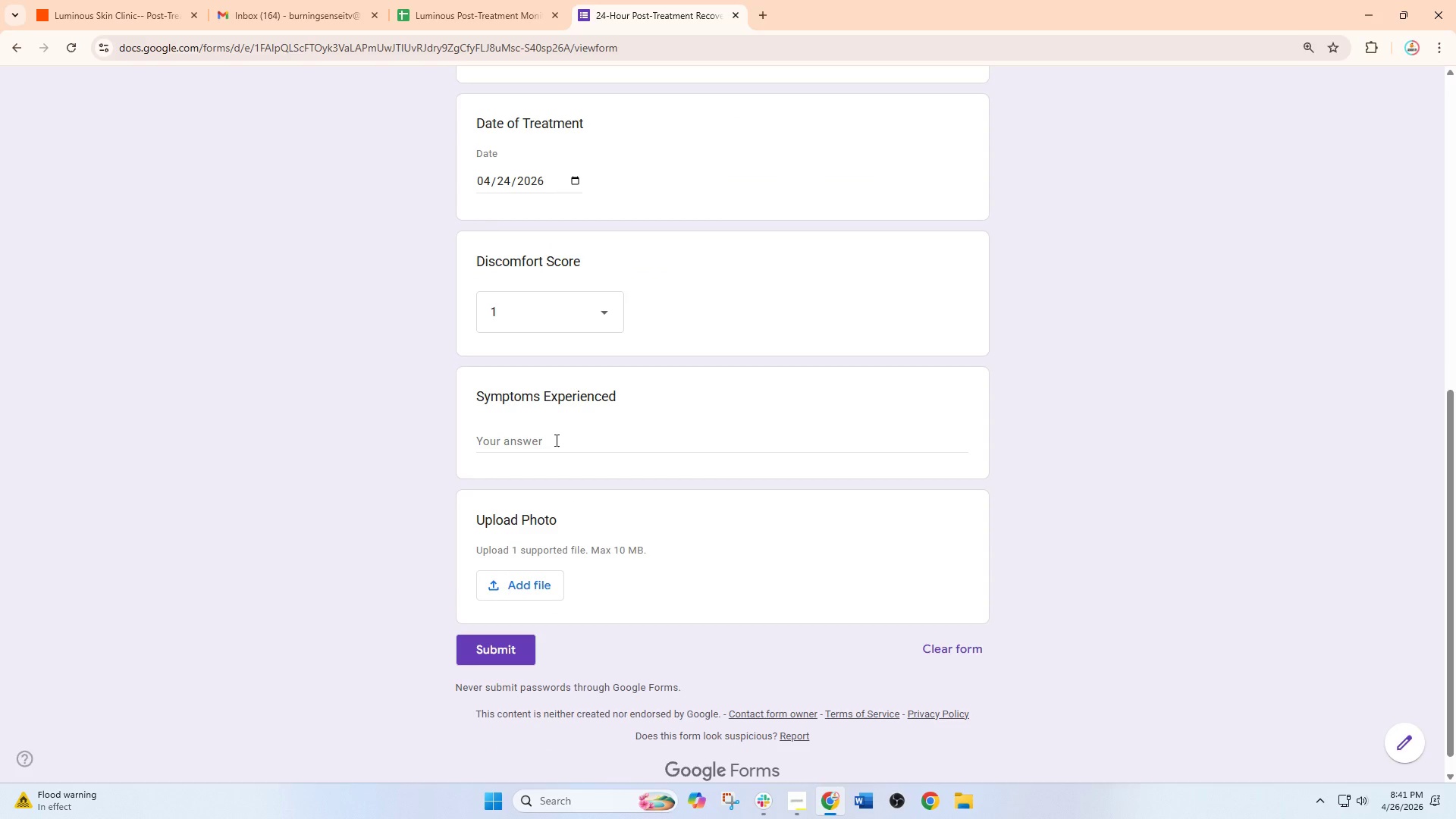 
left_click([555, 444])
 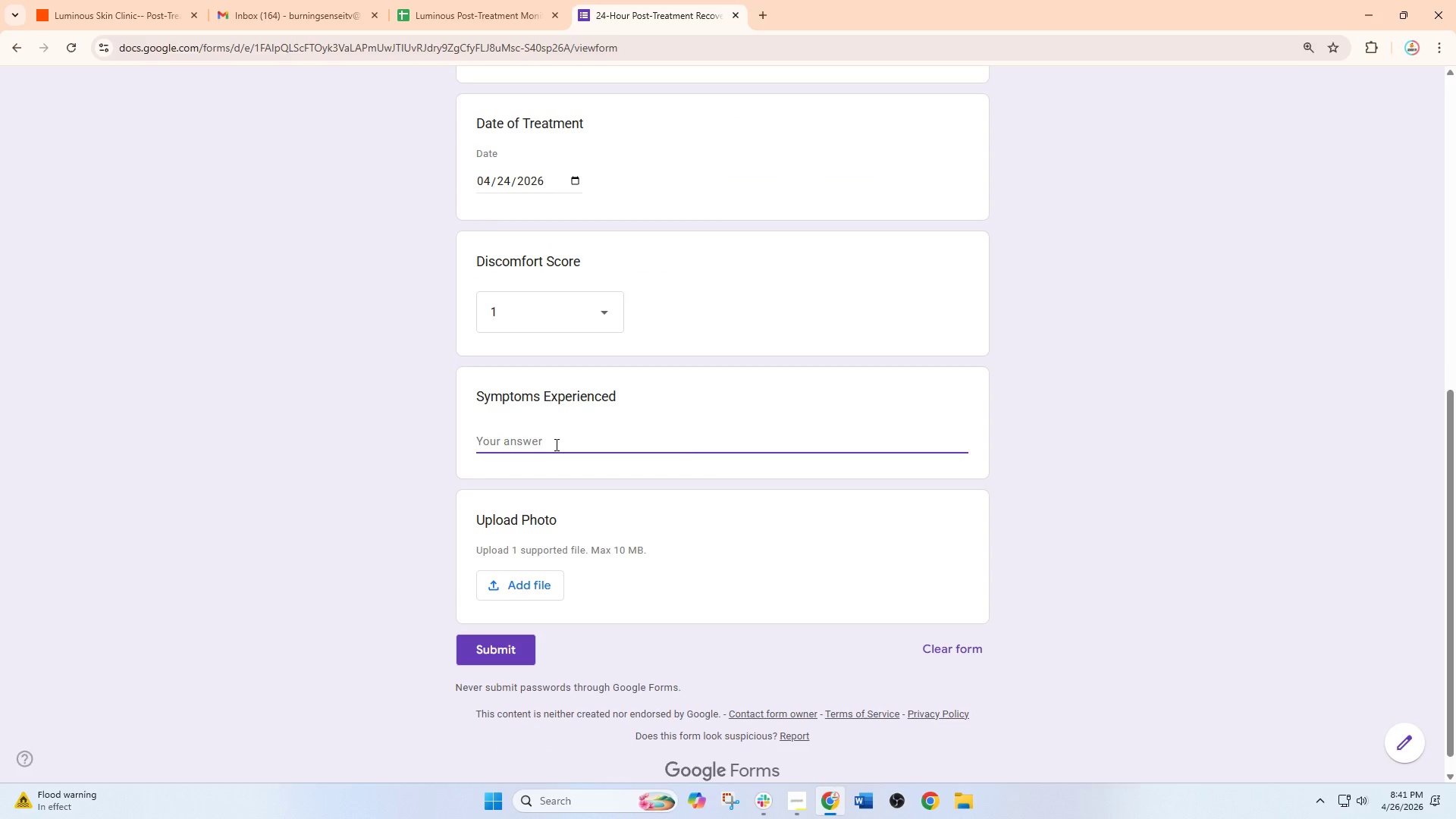 
type(Small redsness)
key(Backspace)
key(Backspace)
key(Backspace)
key(Backspace)
key(Backspace)
type(ness spots only, skin feels nora)
key(Backspace)
type(mal overall)
 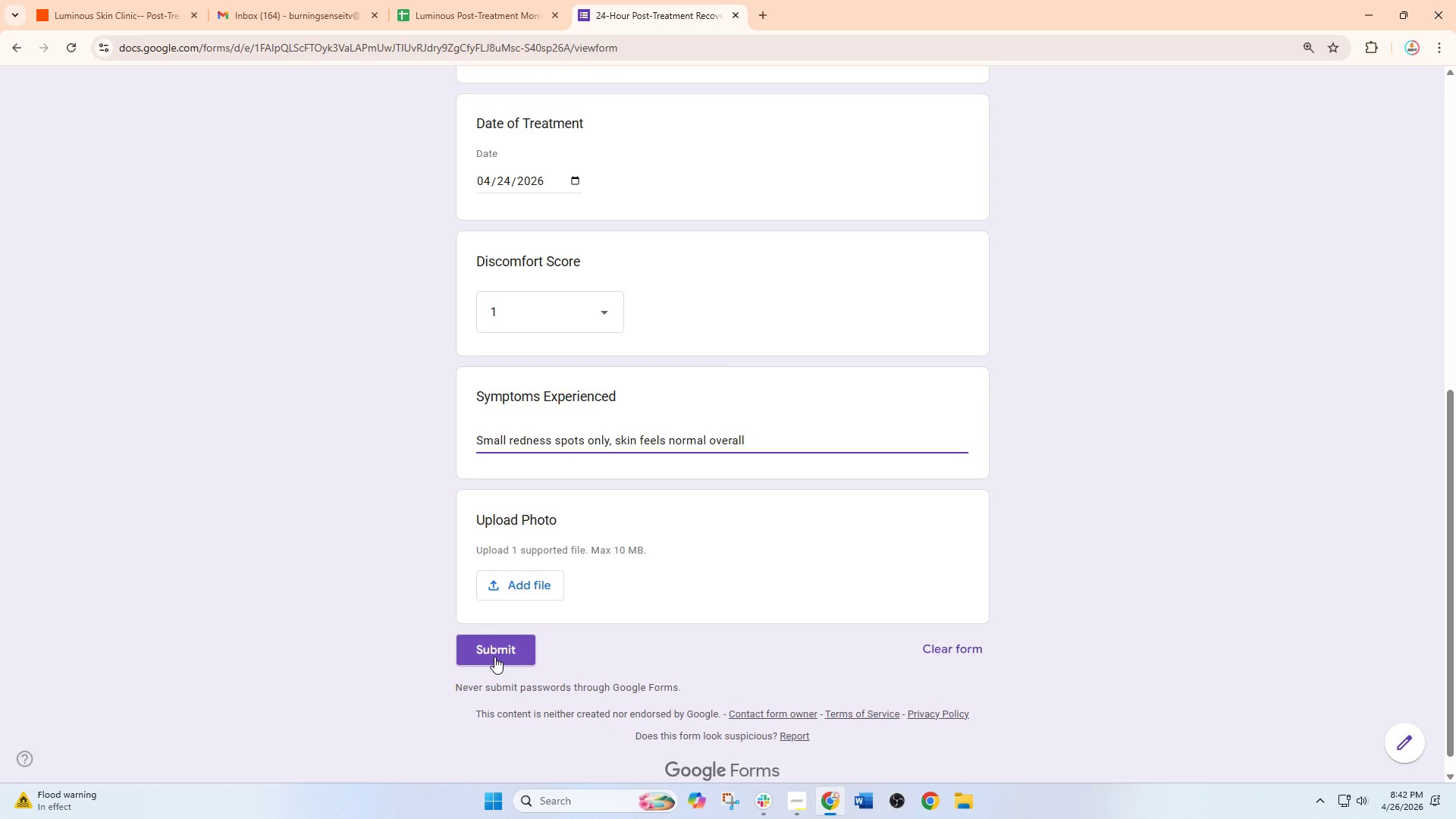 
key(Slash)
 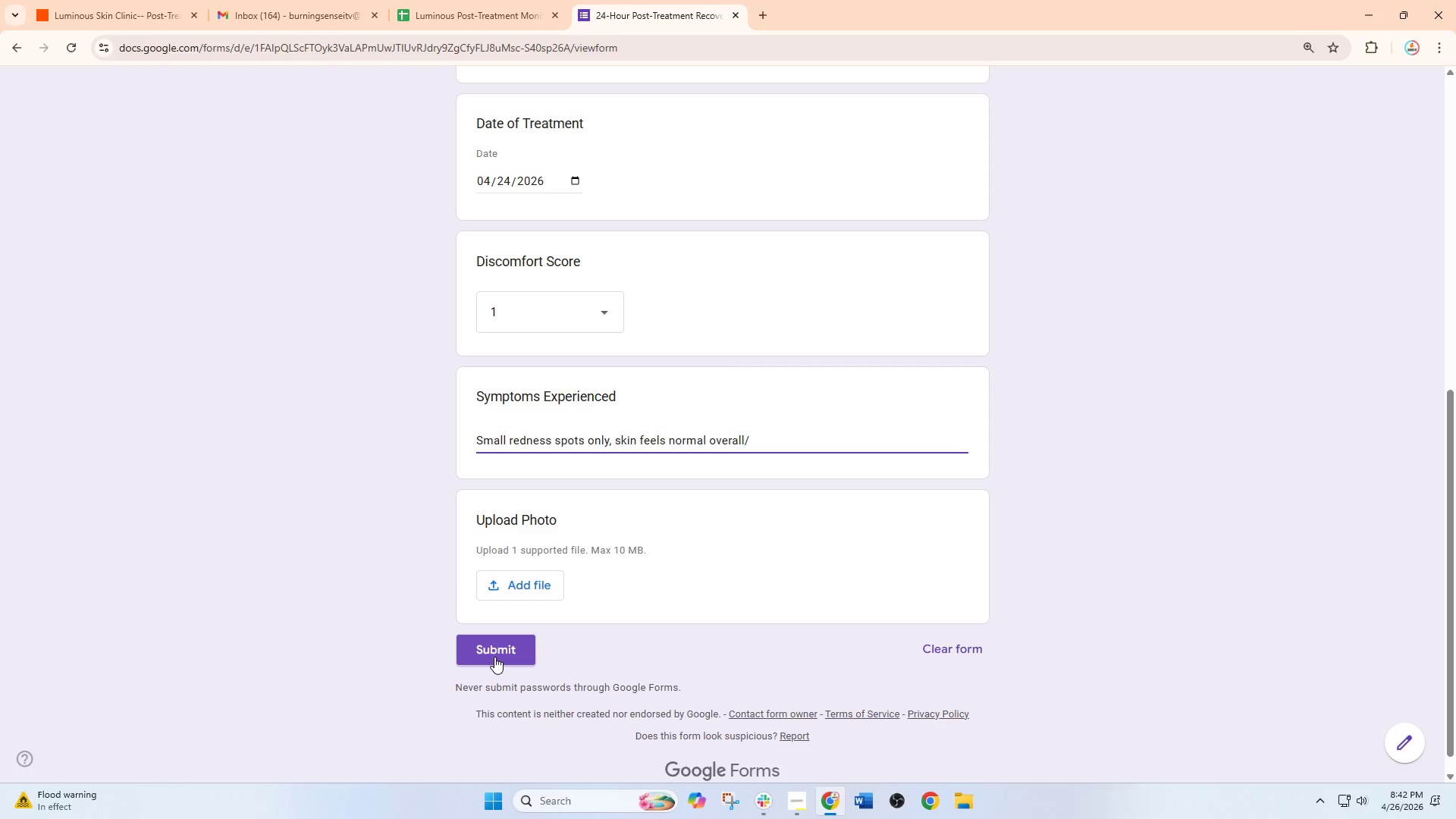 
key(Backspace)
 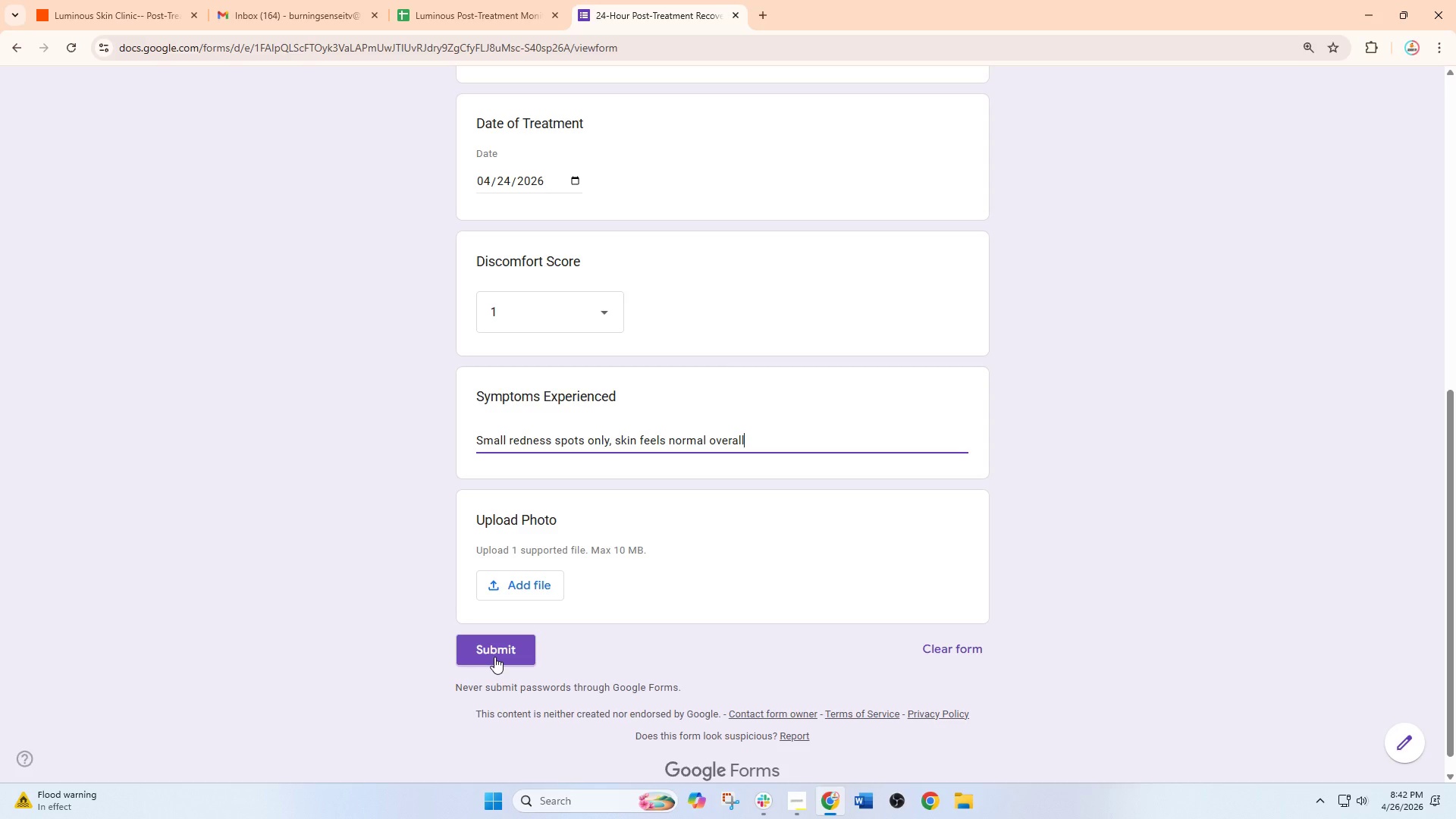 
key(Period)
 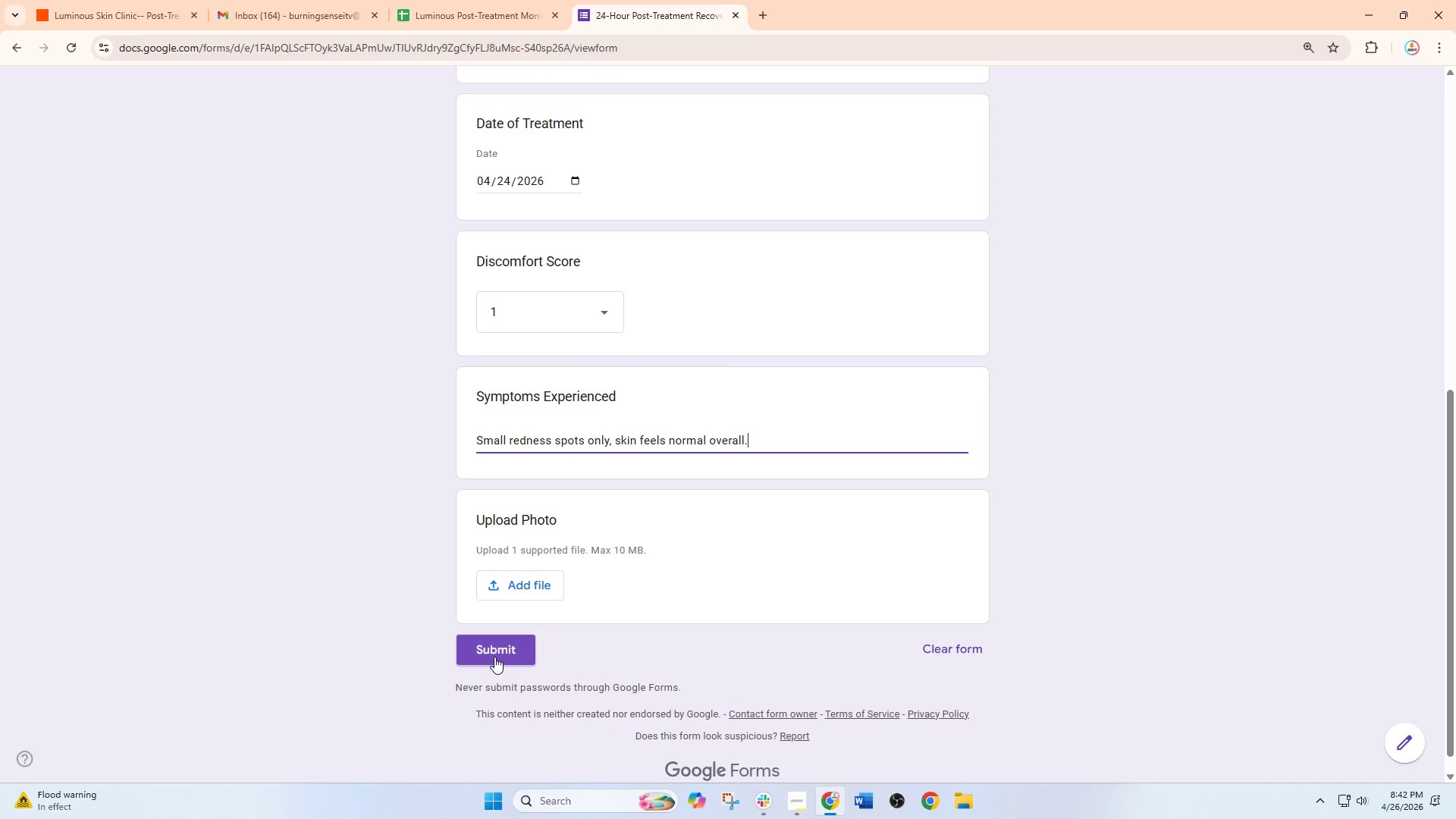 
left_click([494, 657])
 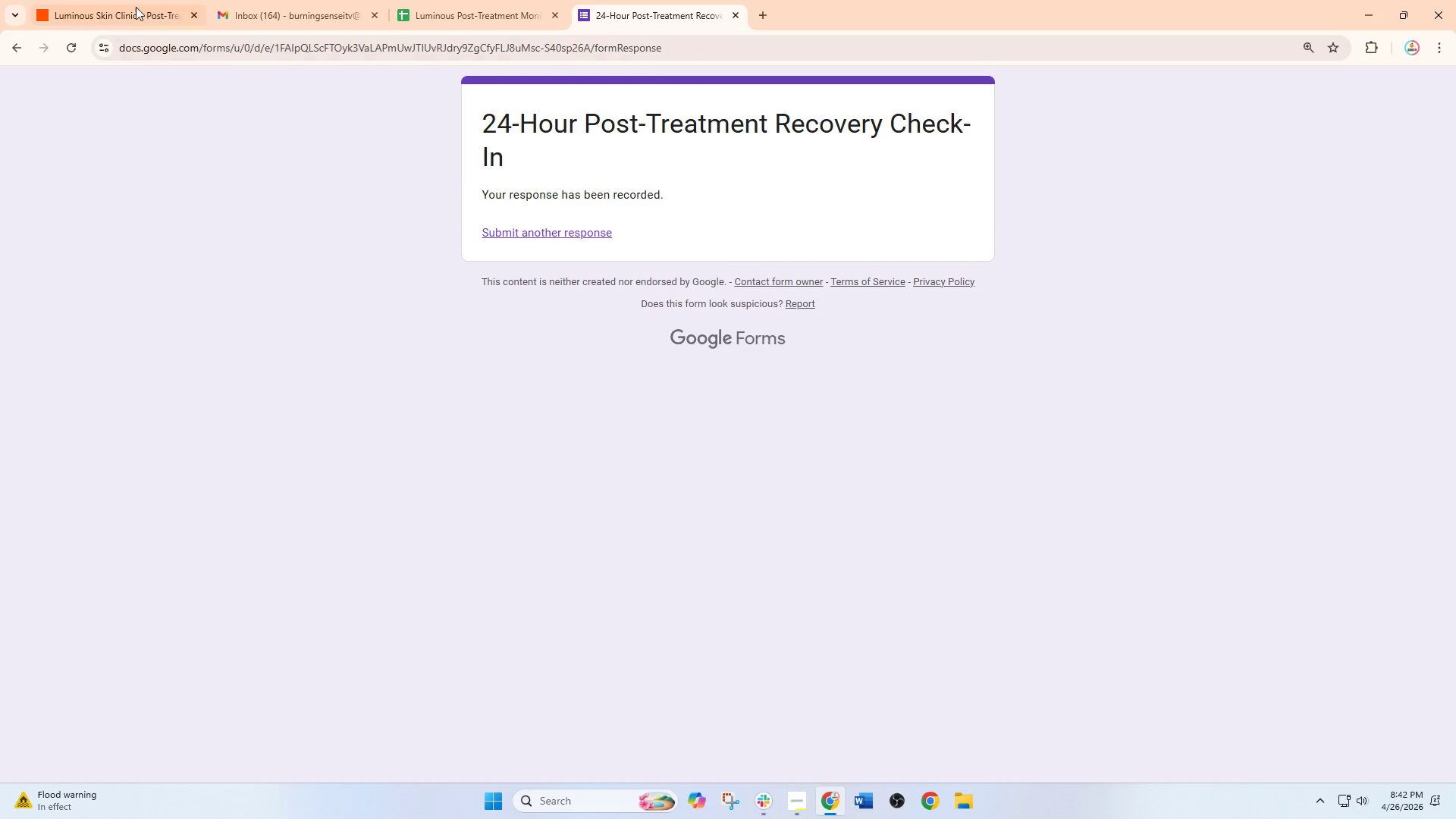 
left_click([133, 0])
 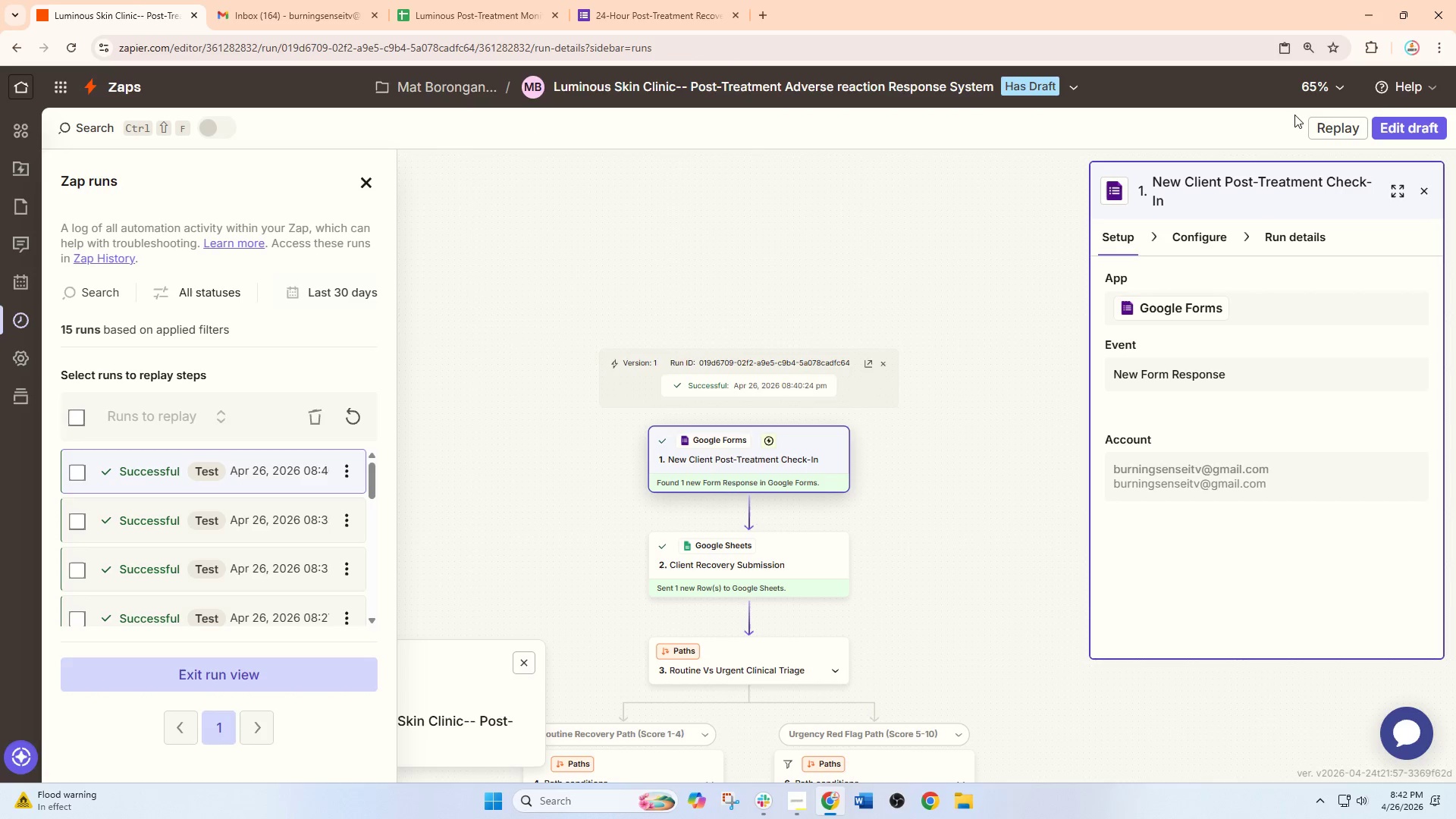 
left_click([1421, 124])
 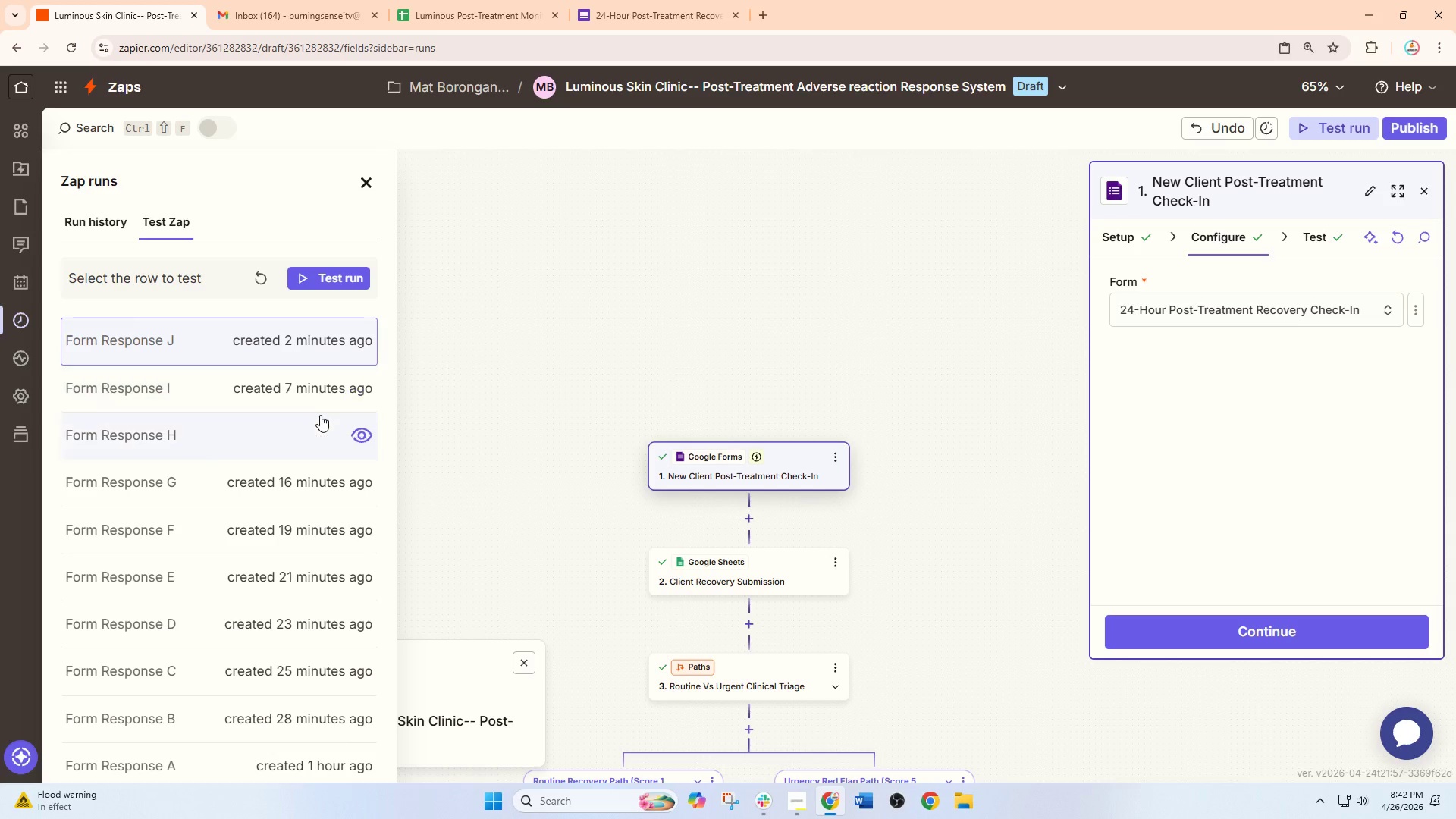 
left_click([256, 265])
 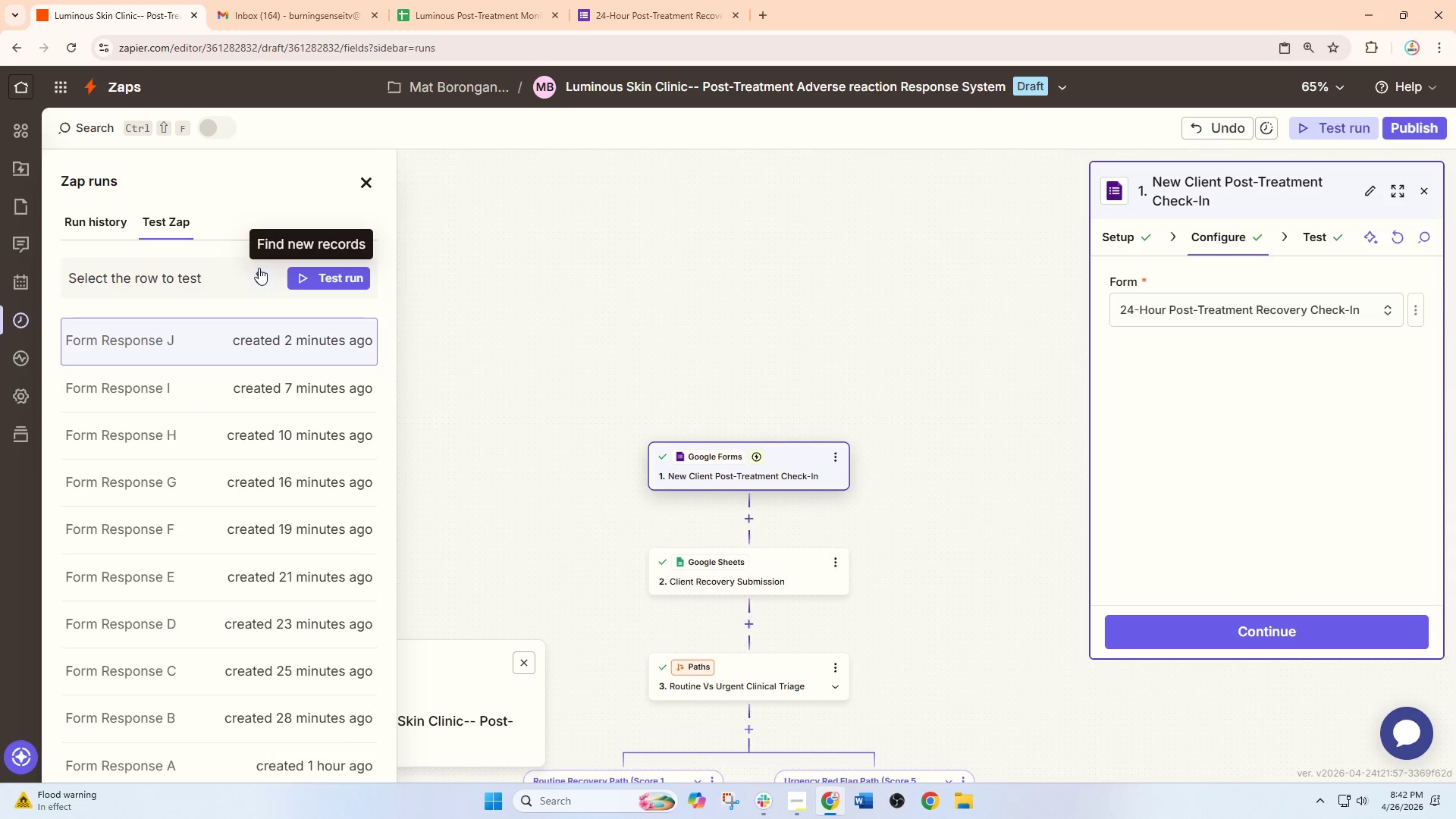 
left_click([261, 278])
 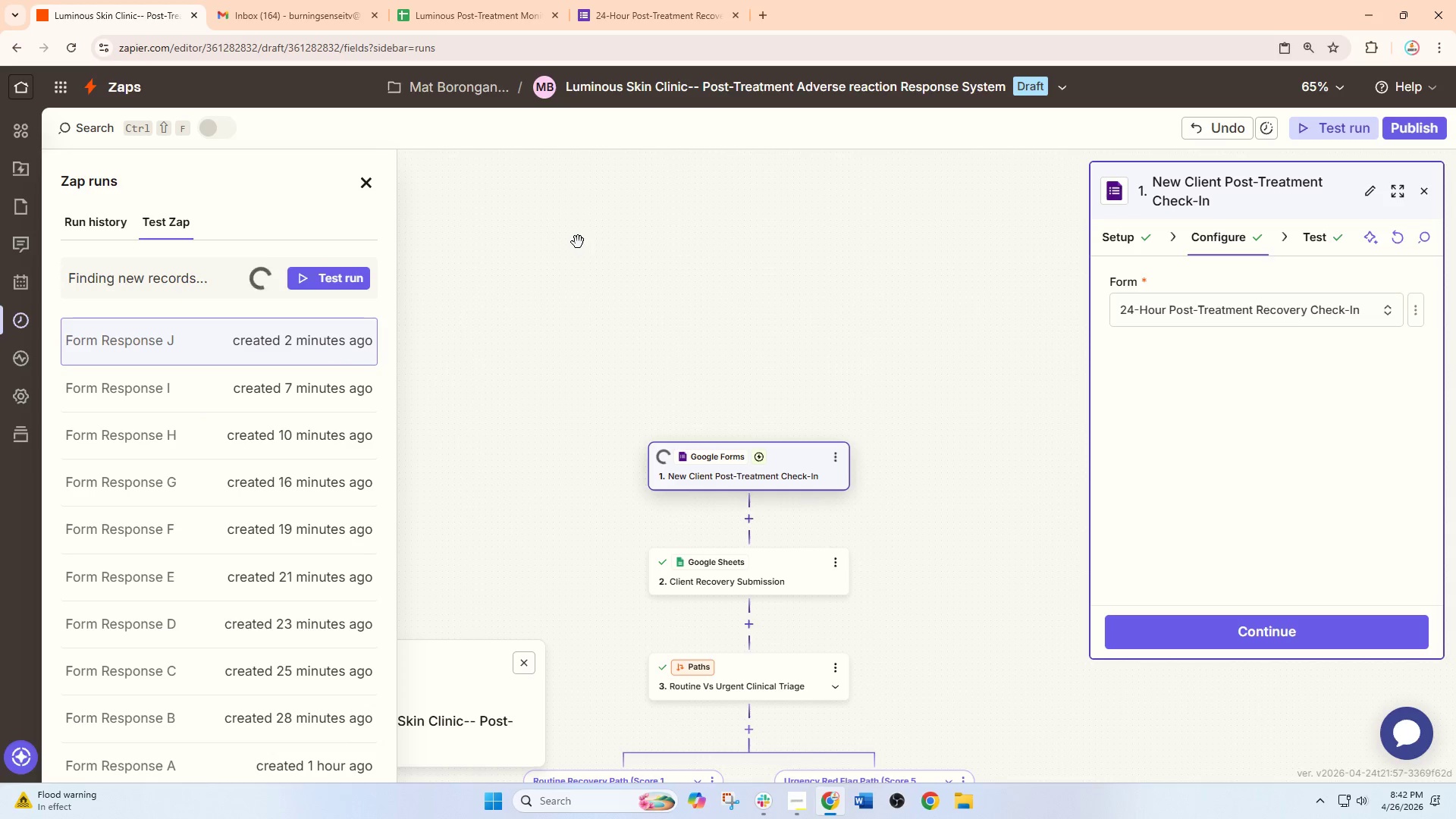 
wait(10.42)
 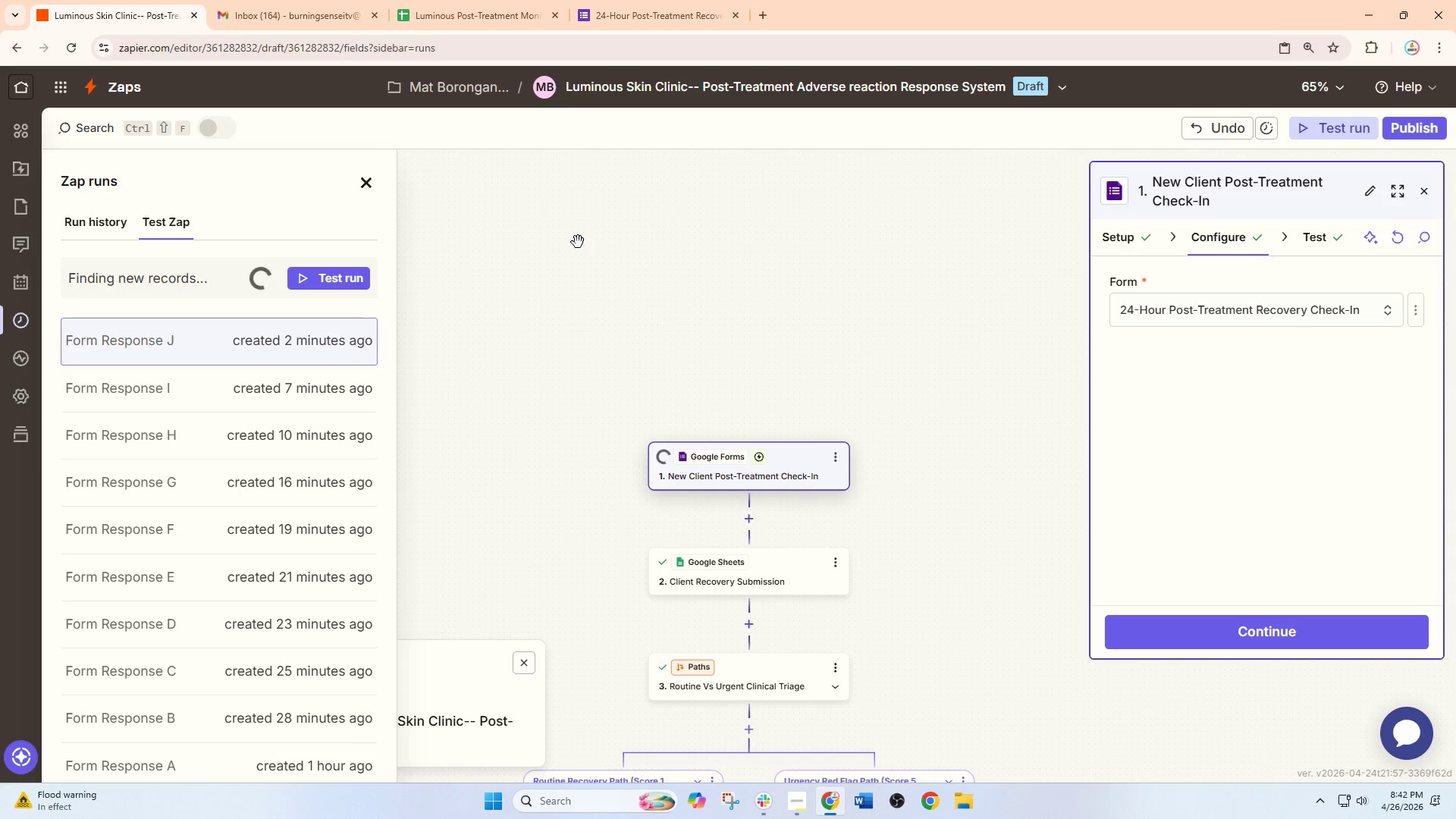 
left_click([302, 342])
 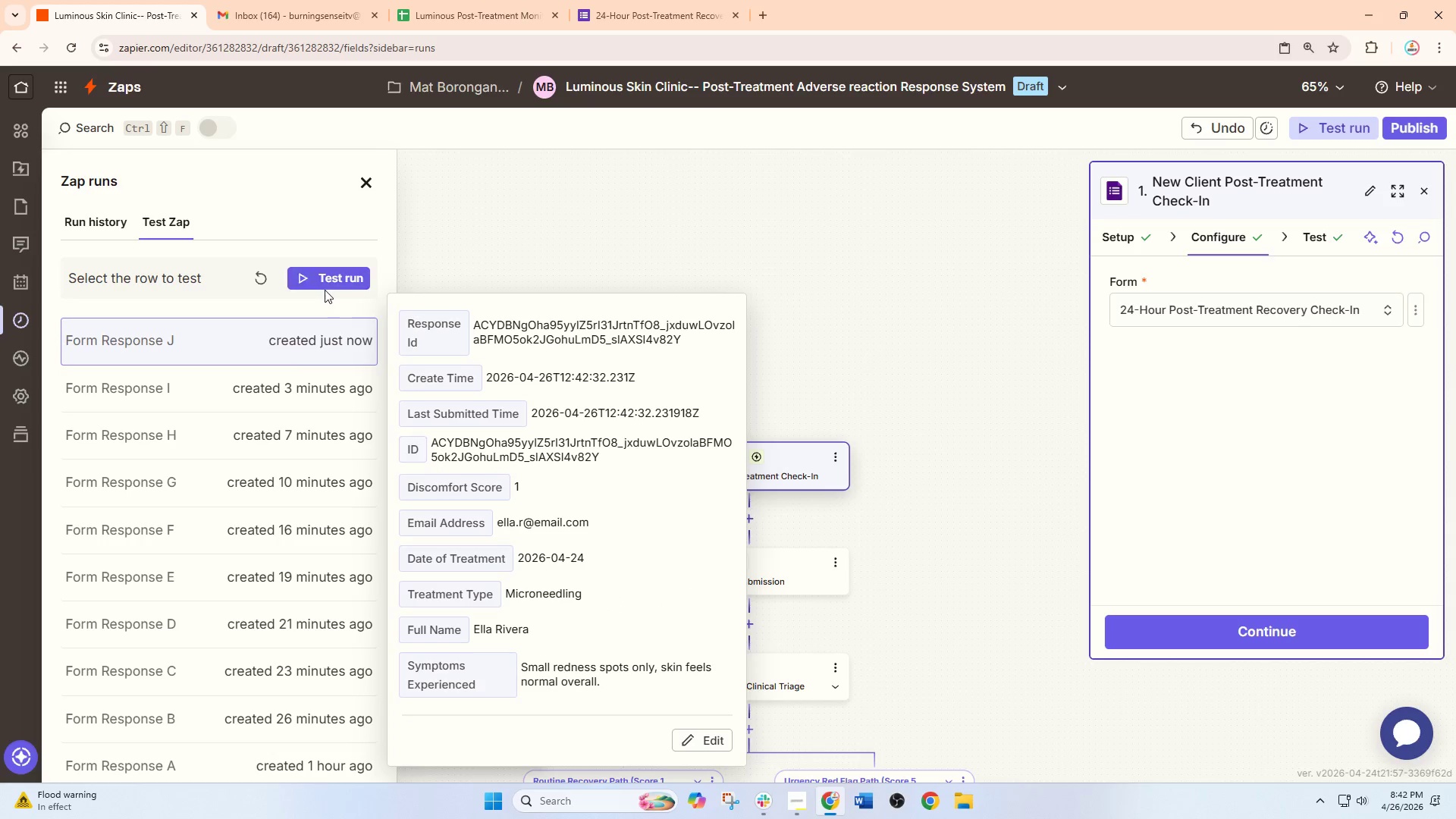 
left_click([319, 285])
 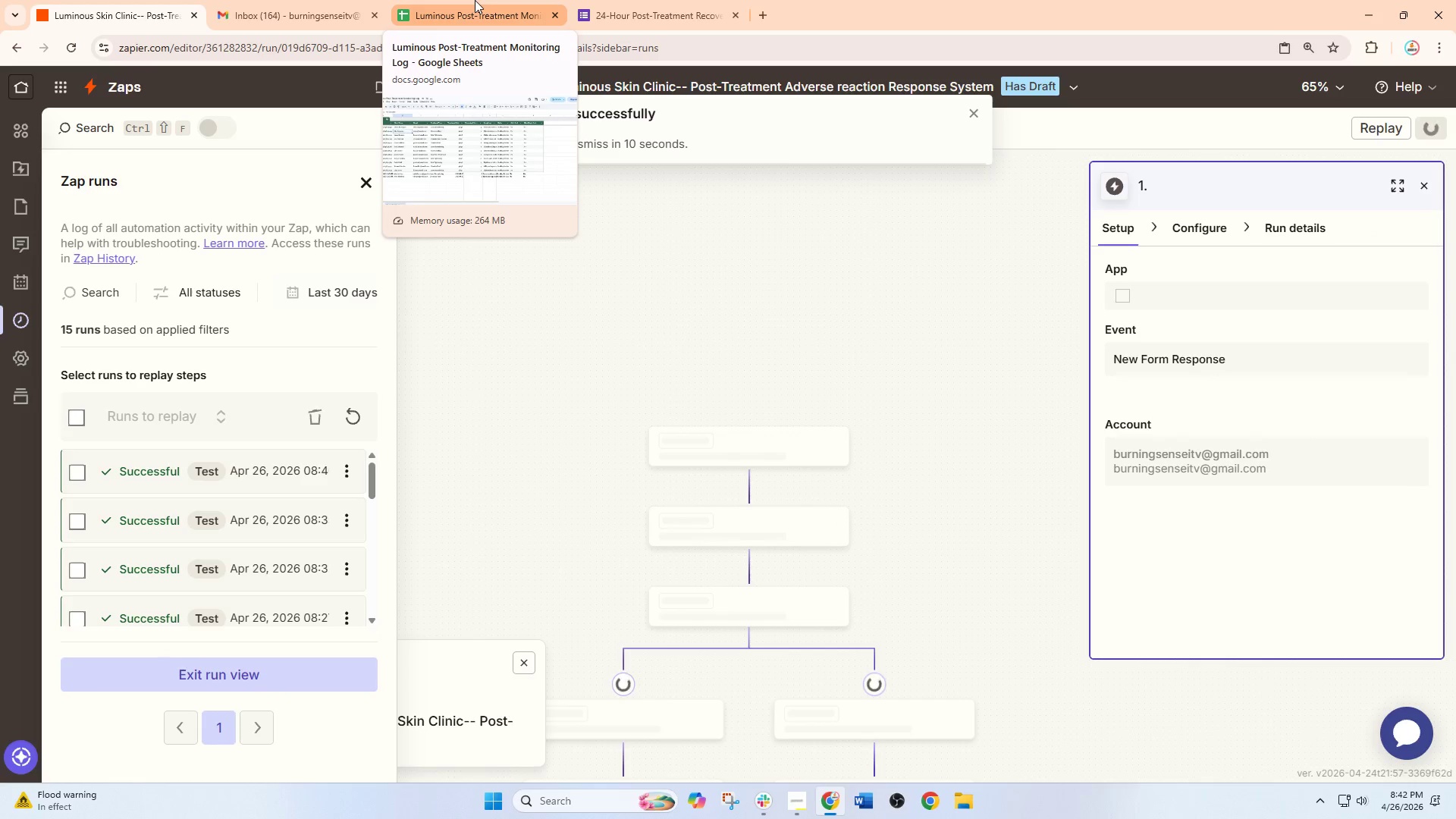 
left_click([475, 0])
 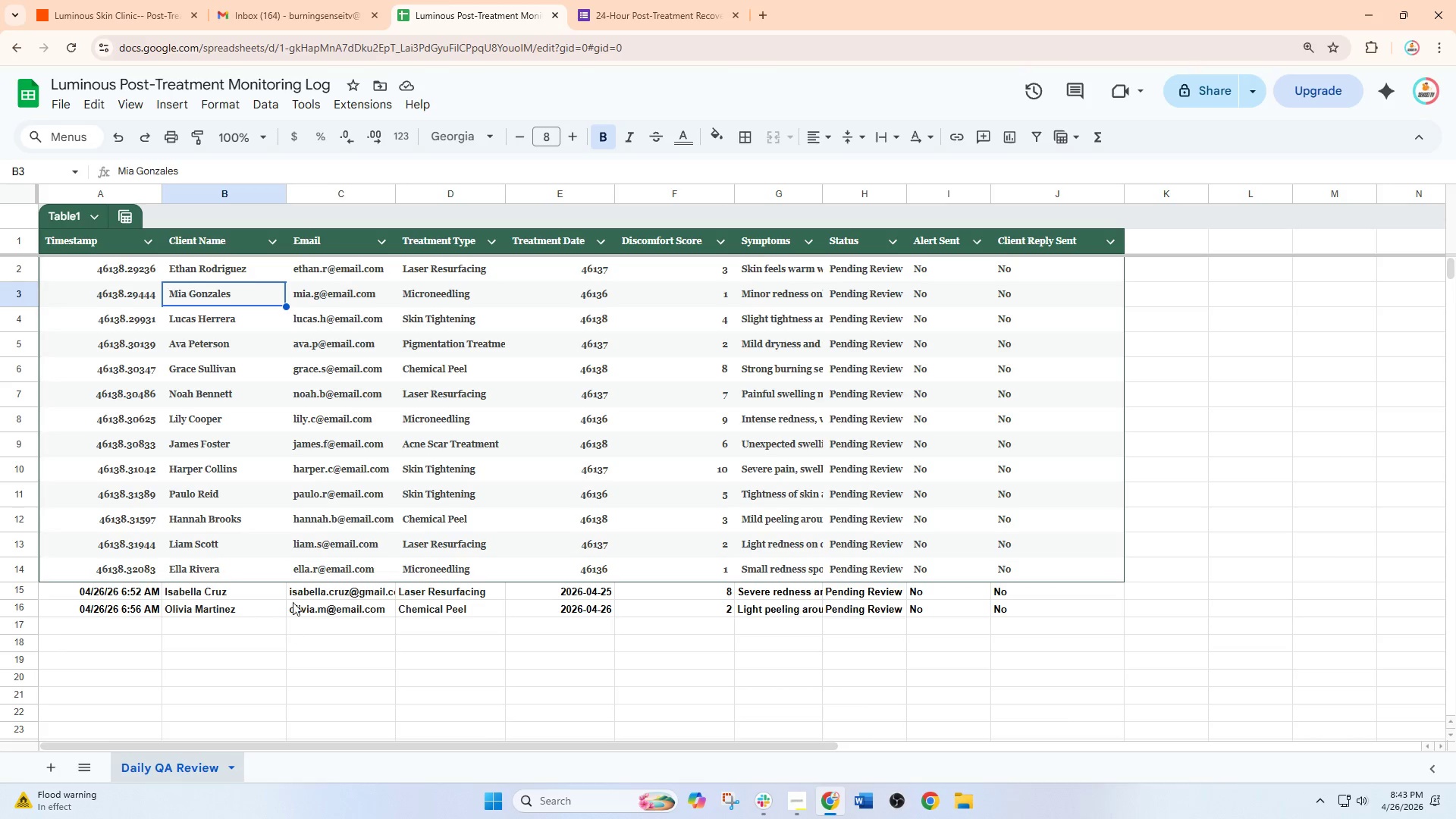 
wait(5.83)
 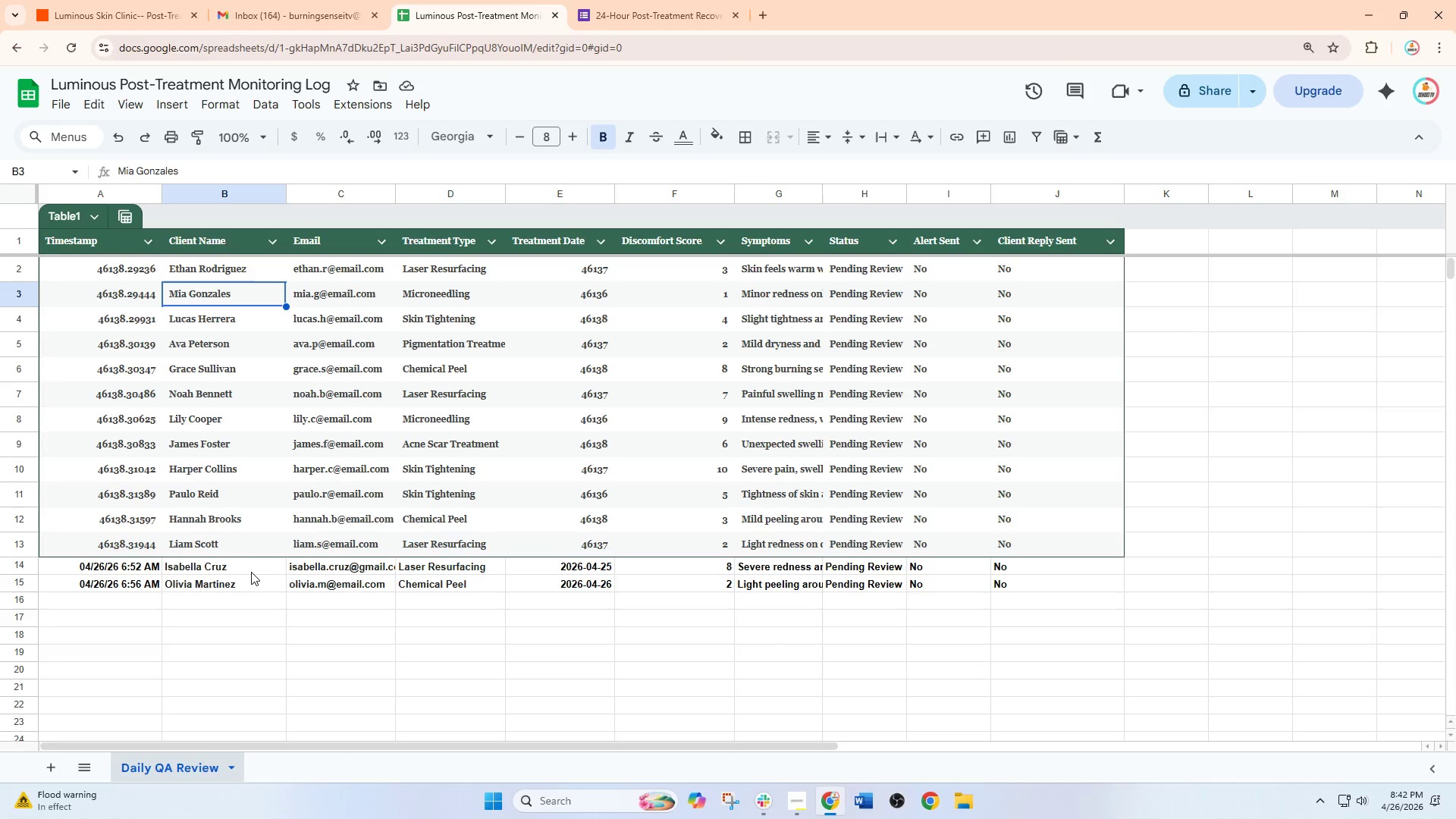 
left_click([613, 15])
 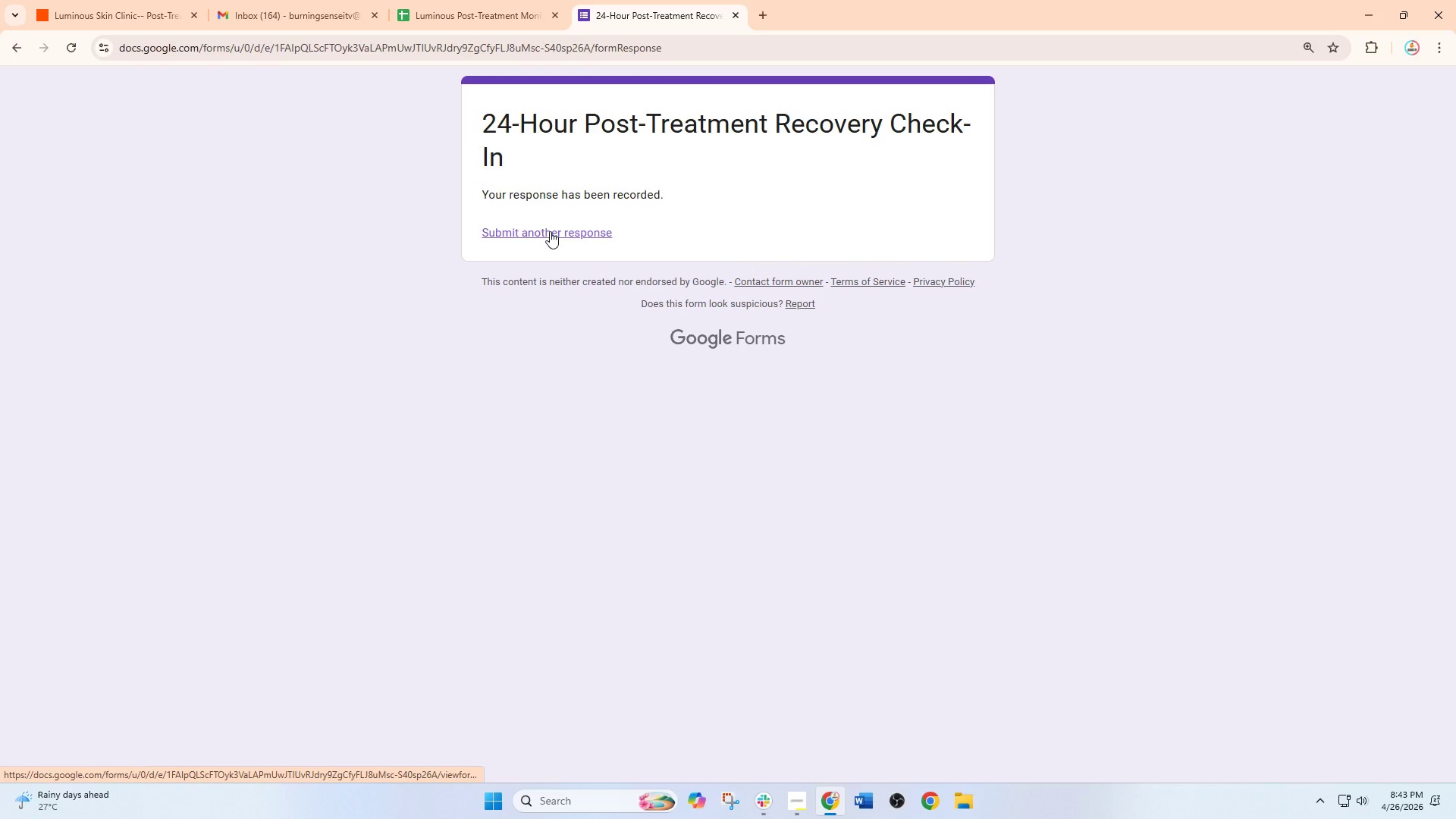 
left_click([550, 231])
 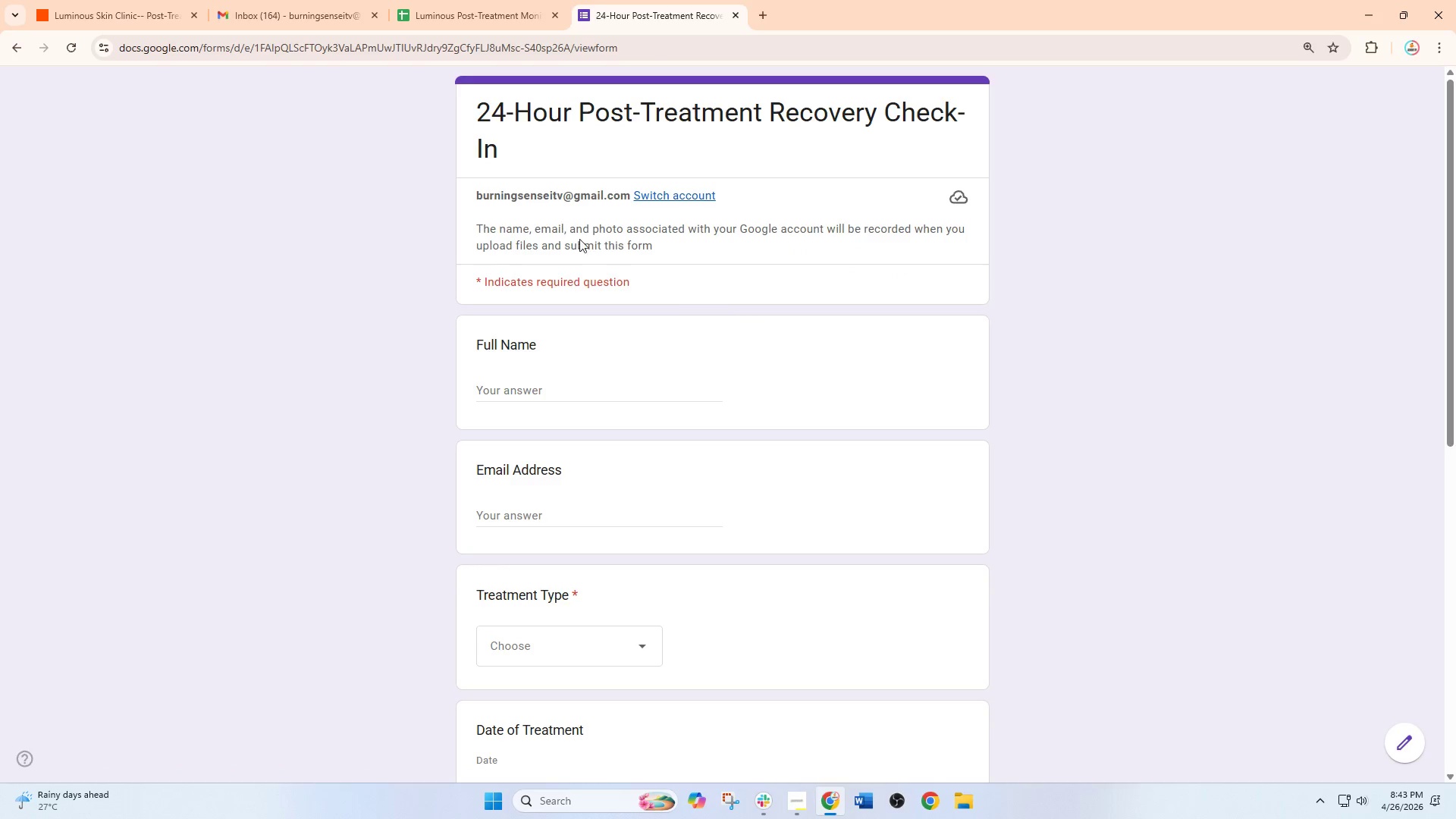 
left_click([573, 378])
 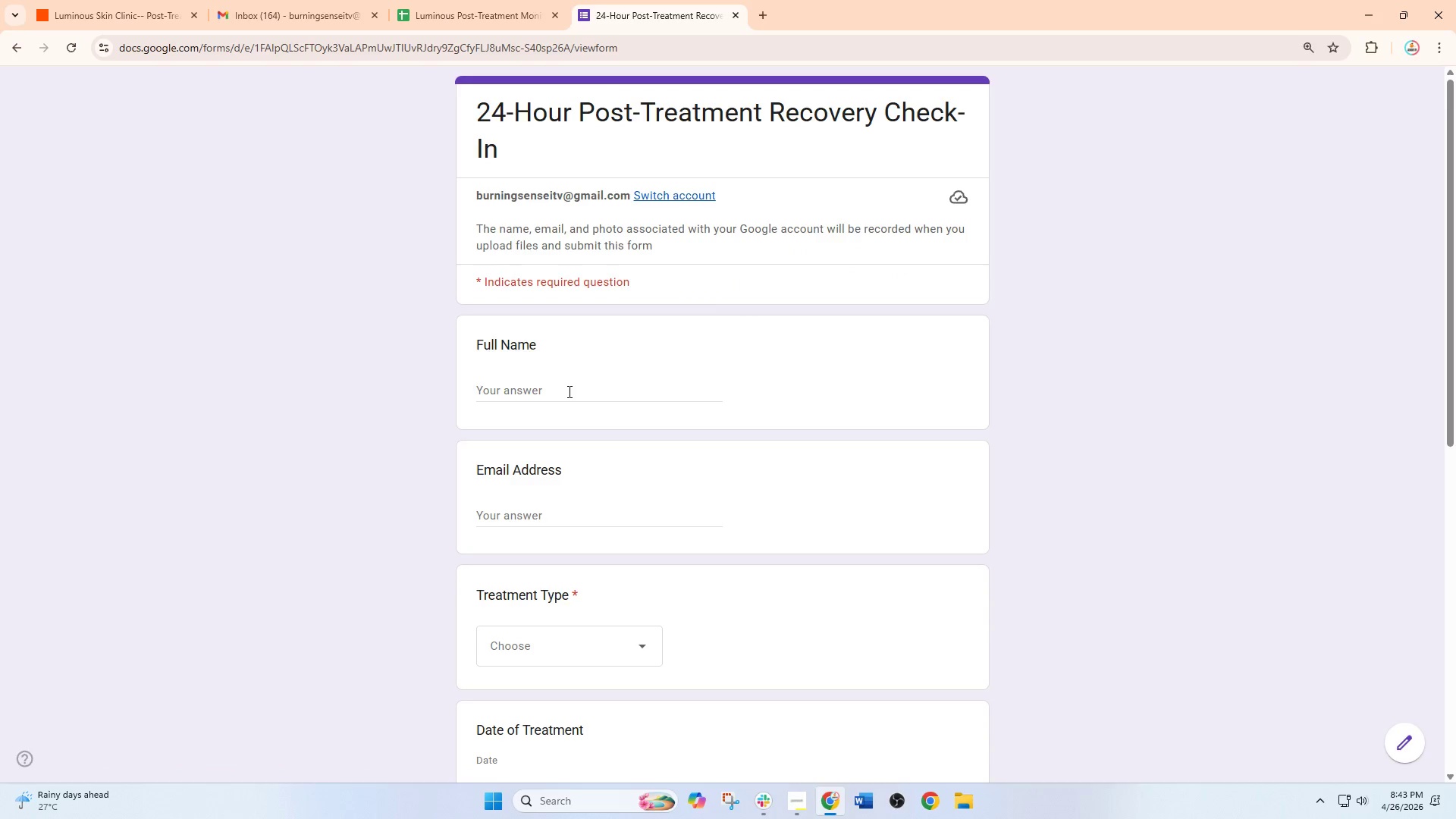 
left_click([568, 391])
 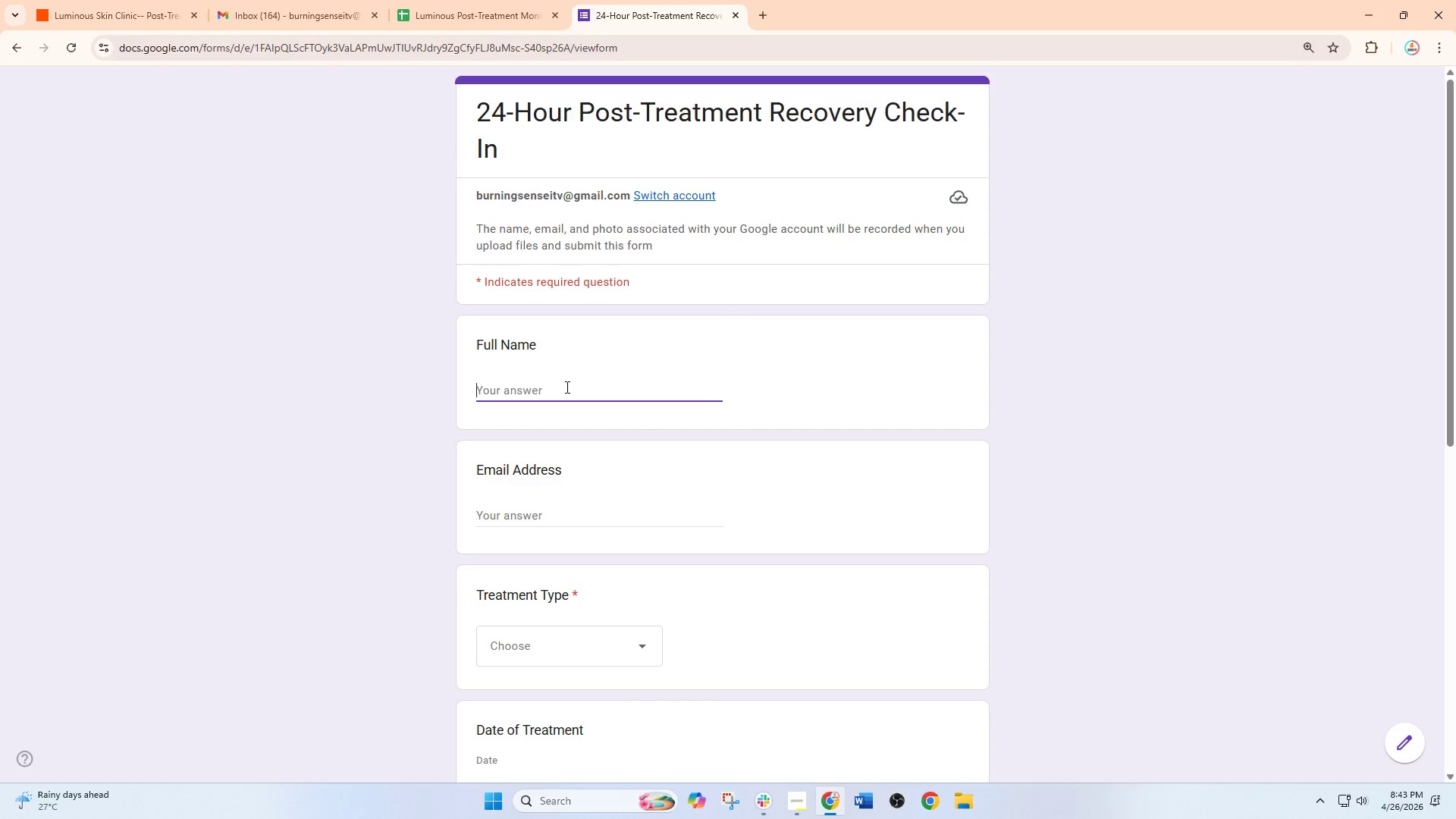 
type(Mason Turner )
 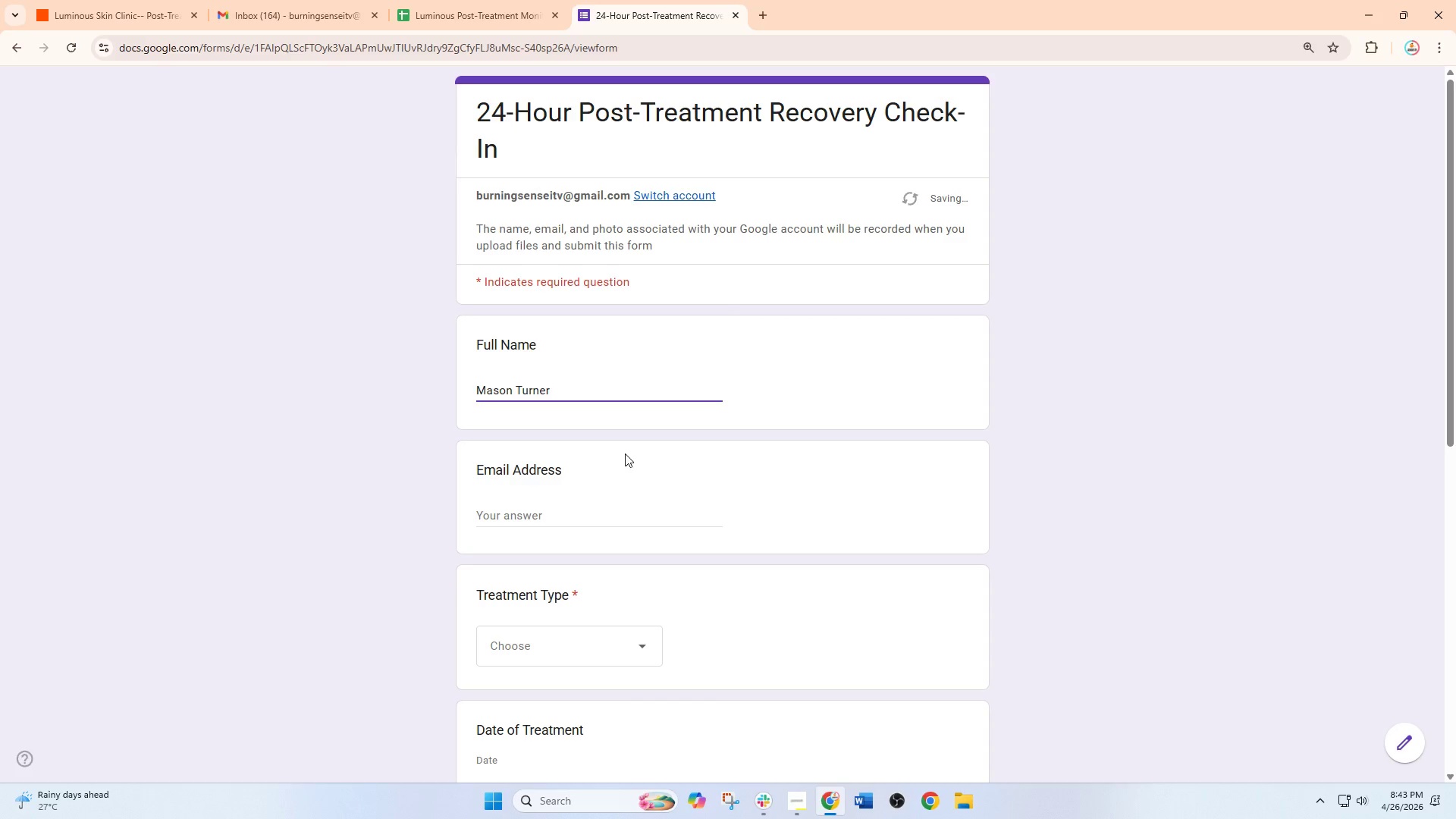 
left_click([600, 516])
 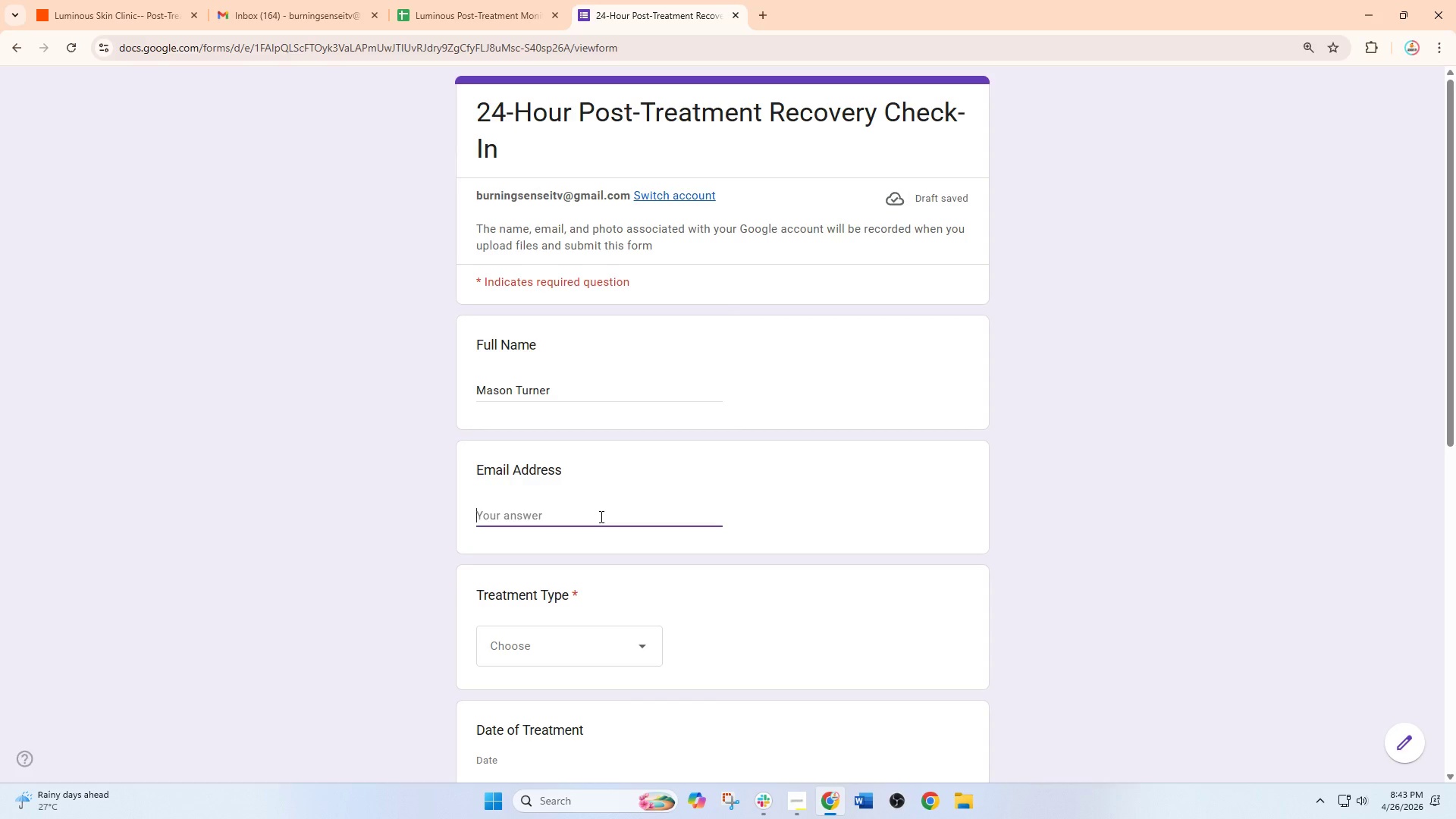 
type(masin)
key(Backspace)
key(Backspace)
type(on.t)
 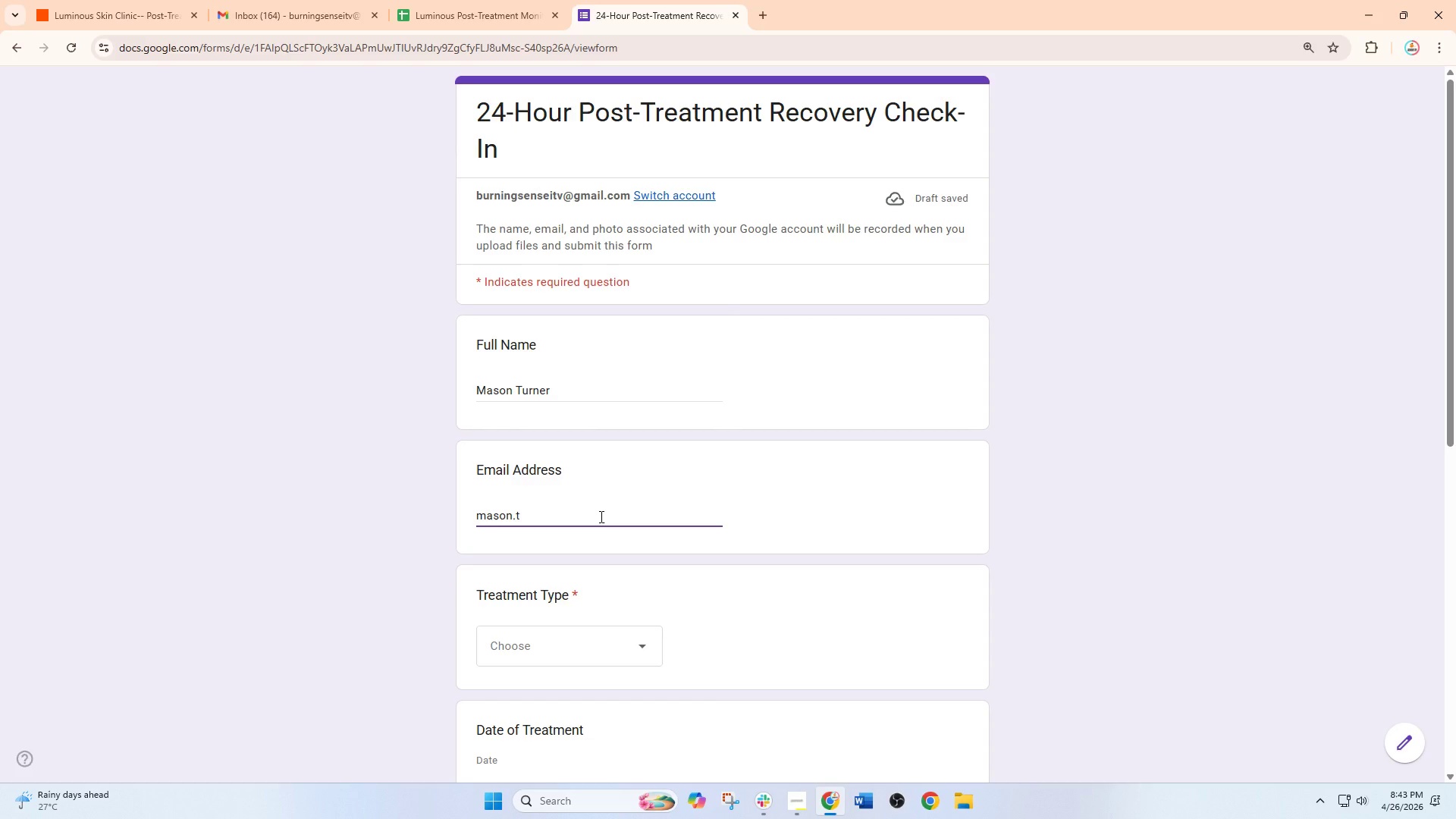 
type(@e)
 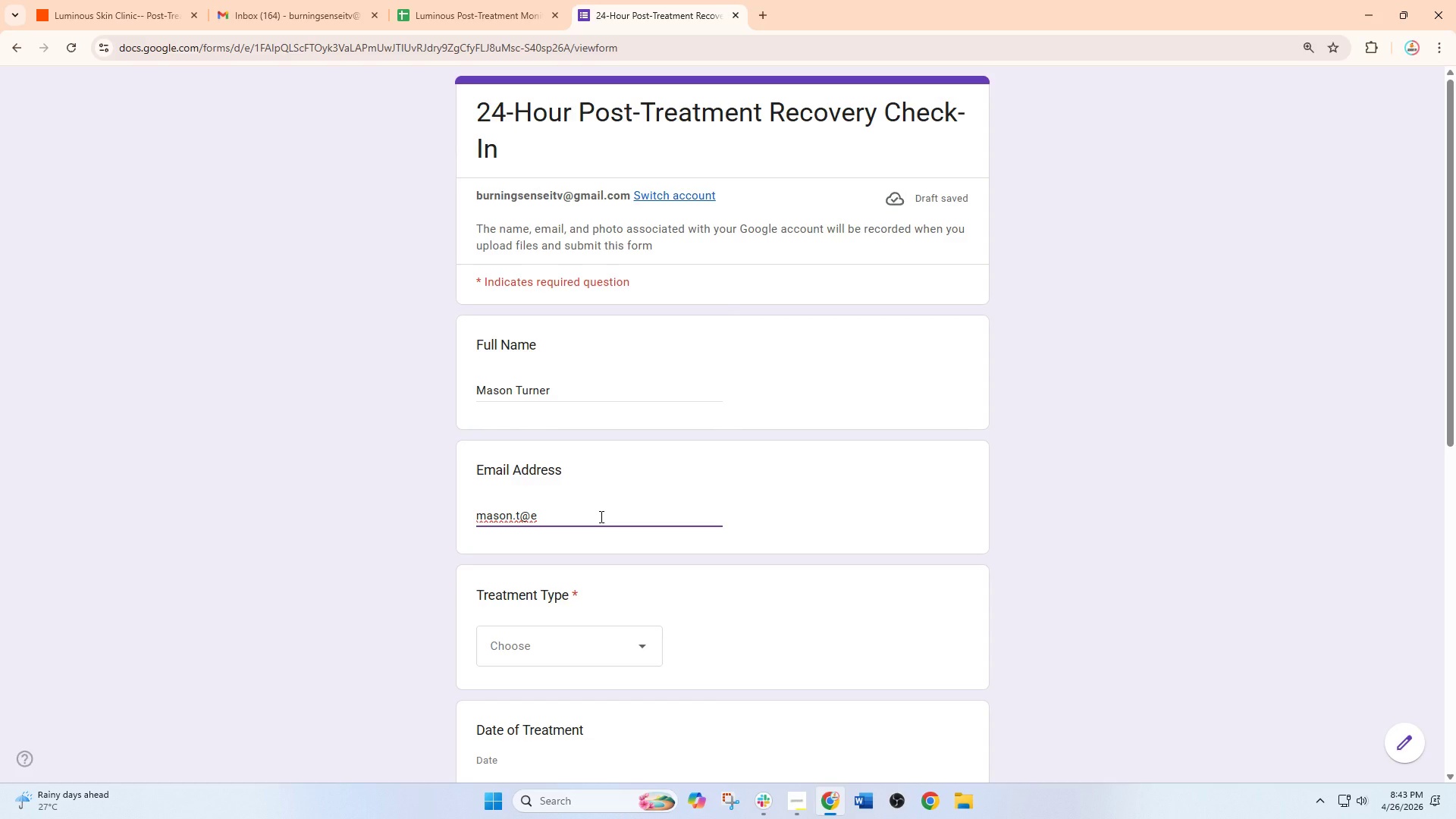 
wait(5.11)
 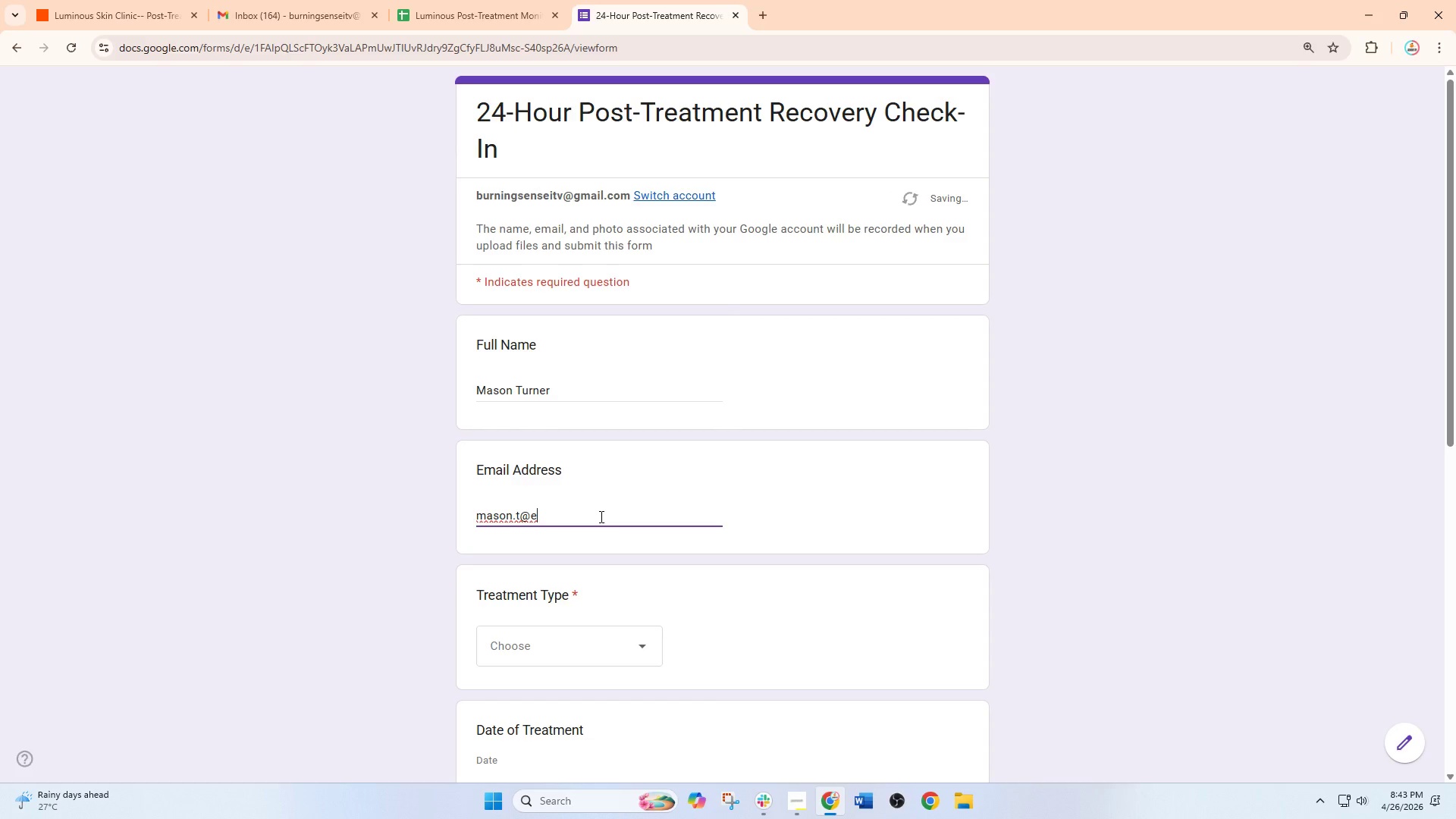 
type(mail.com)
 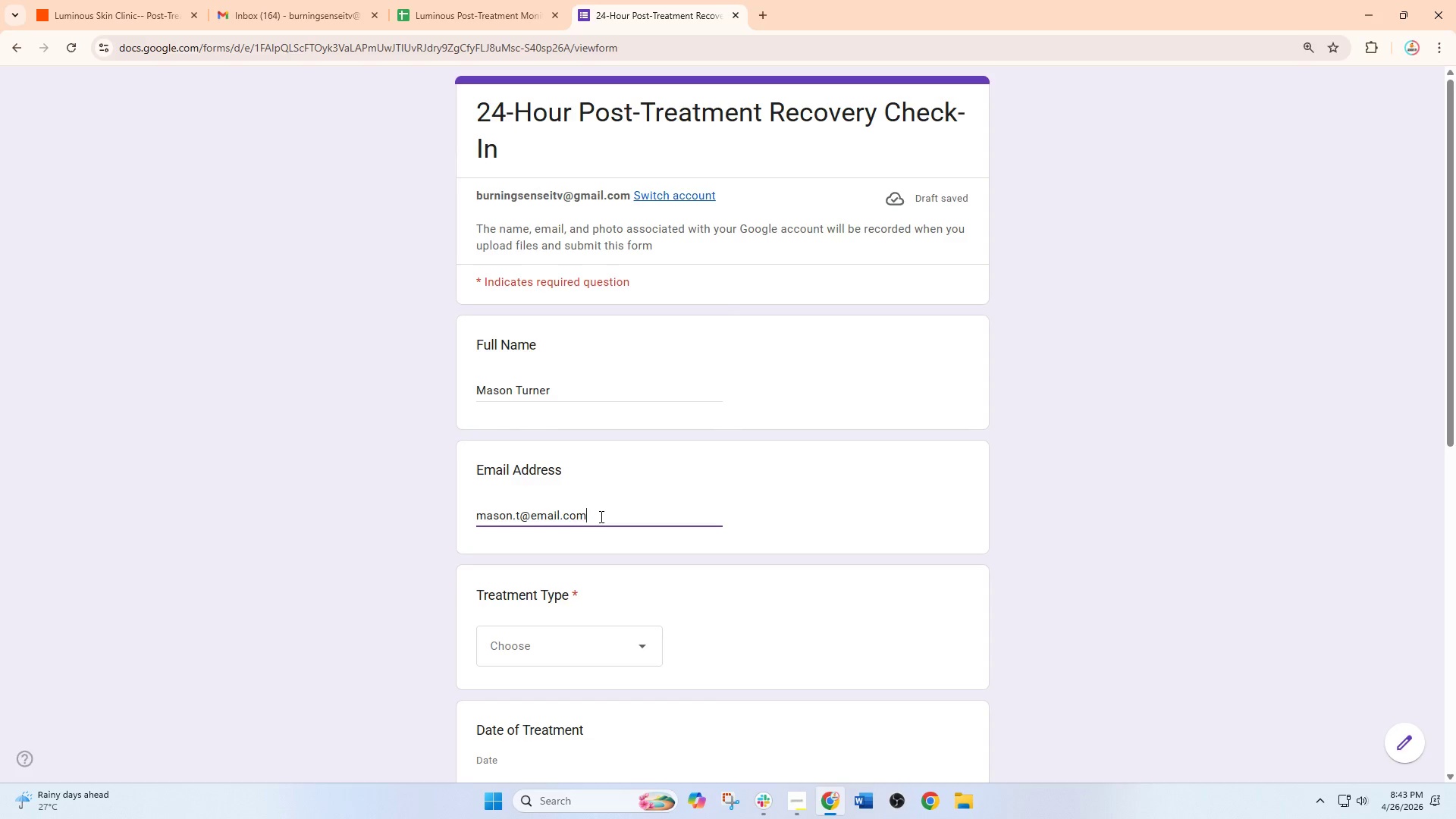 
wait(9.28)
 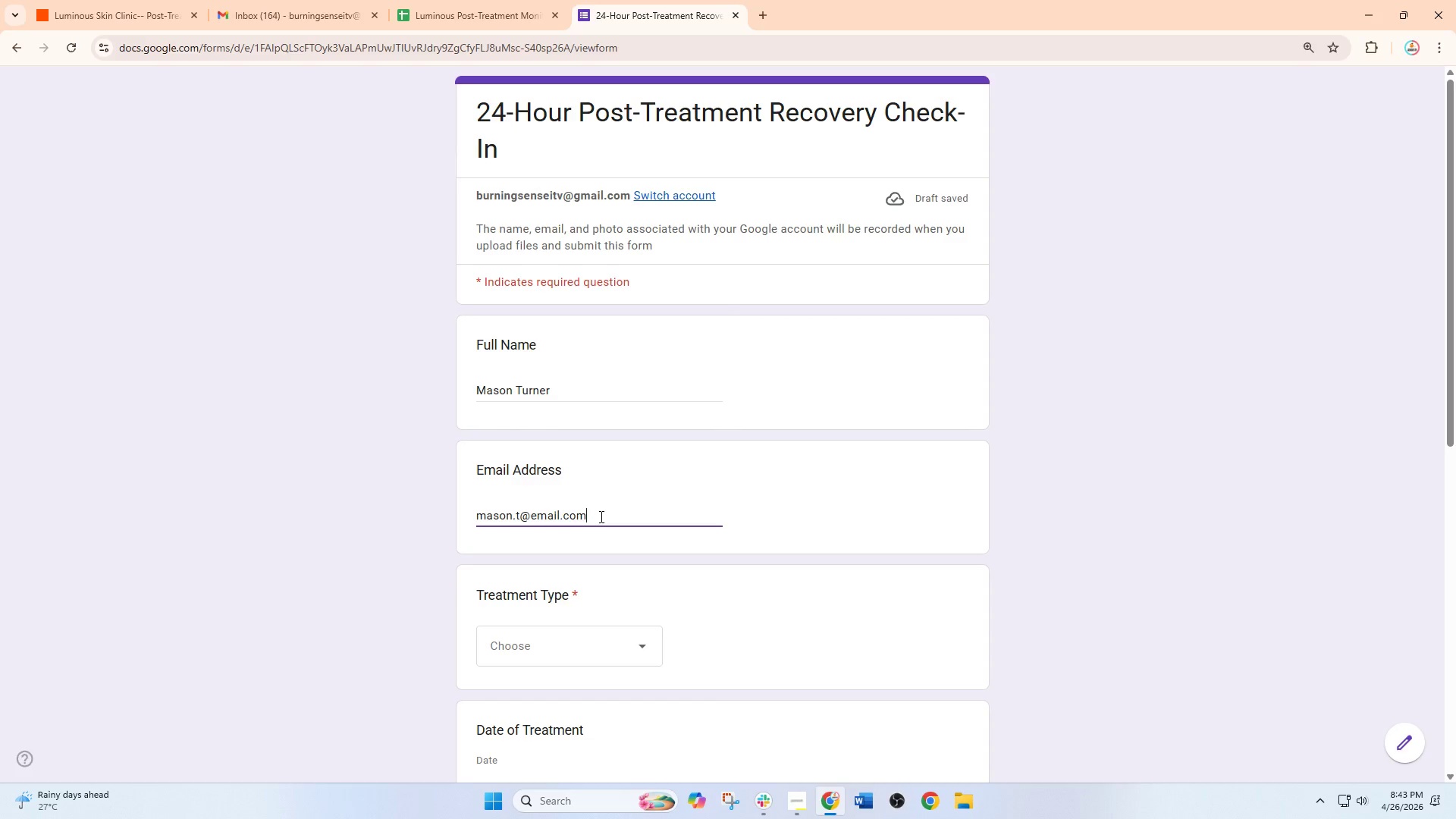 
scroll: coordinate [609, 623], scroll_direction: down, amount: 1.0
 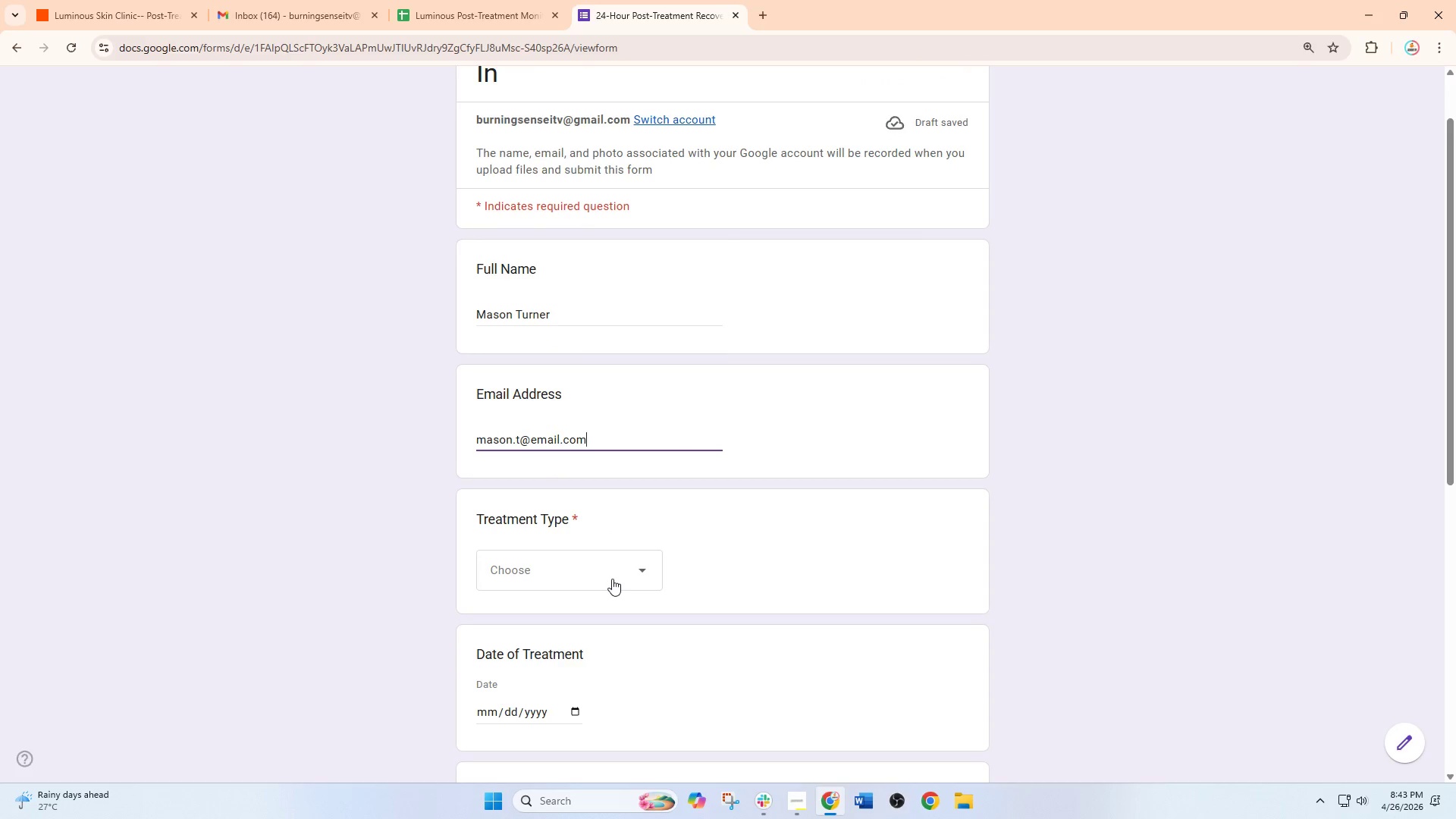 
wait(8.96)
 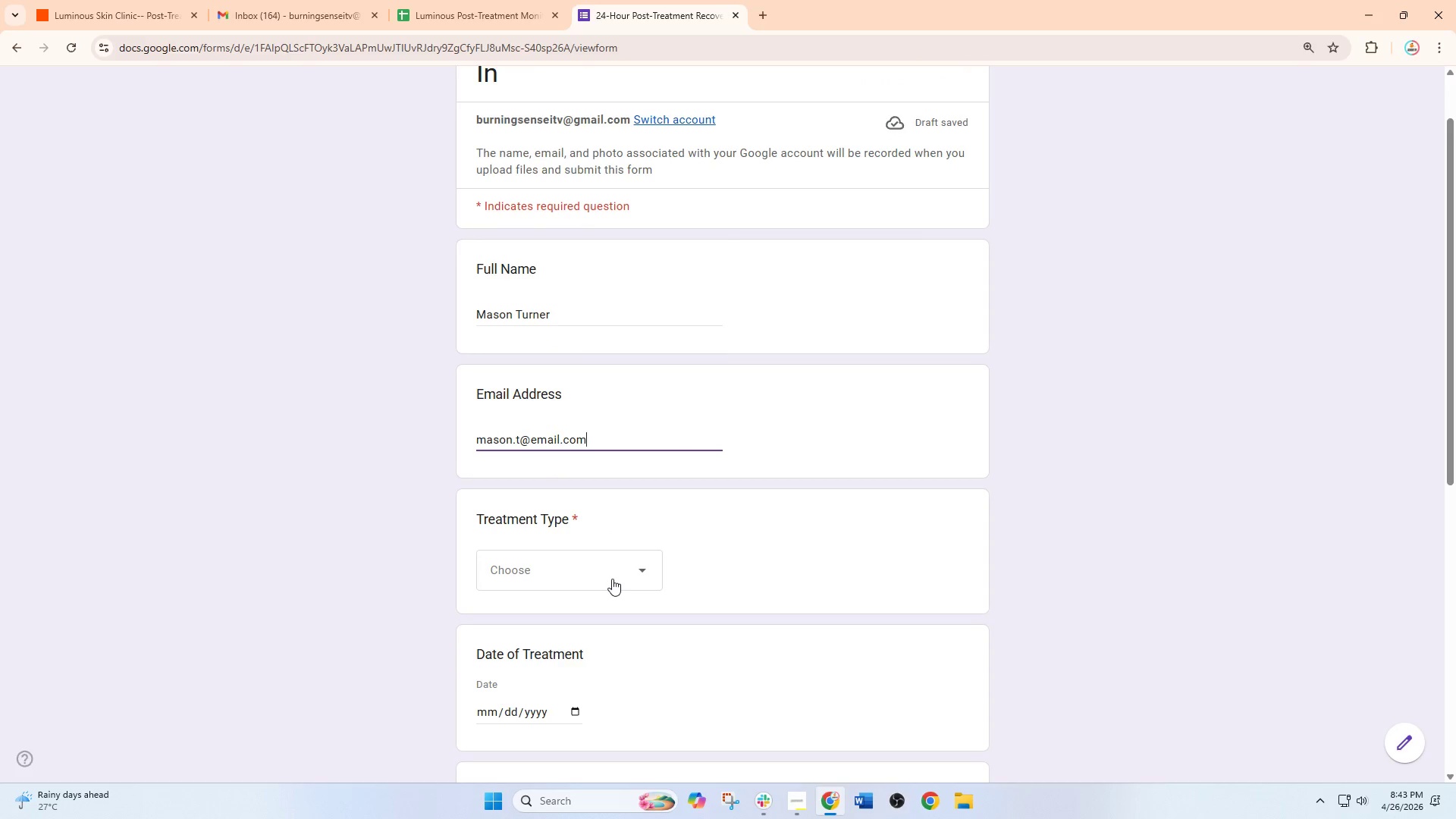 
left_click([628, 569])
 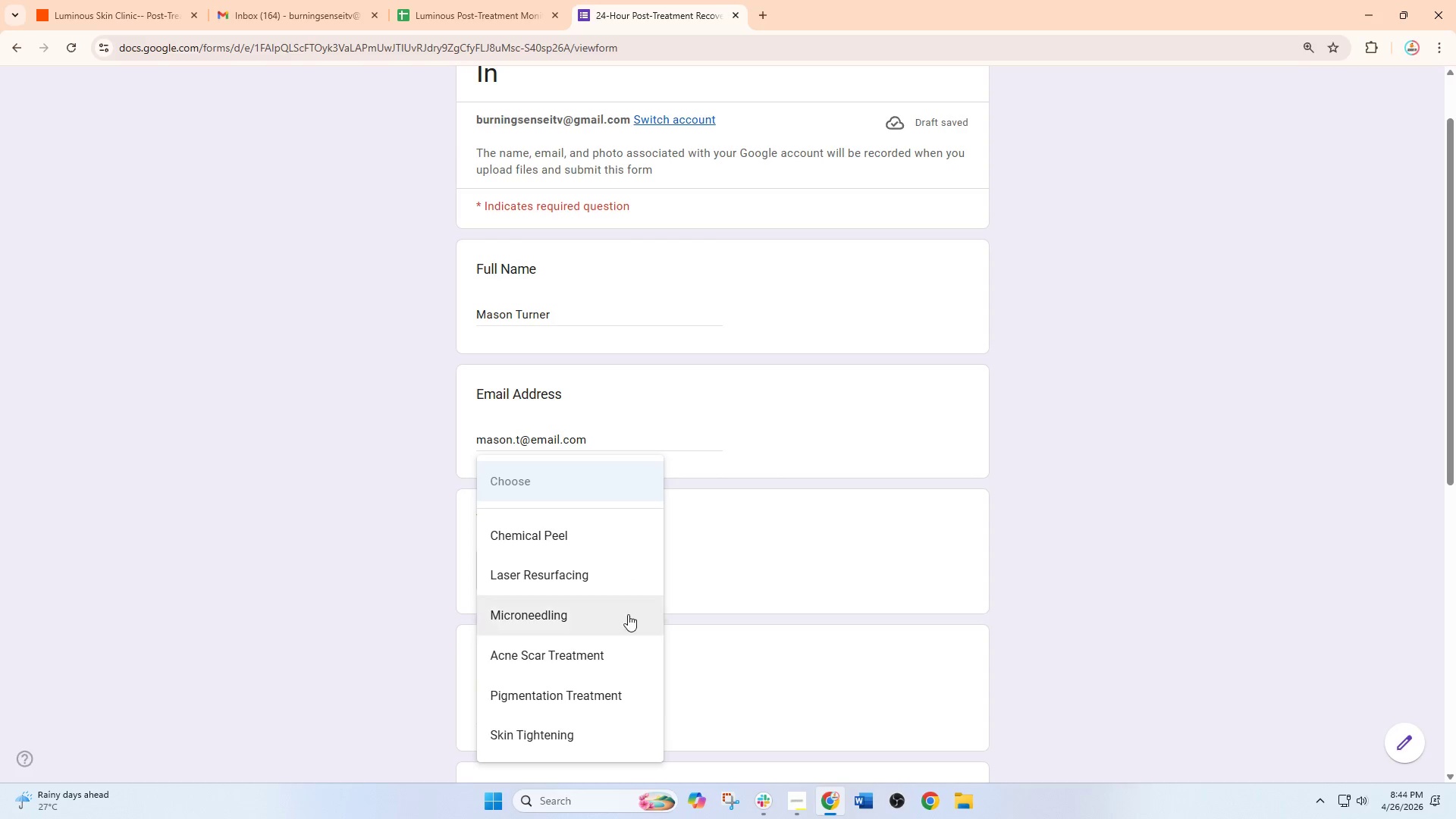 
left_click([570, 742])
 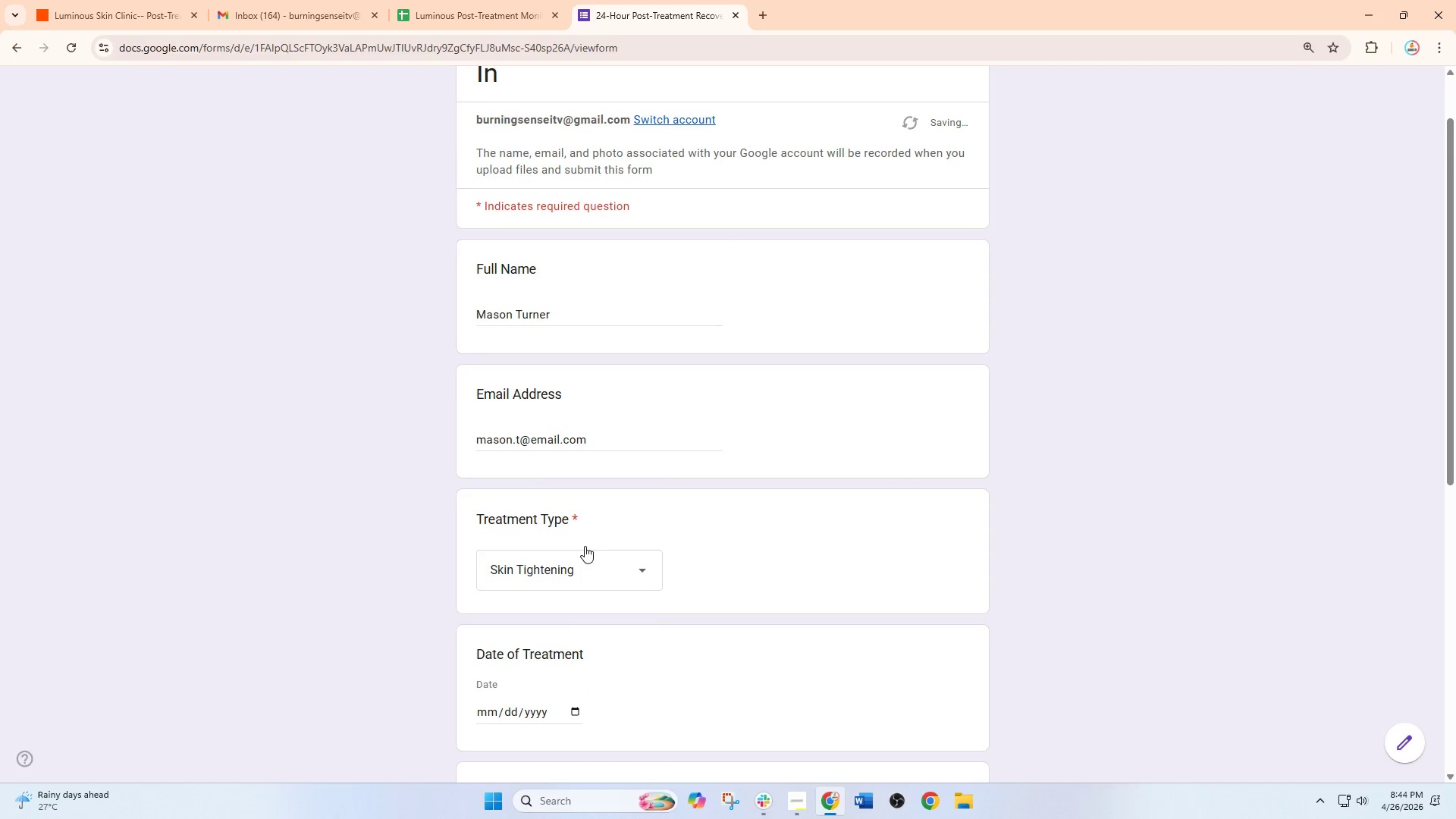 
scroll: coordinate [588, 543], scroll_direction: down, amount: 2.0
 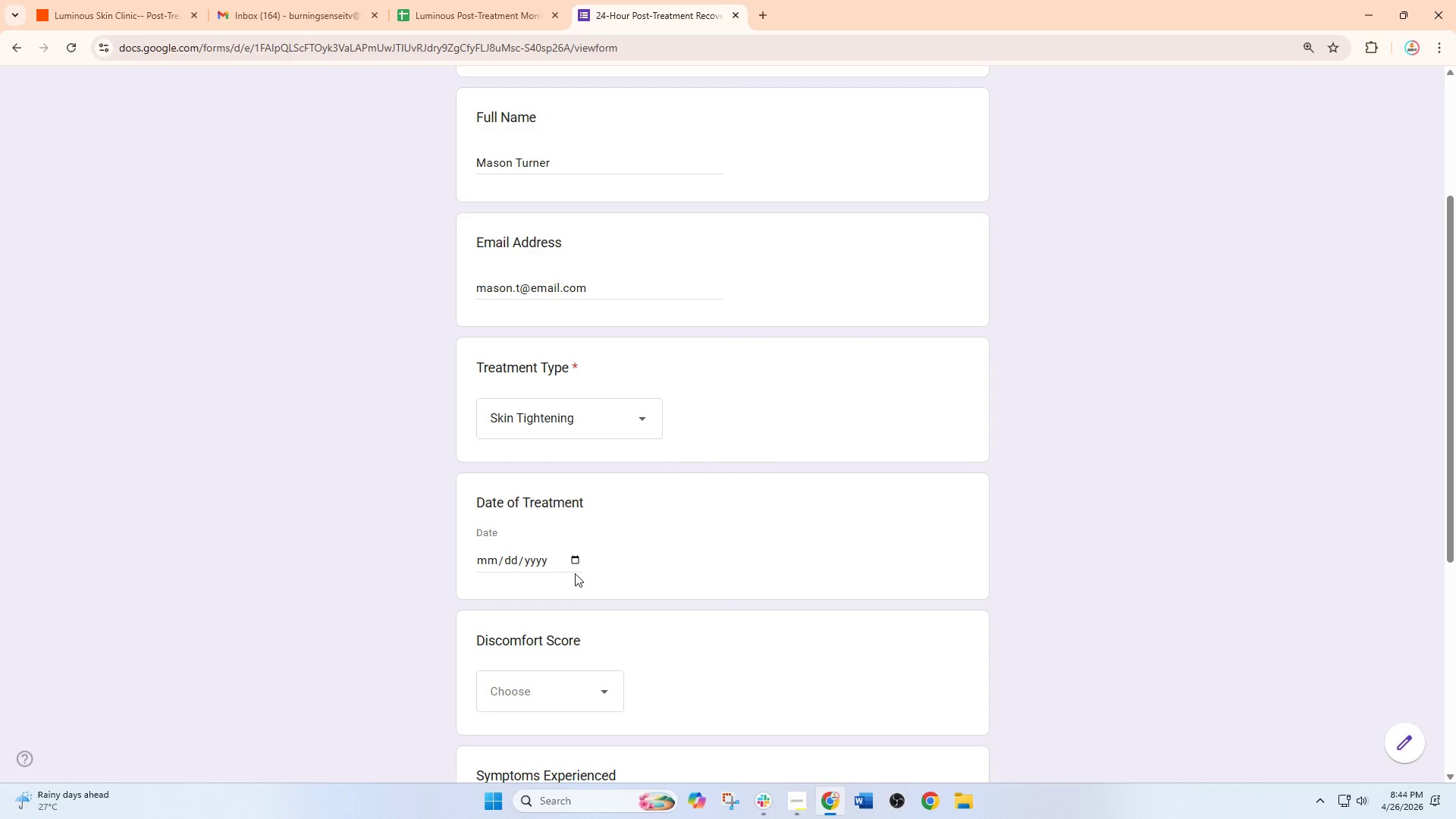 
left_click([573, 563])
 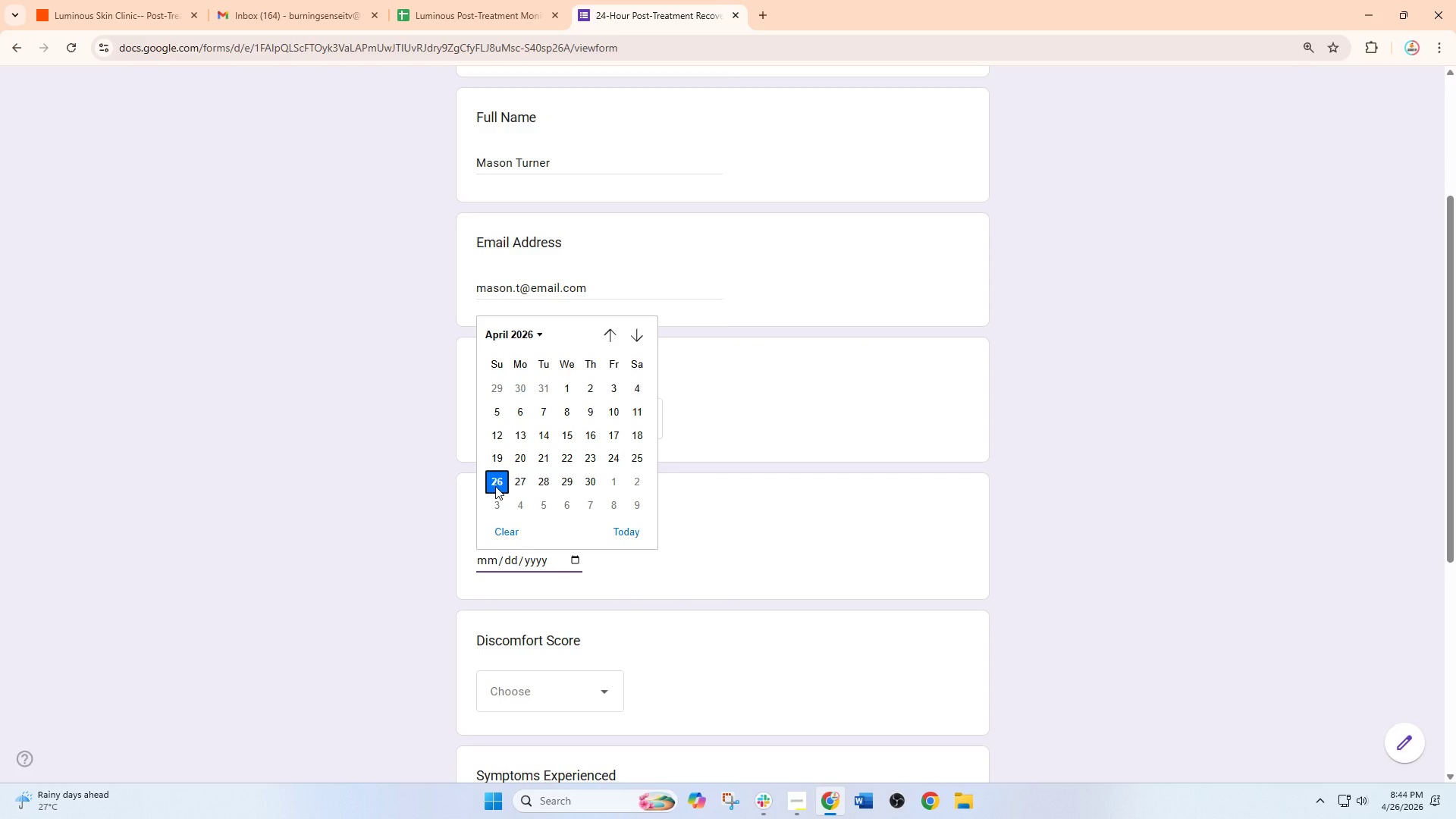 
left_click([495, 486])
 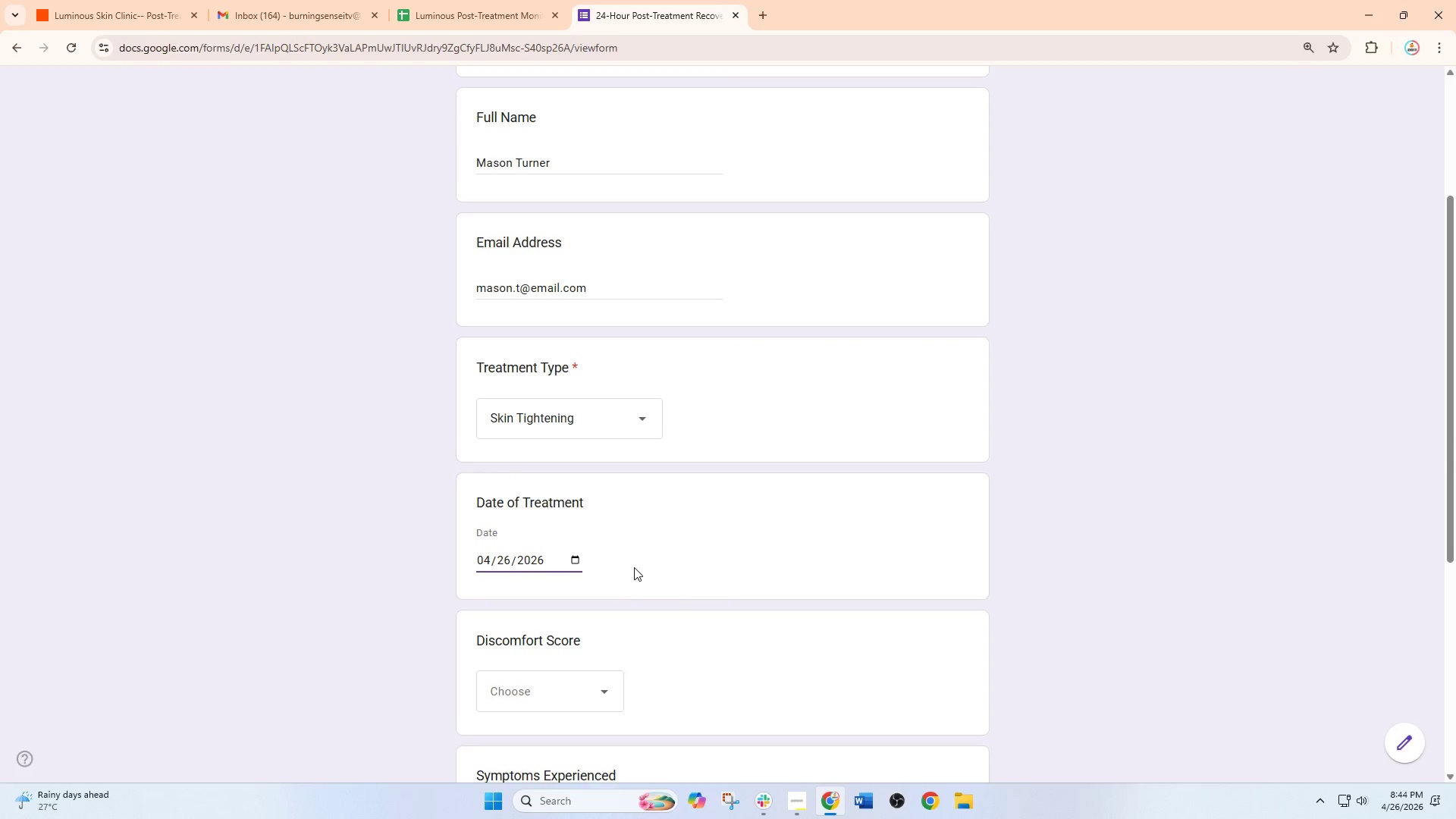 
scroll: coordinate [624, 570], scroll_direction: down, amount: 2.0
 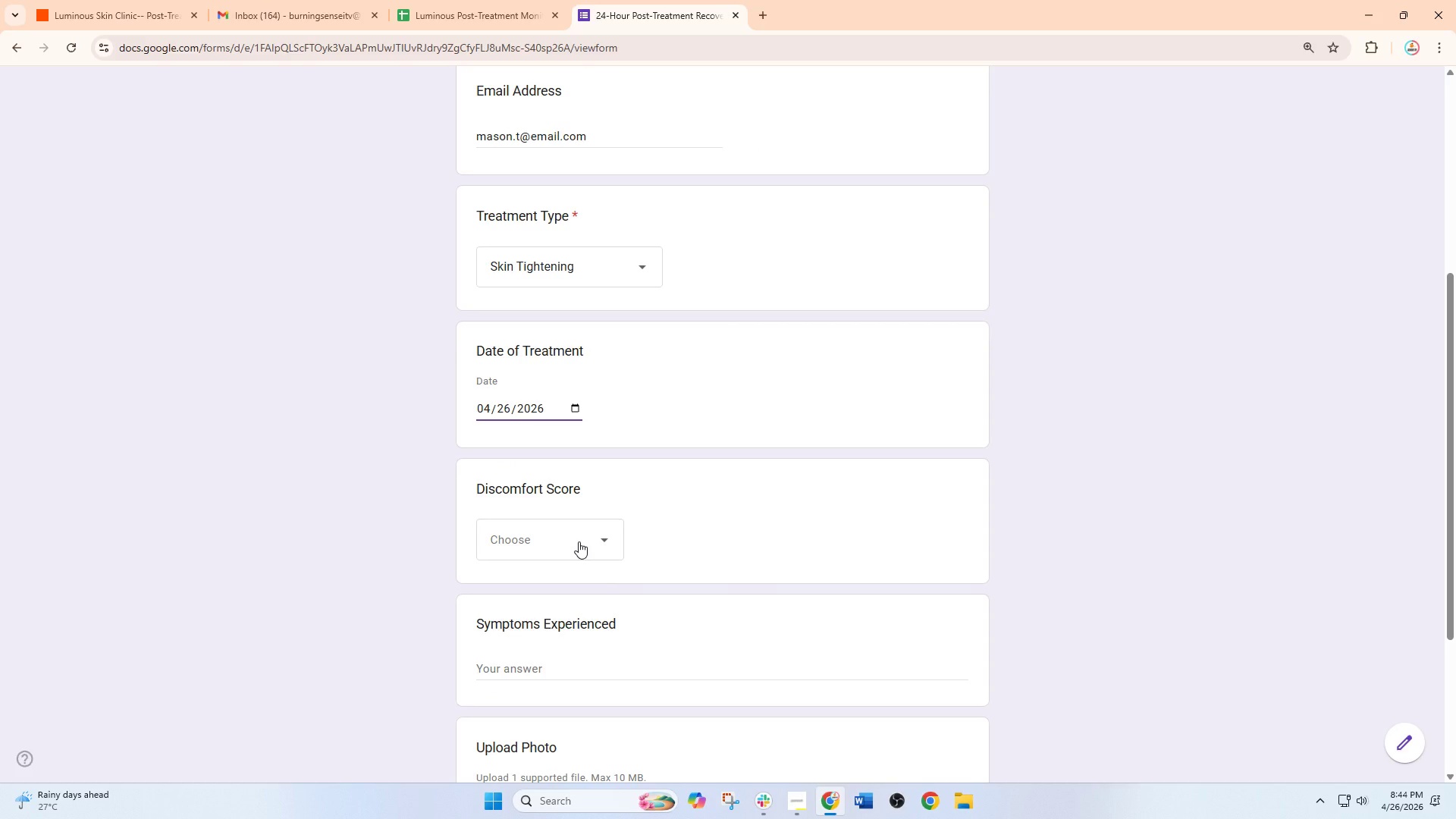 
left_click([579, 541])
 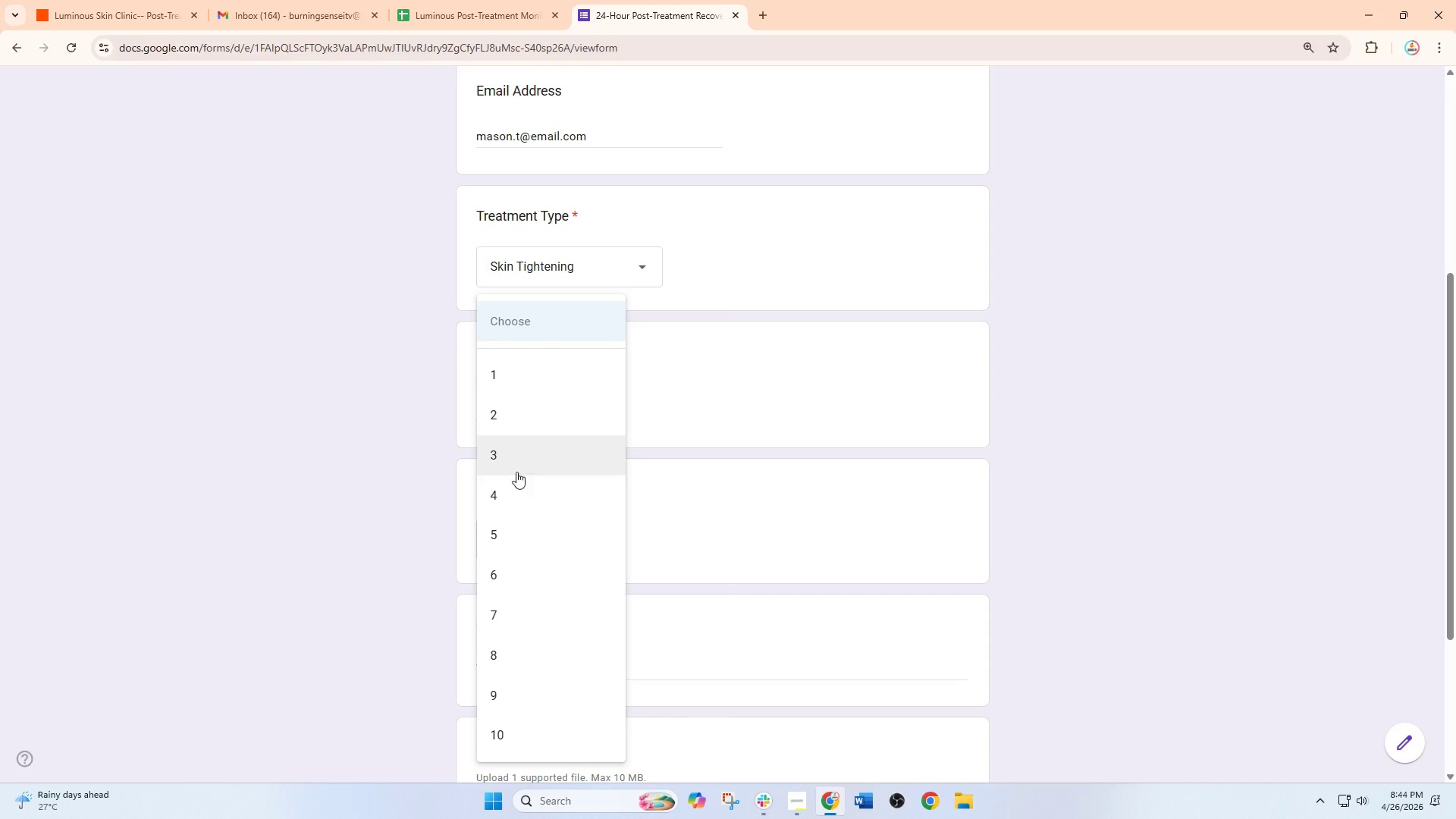 
left_click([518, 487])
 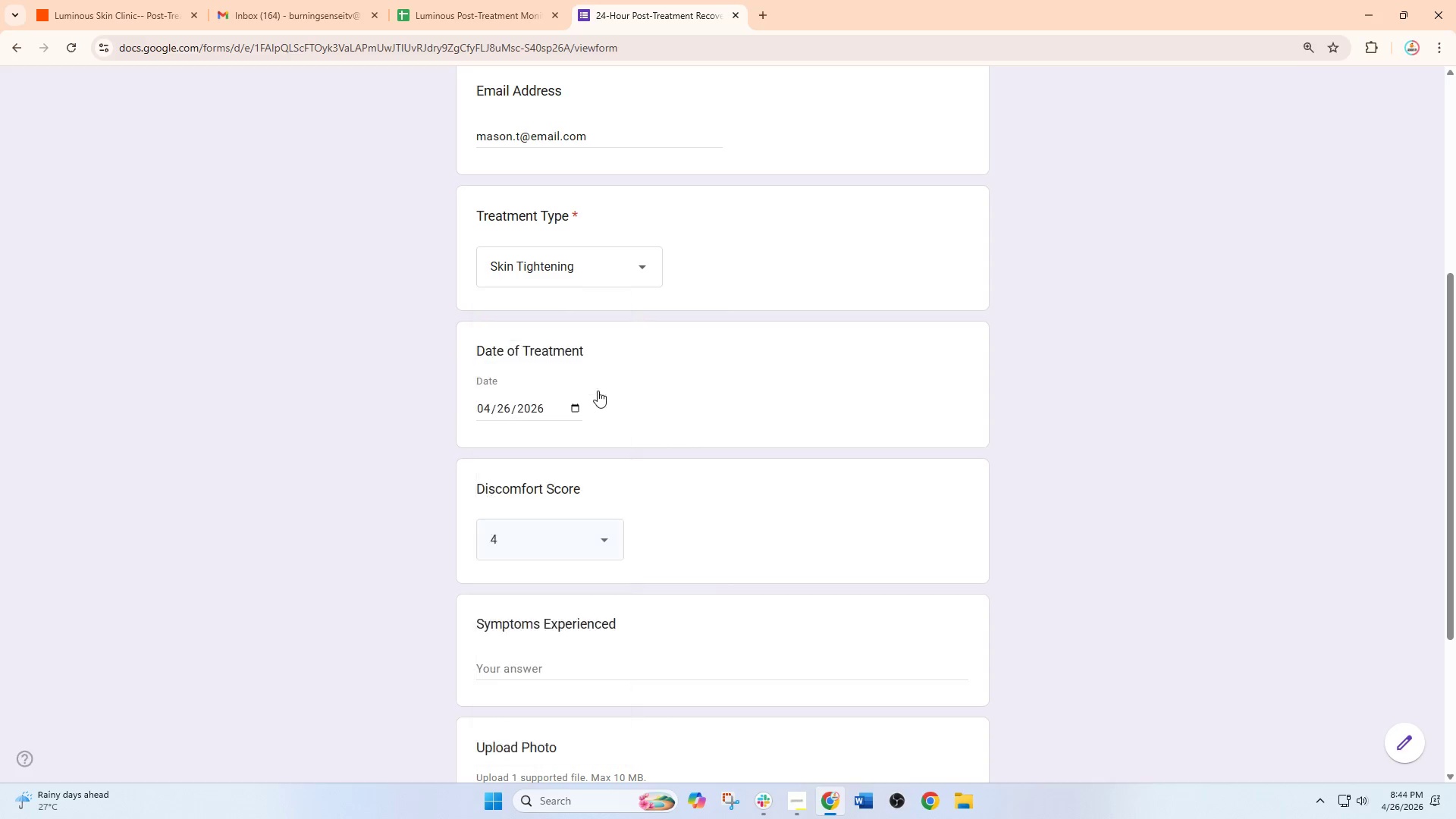 
scroll: coordinate [642, 410], scroll_direction: down, amount: 5.0
 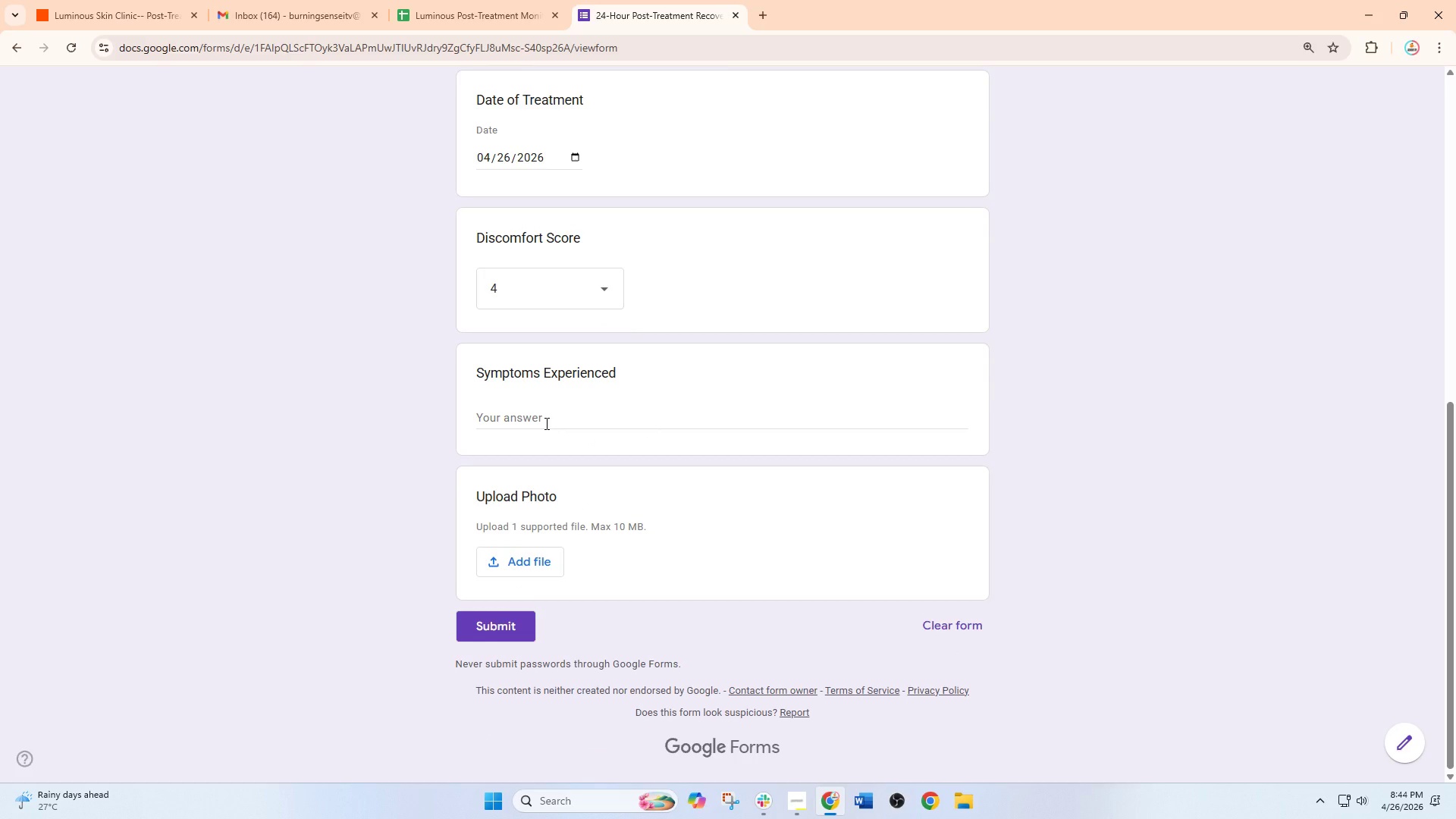 
left_click([545, 423])
 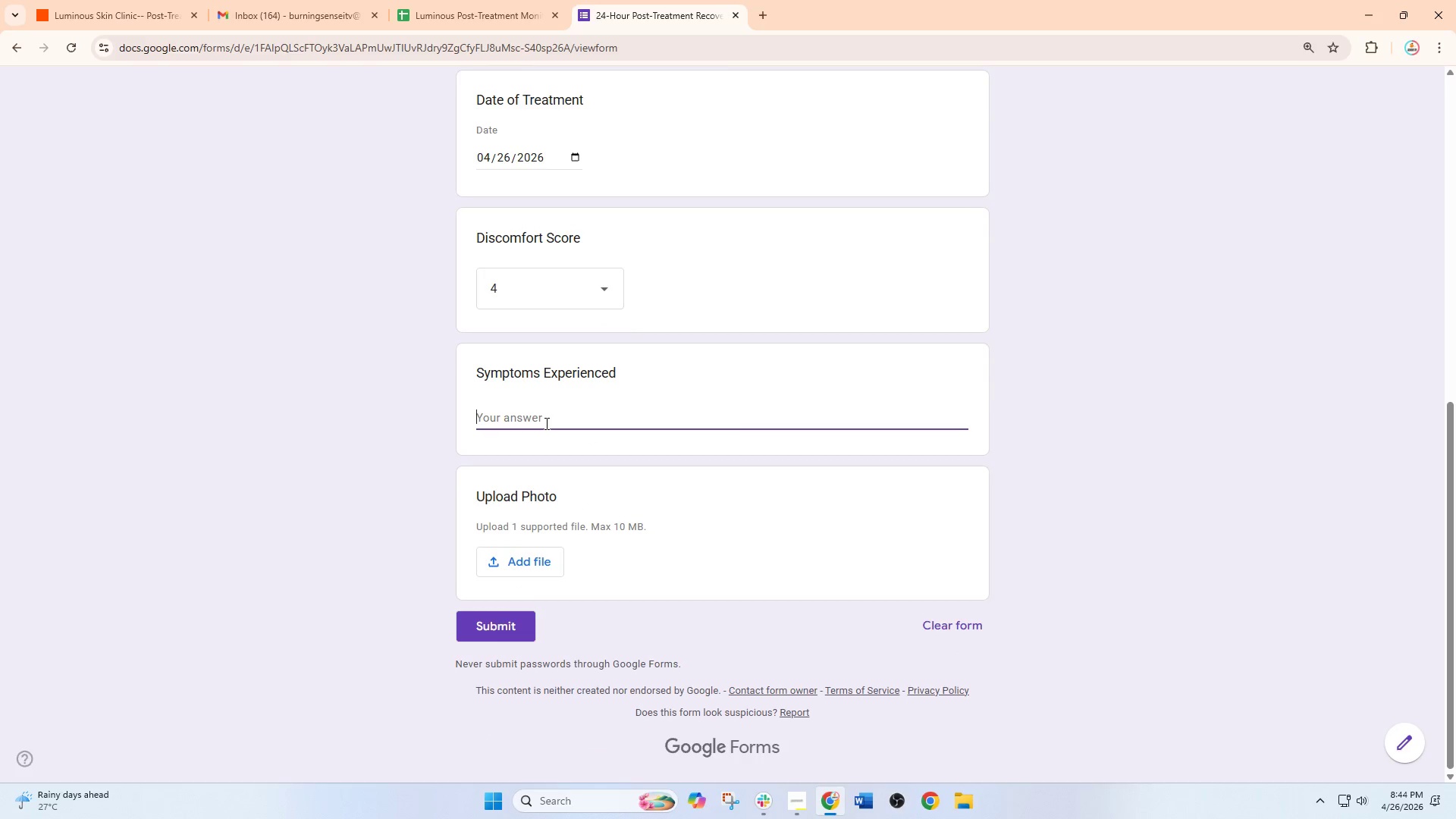 
type(Mild tightness around)
 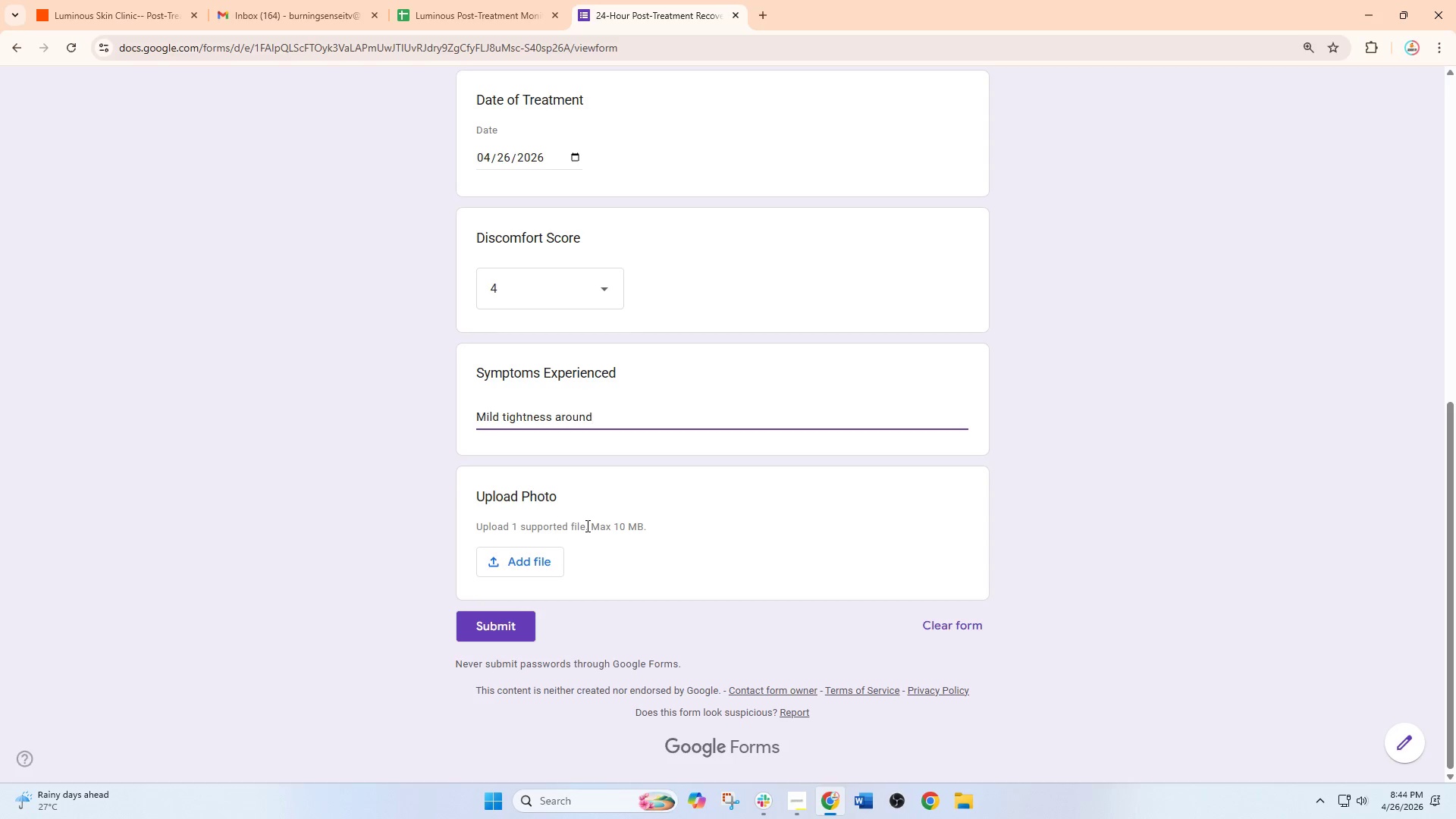 
wait(30.8)
 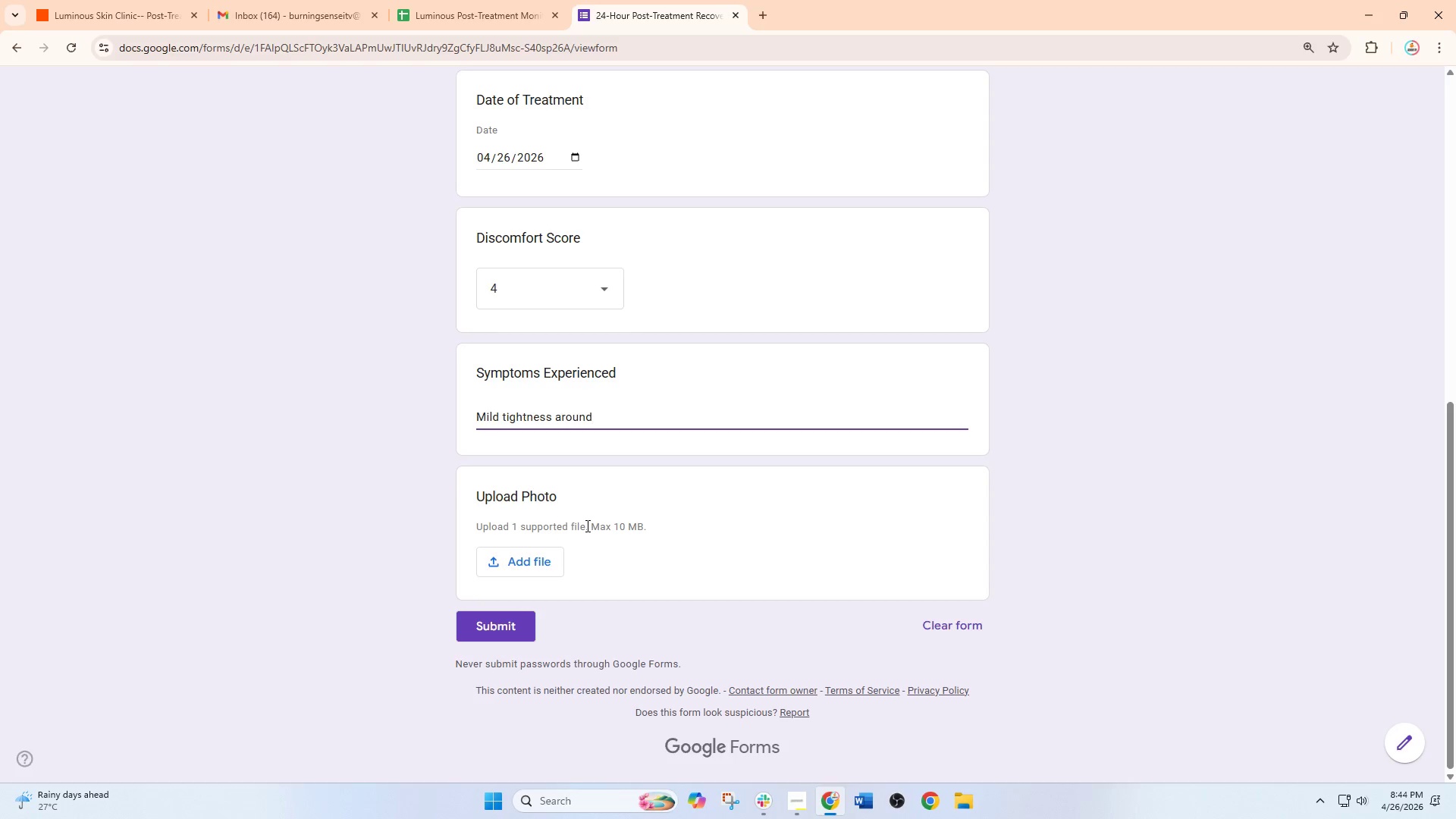 
type( forehead and light sorenesss)
key(Backspace)
type(.)
 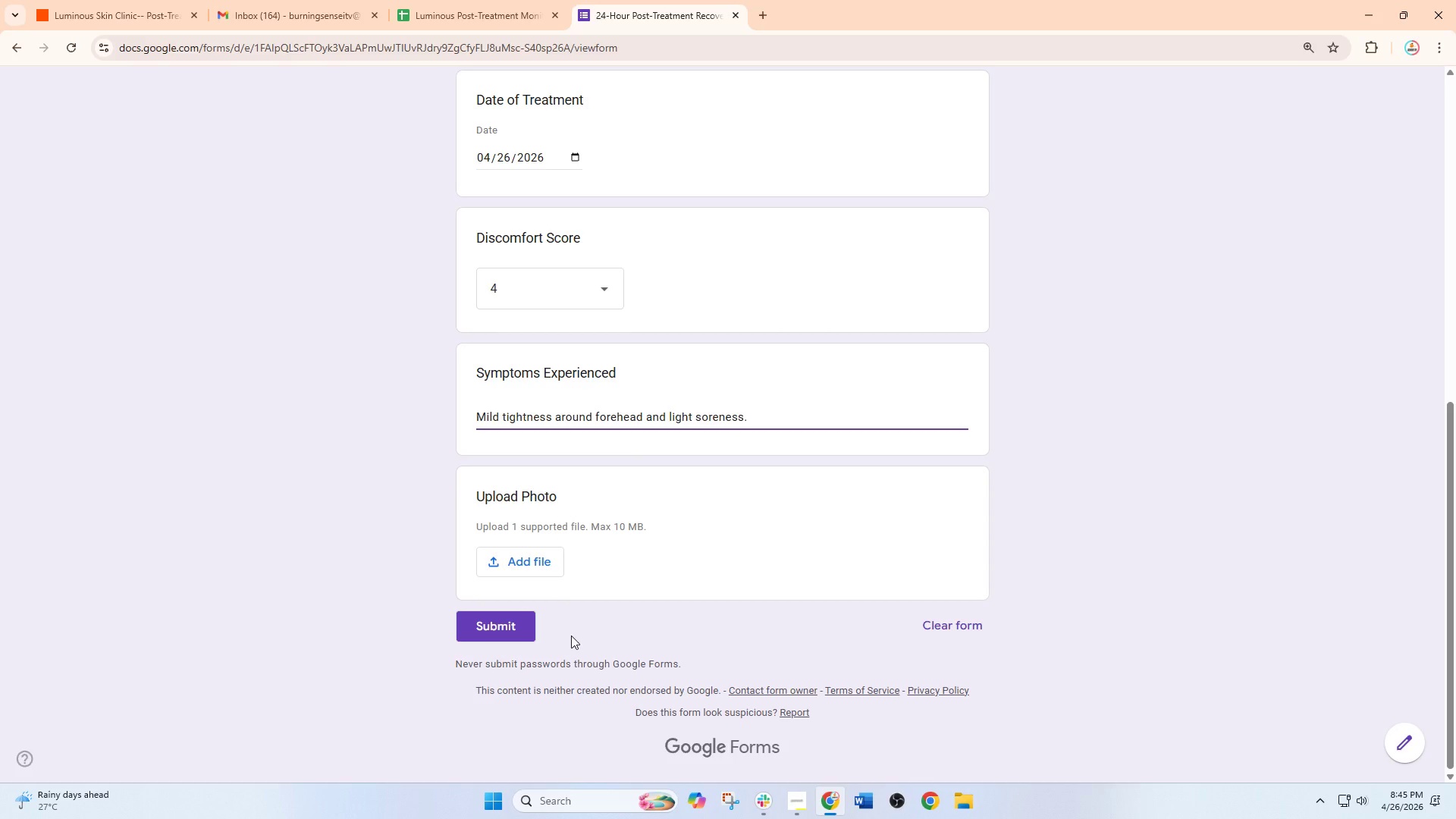 
wait(6.59)
 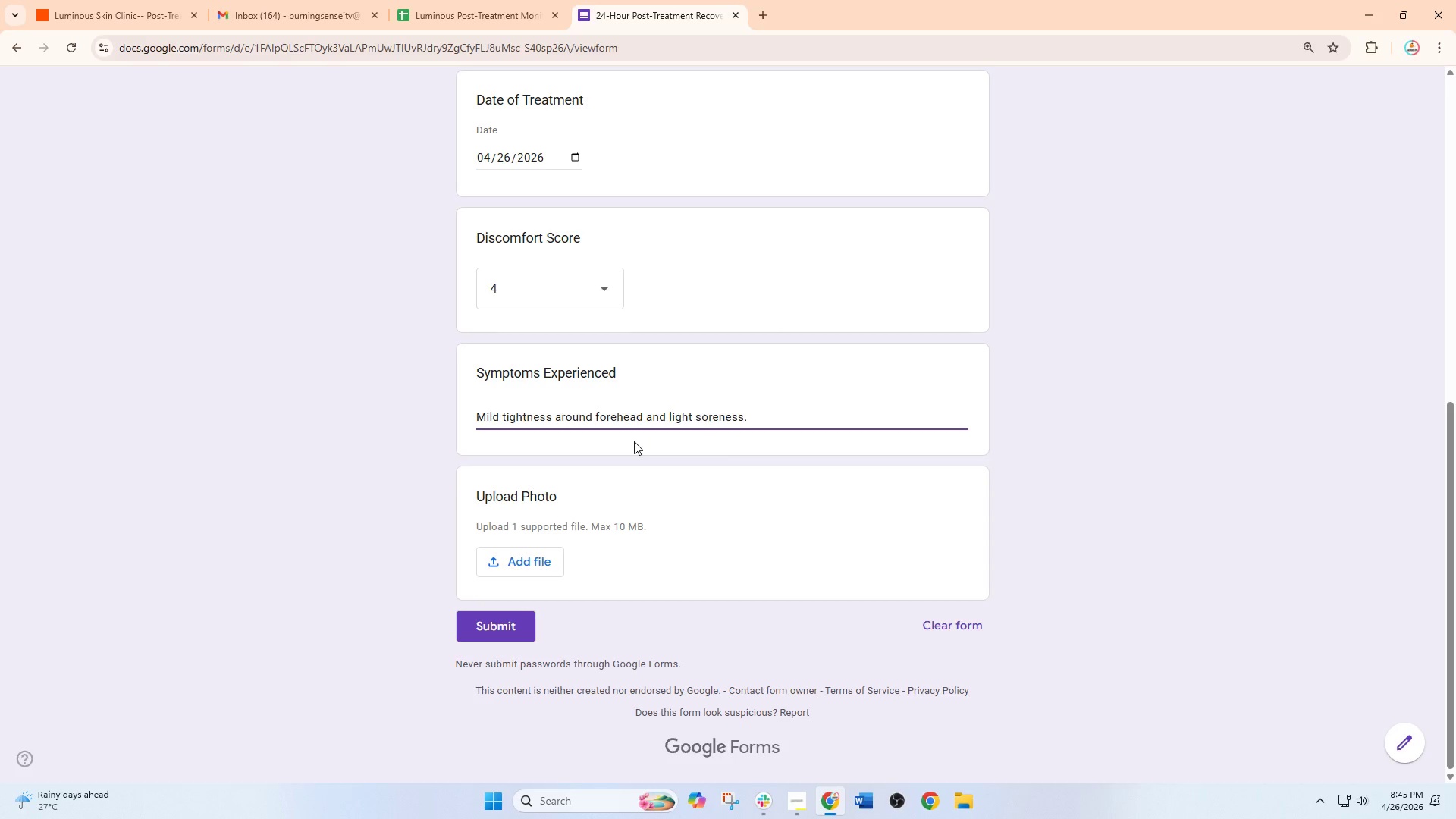 
left_click([491, 631])
 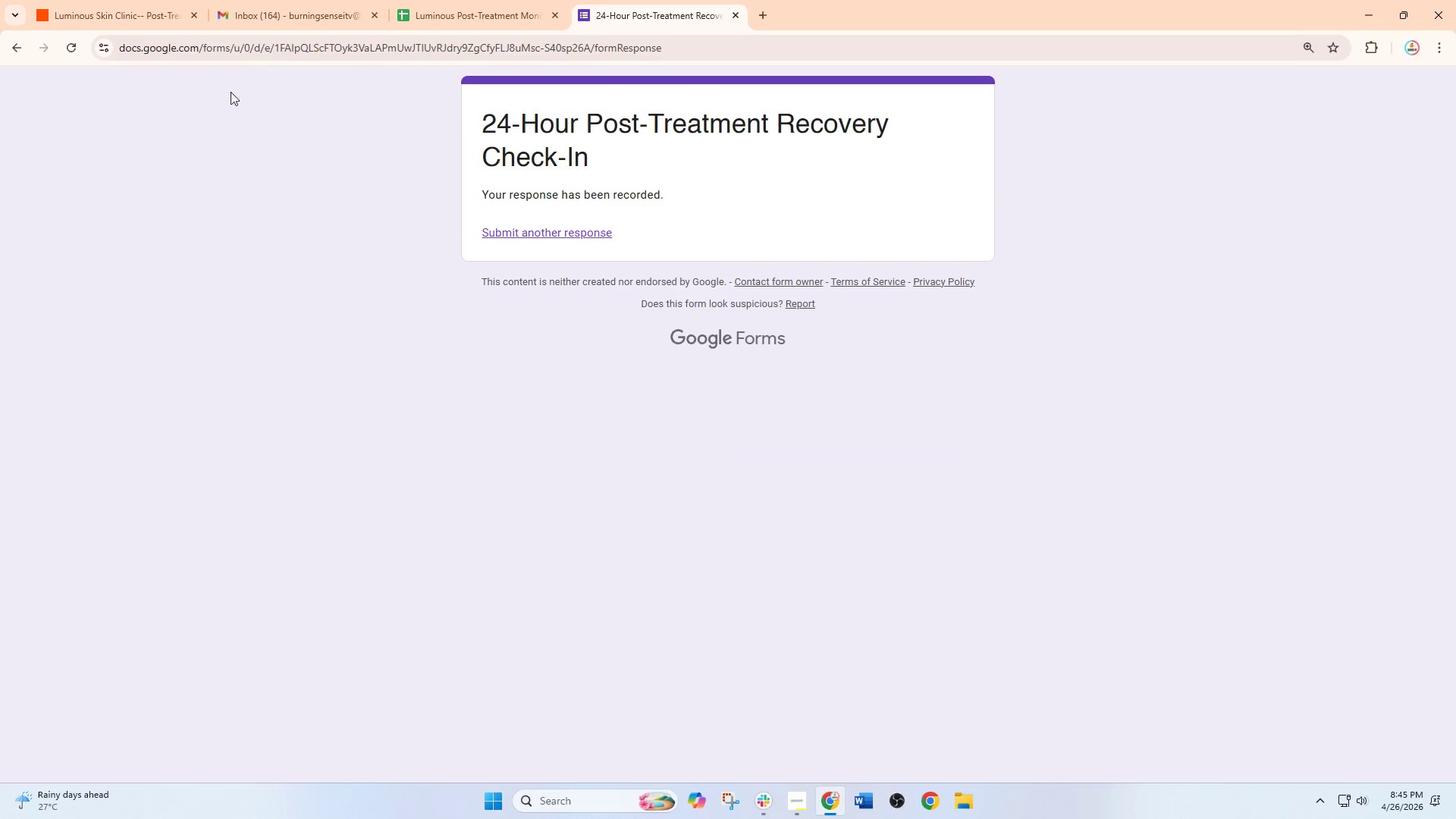 
left_click([121, 2])
 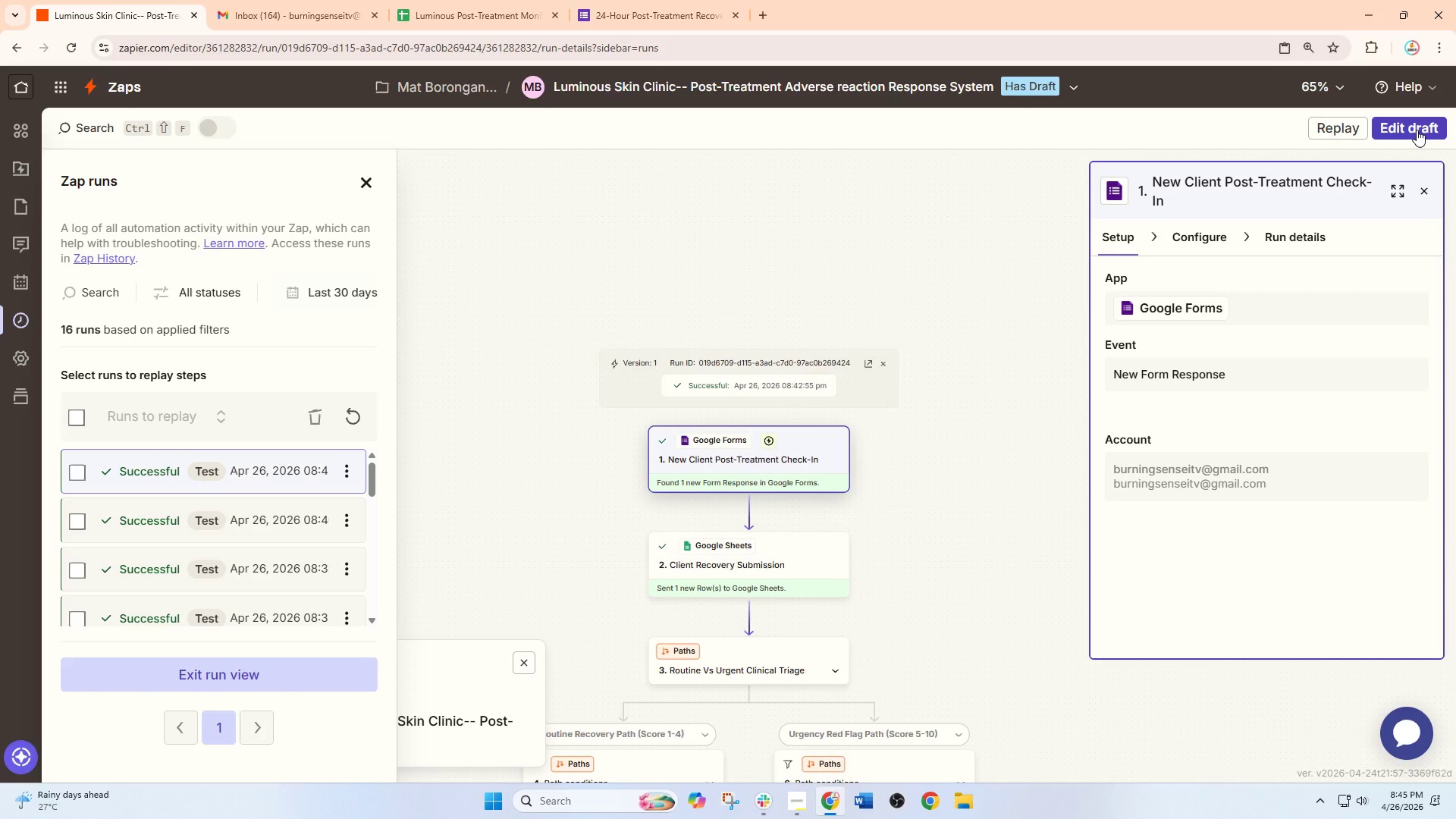 
left_click([1417, 130])
 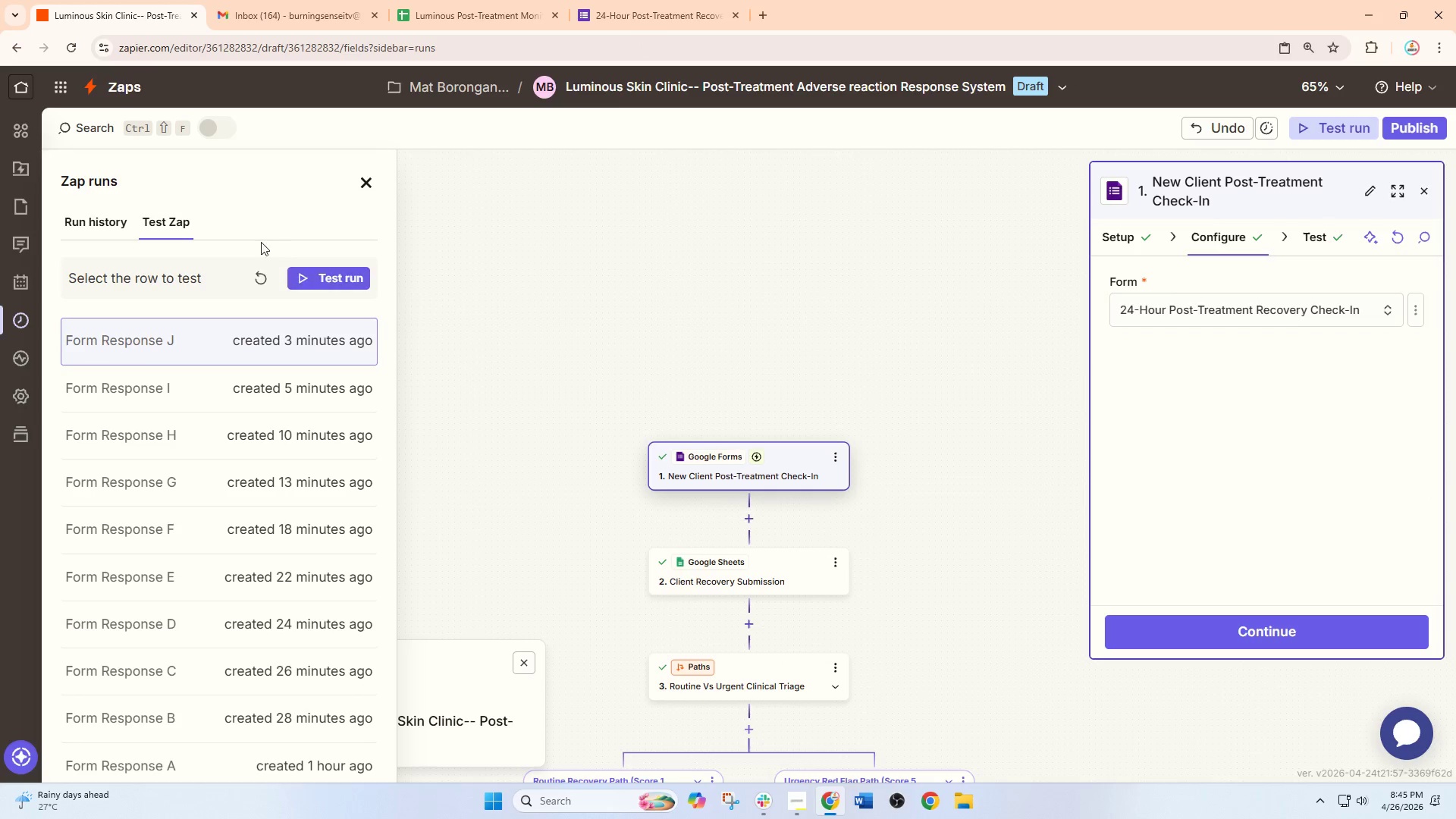 
left_click([259, 283])
 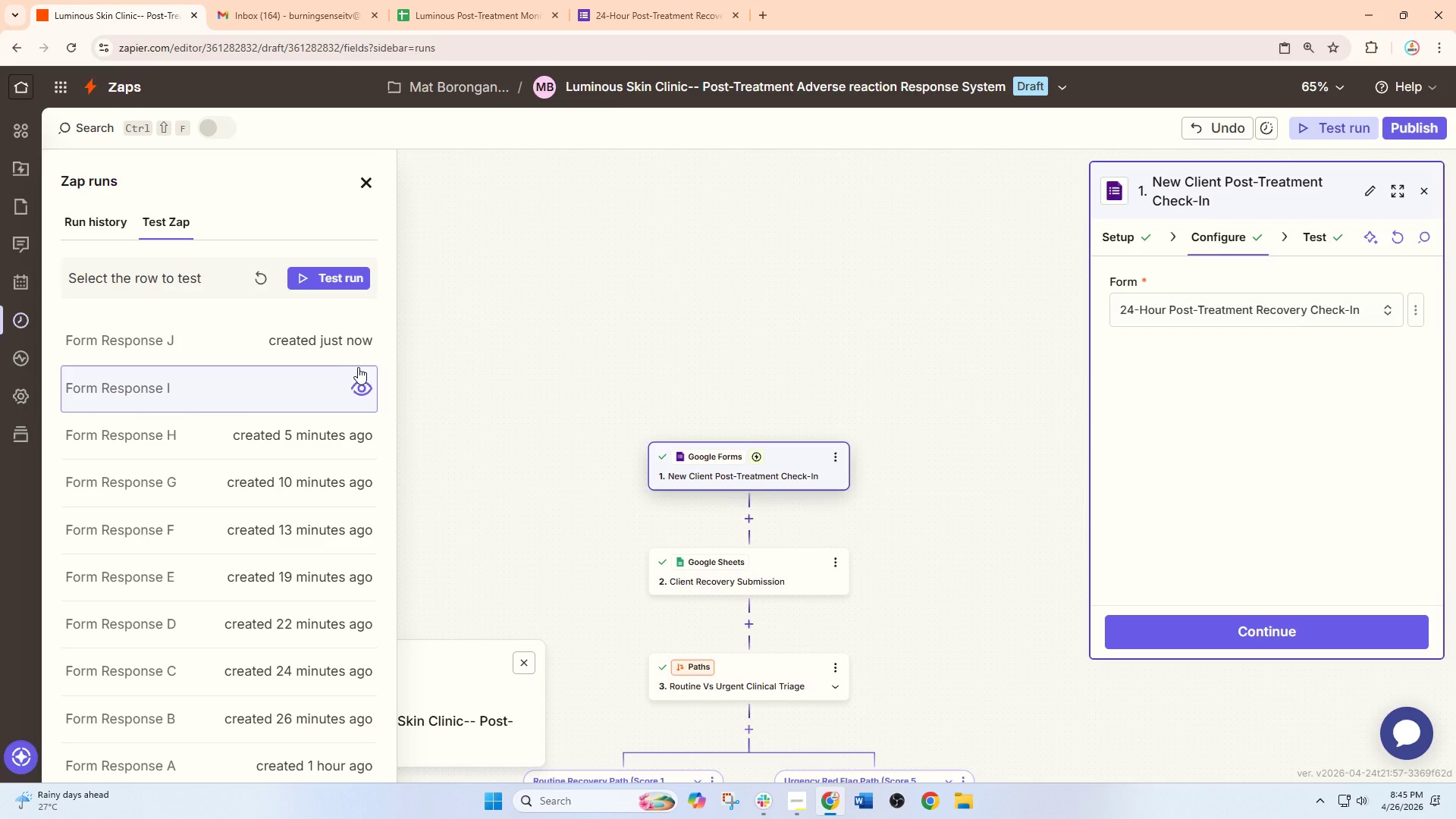 
wait(5.64)
 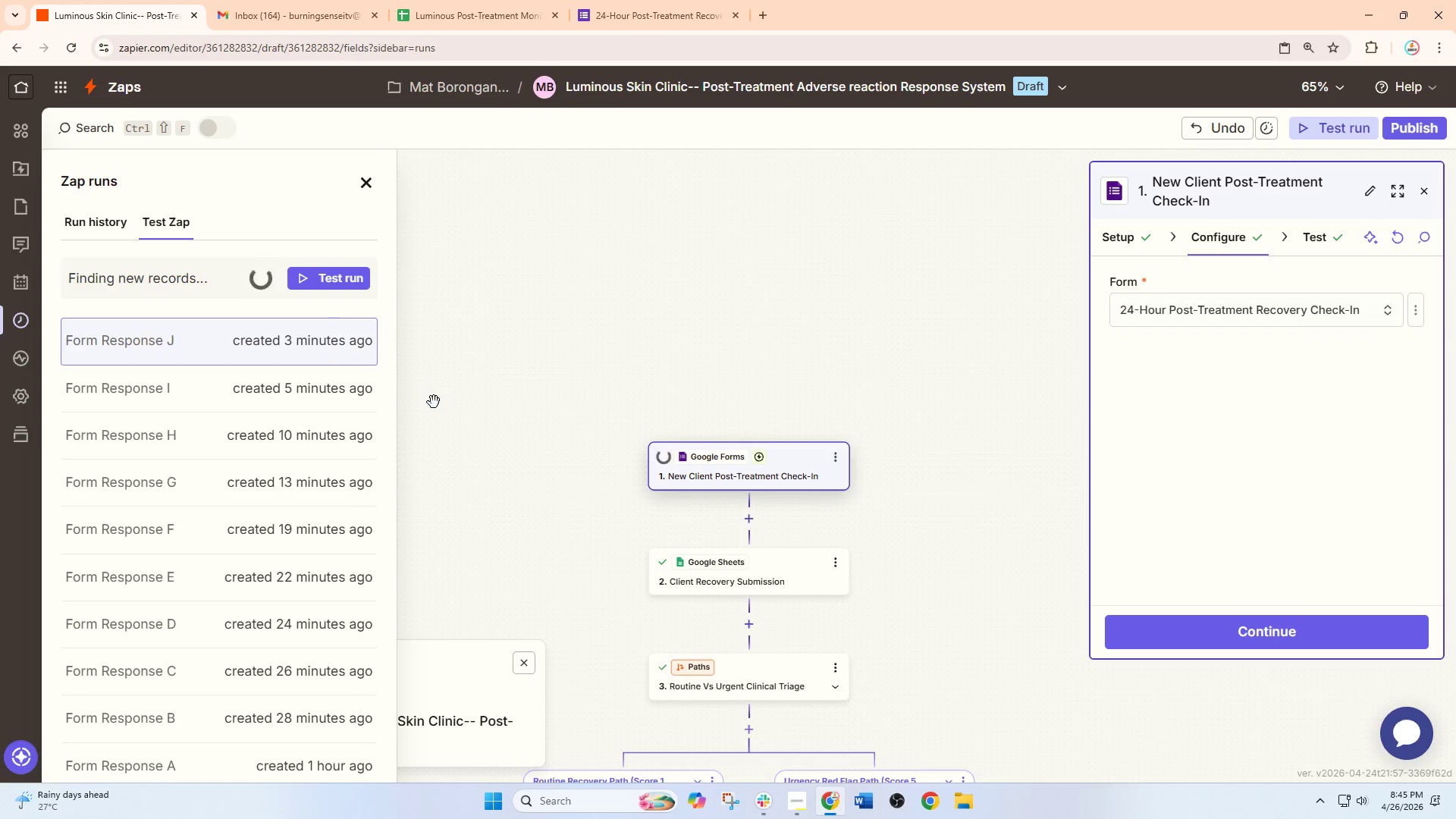 
left_click([297, 331])
 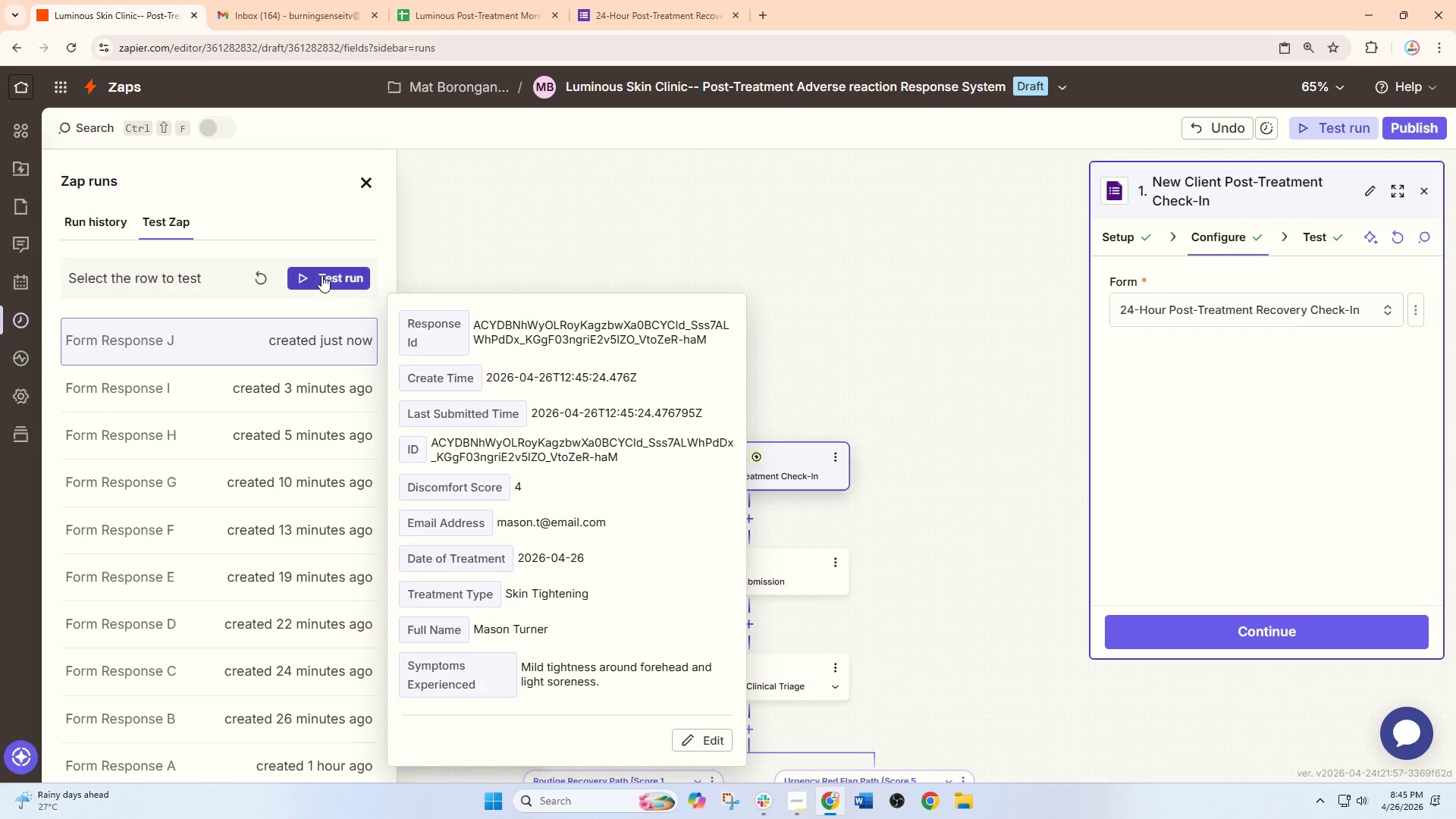 
left_click([322, 275])
 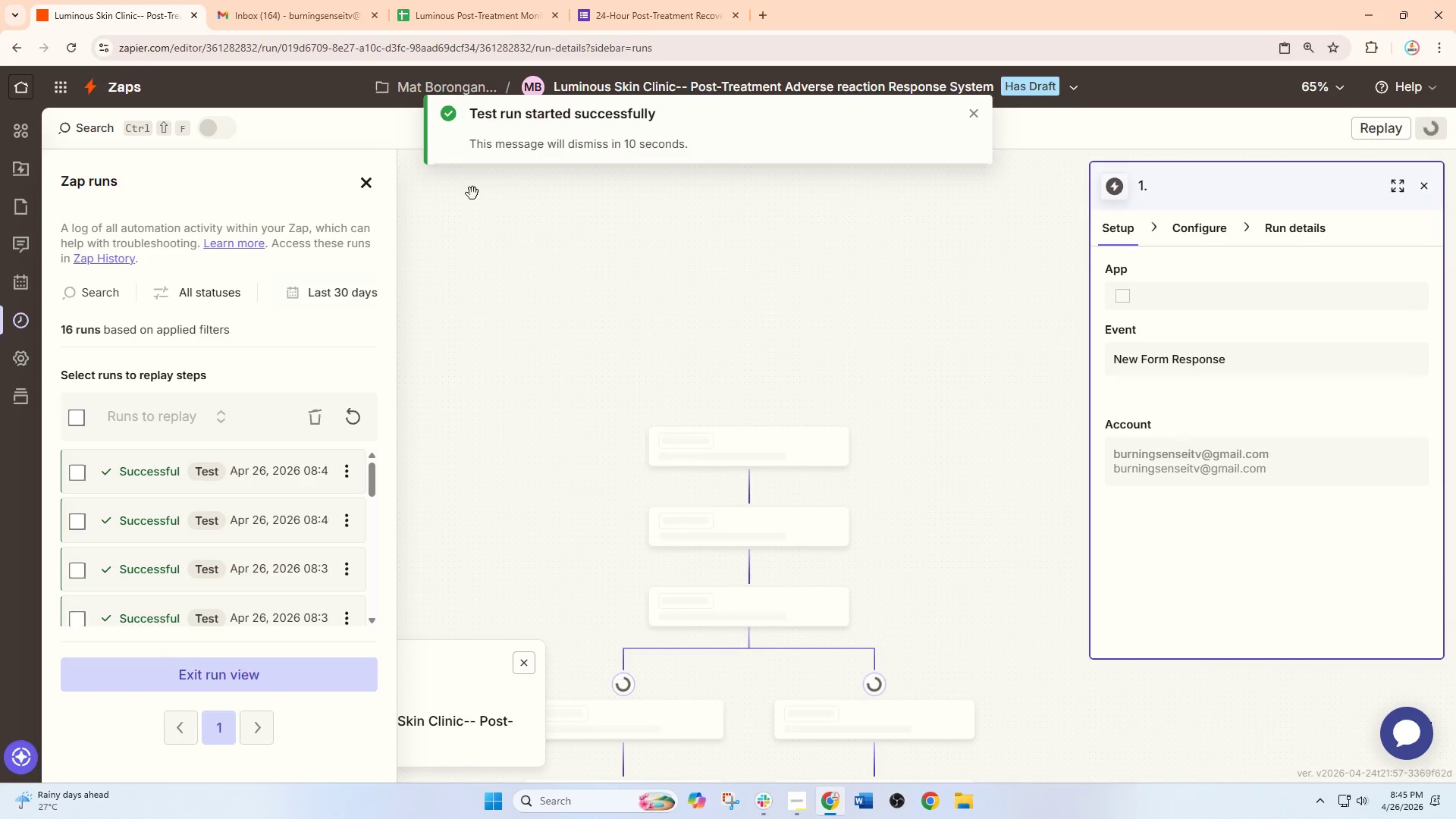 
left_click([463, 10])
 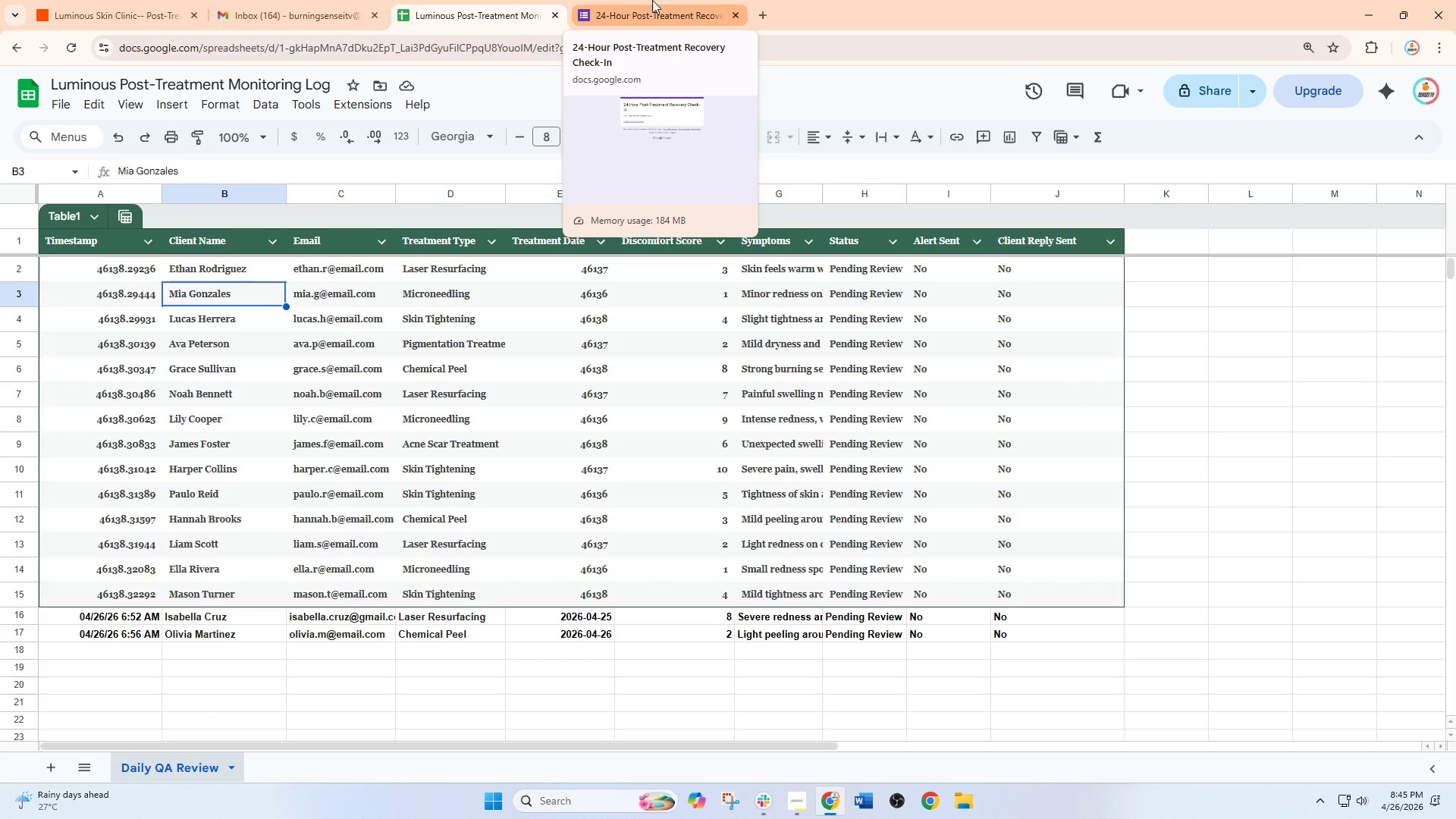 
wait(5.61)
 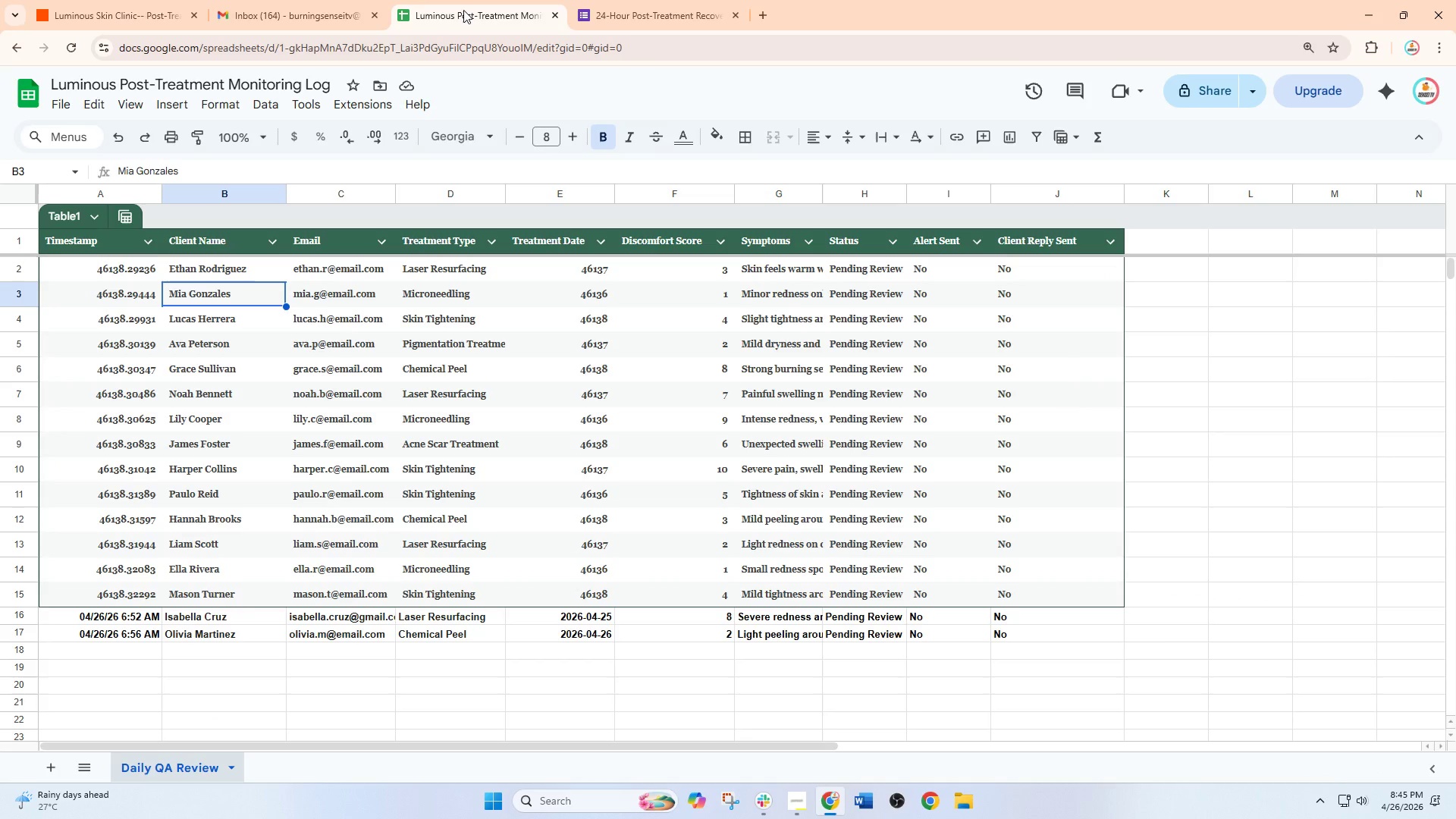 
left_click([652, 0])
 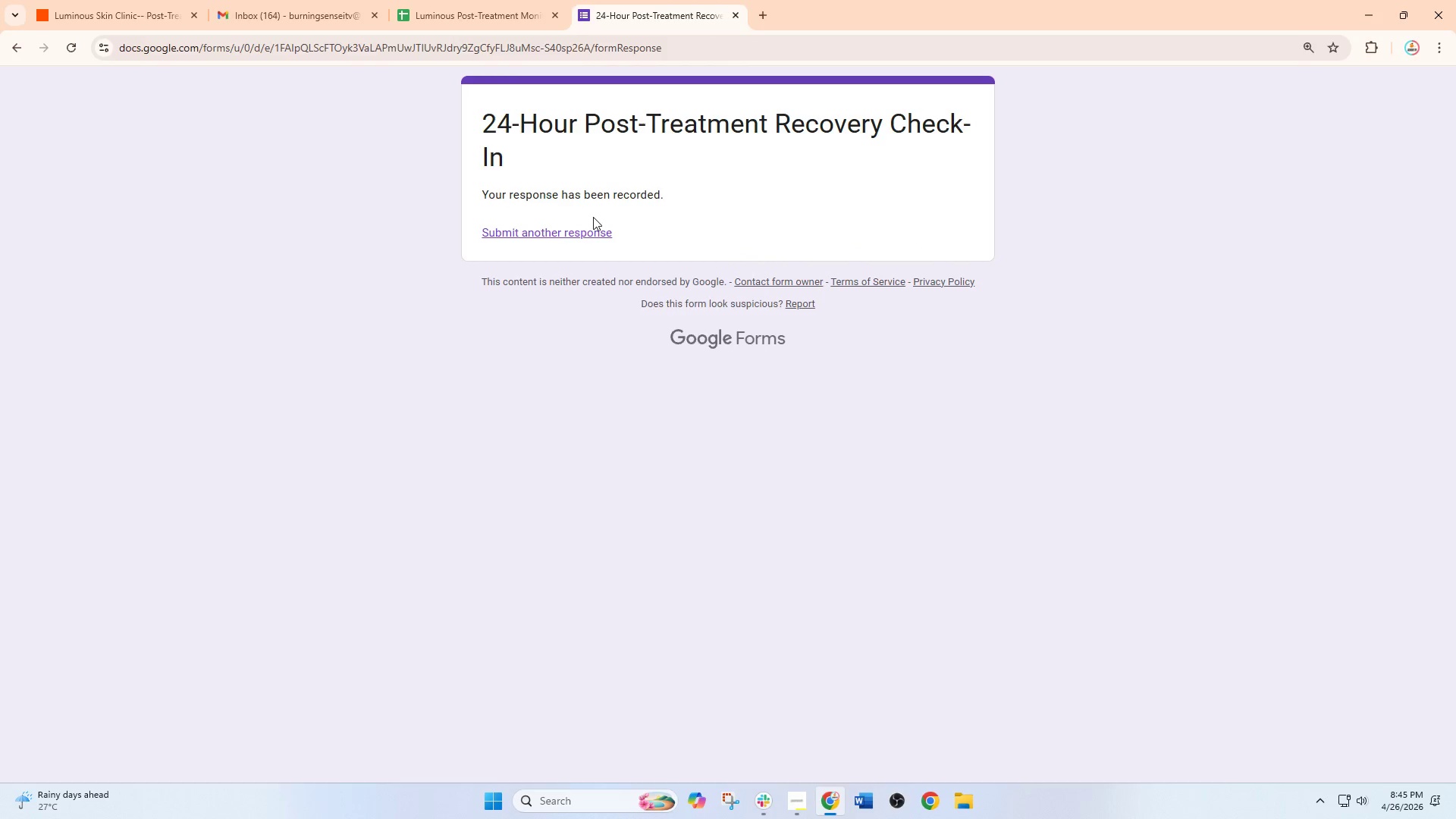 
left_click([575, 238])
 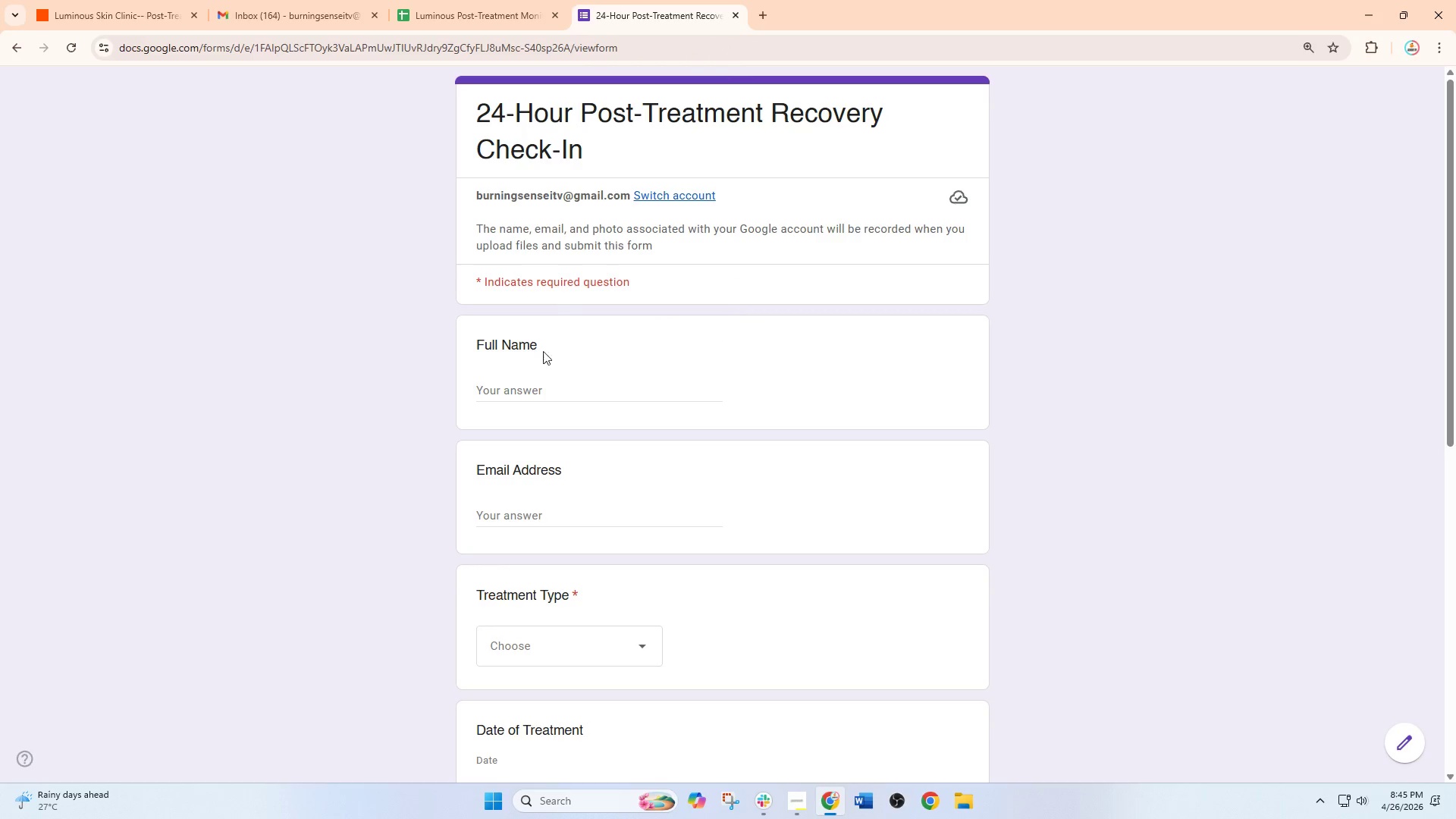 
left_click([540, 395])
 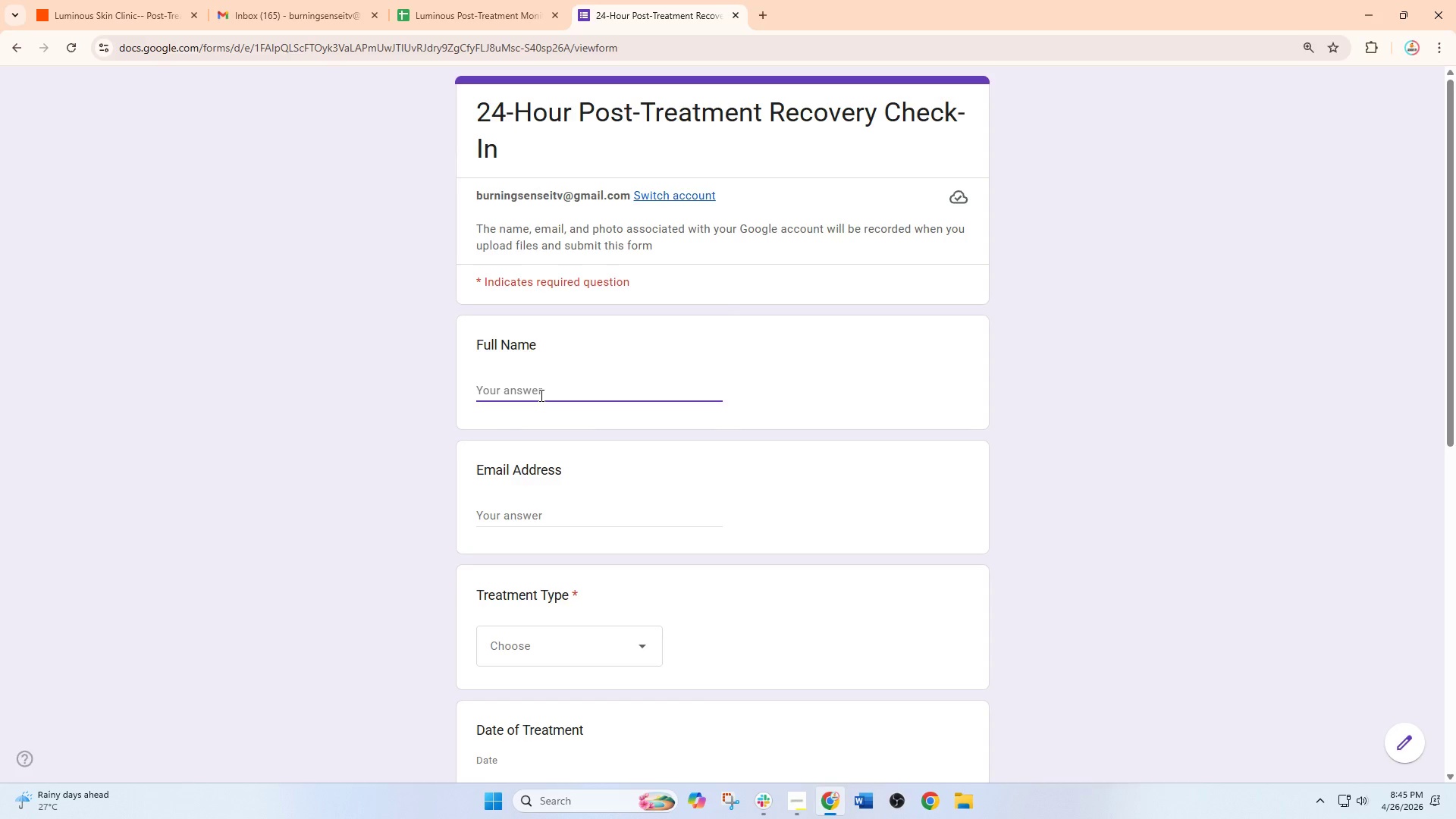 
type(Scarlett Hughes)
 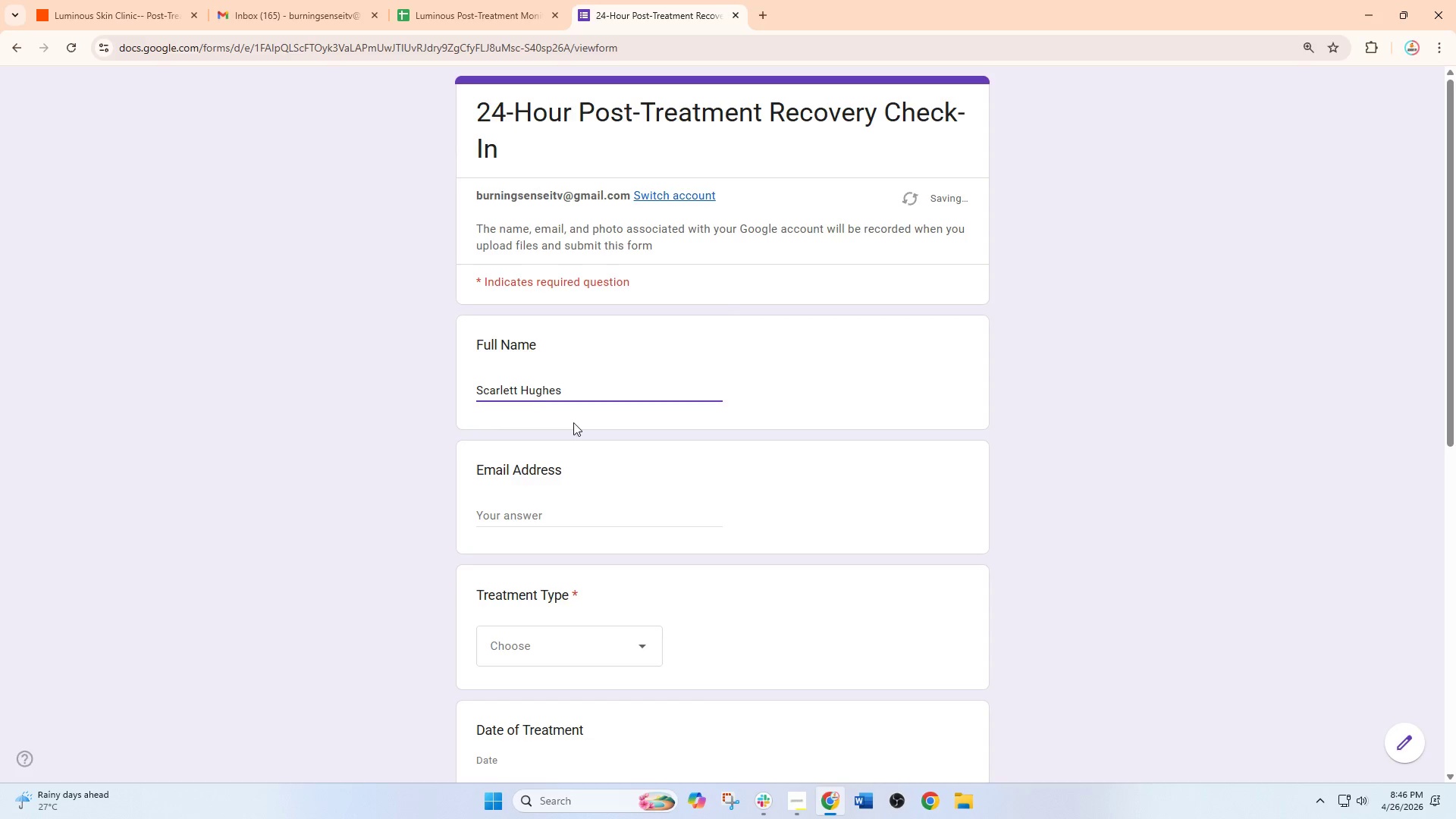 
left_click([565, 519])
 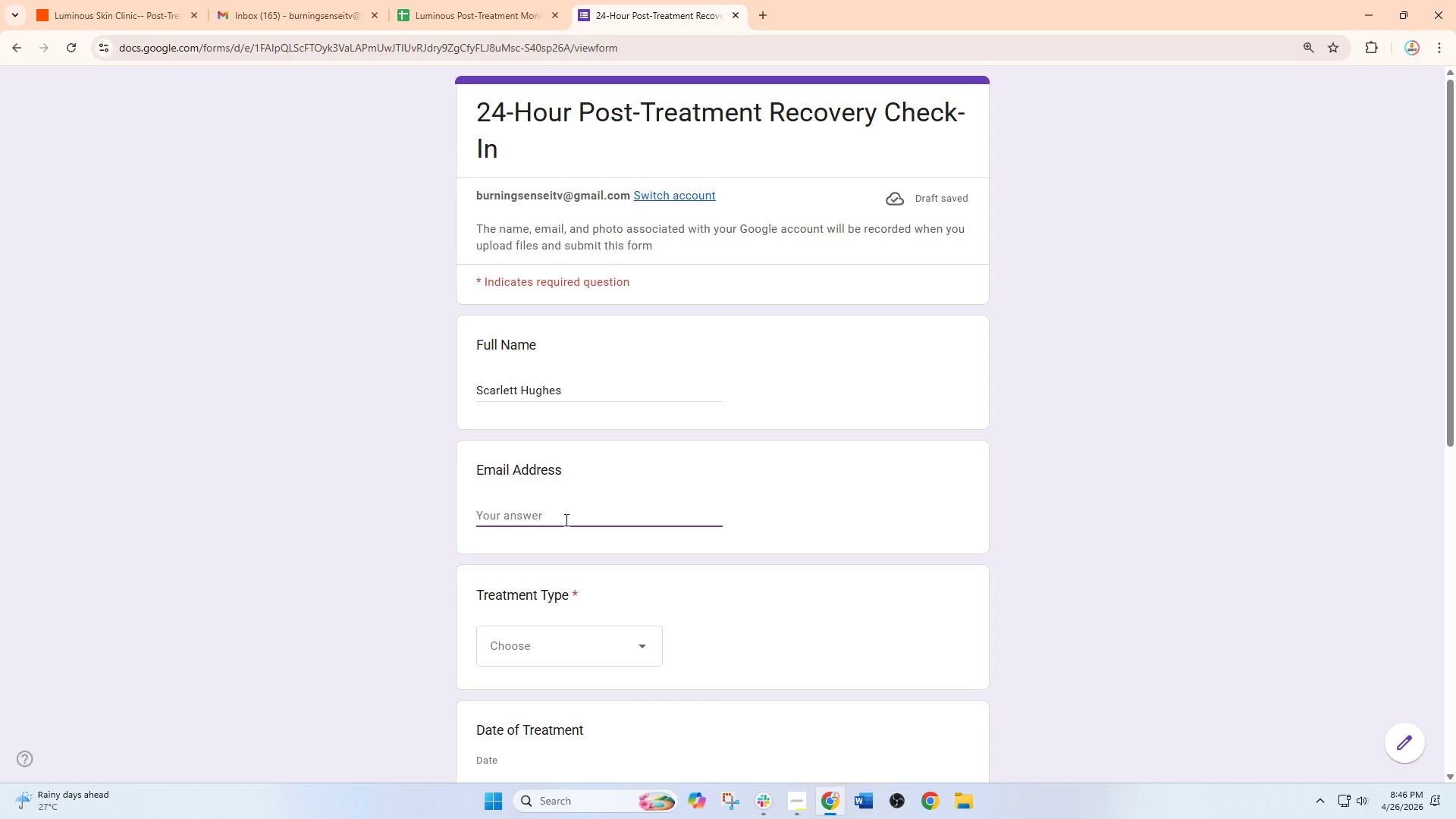 
type(sa)
key(Backspace)
type(carlett.h@email.cp)
key(Backspace)
type(om)
 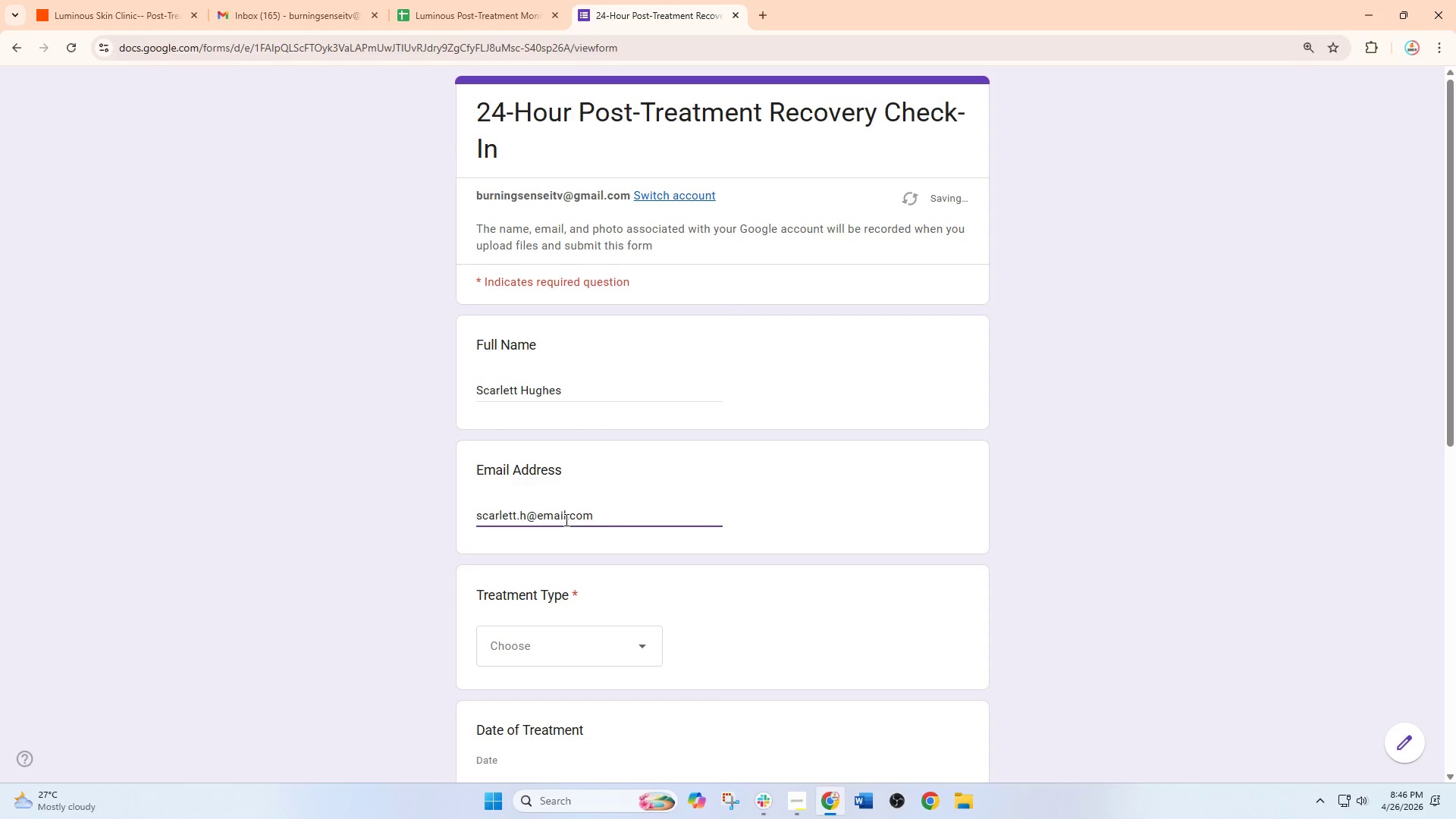 
wait(8.69)
 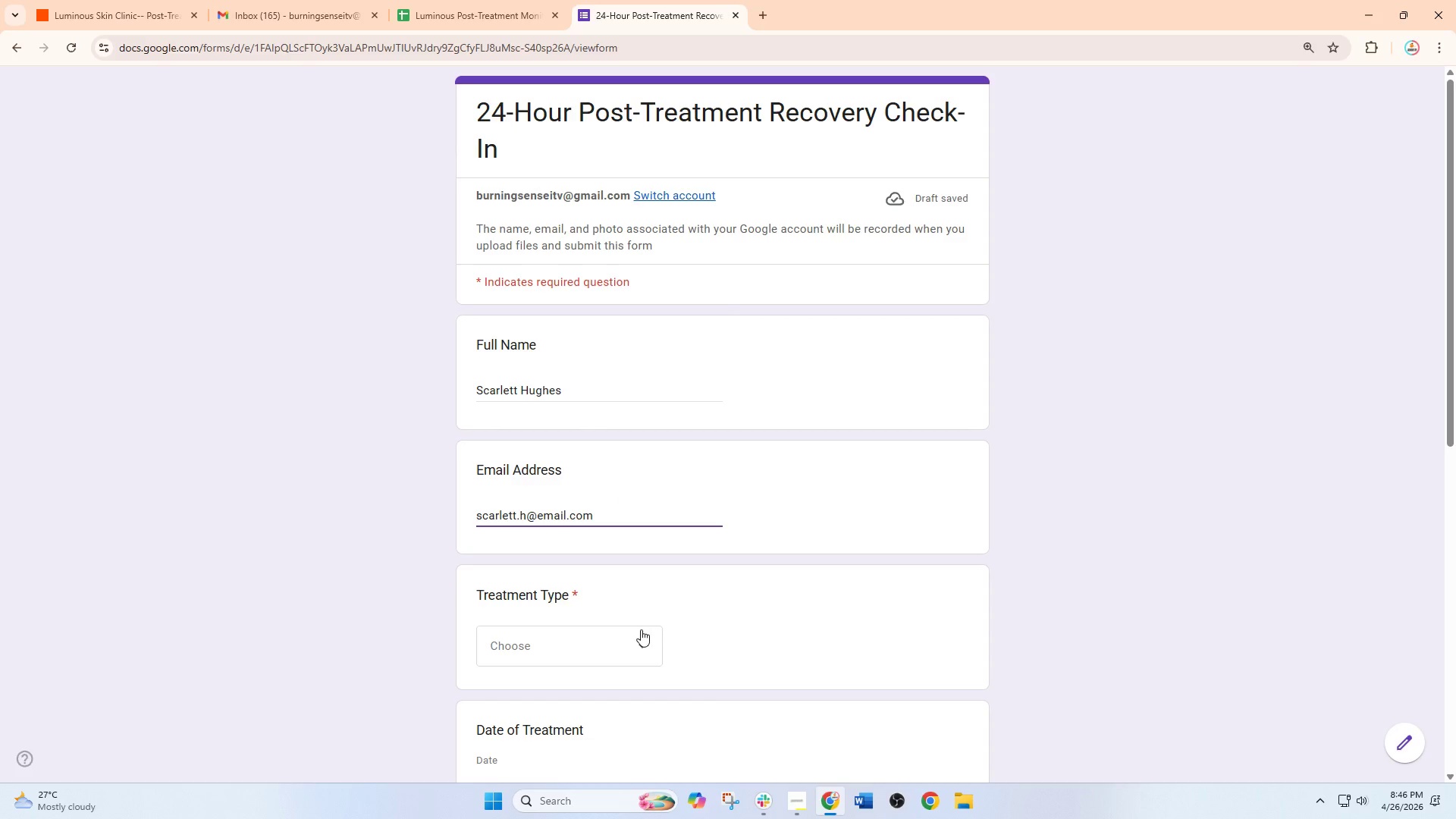 
left_click([629, 645])
 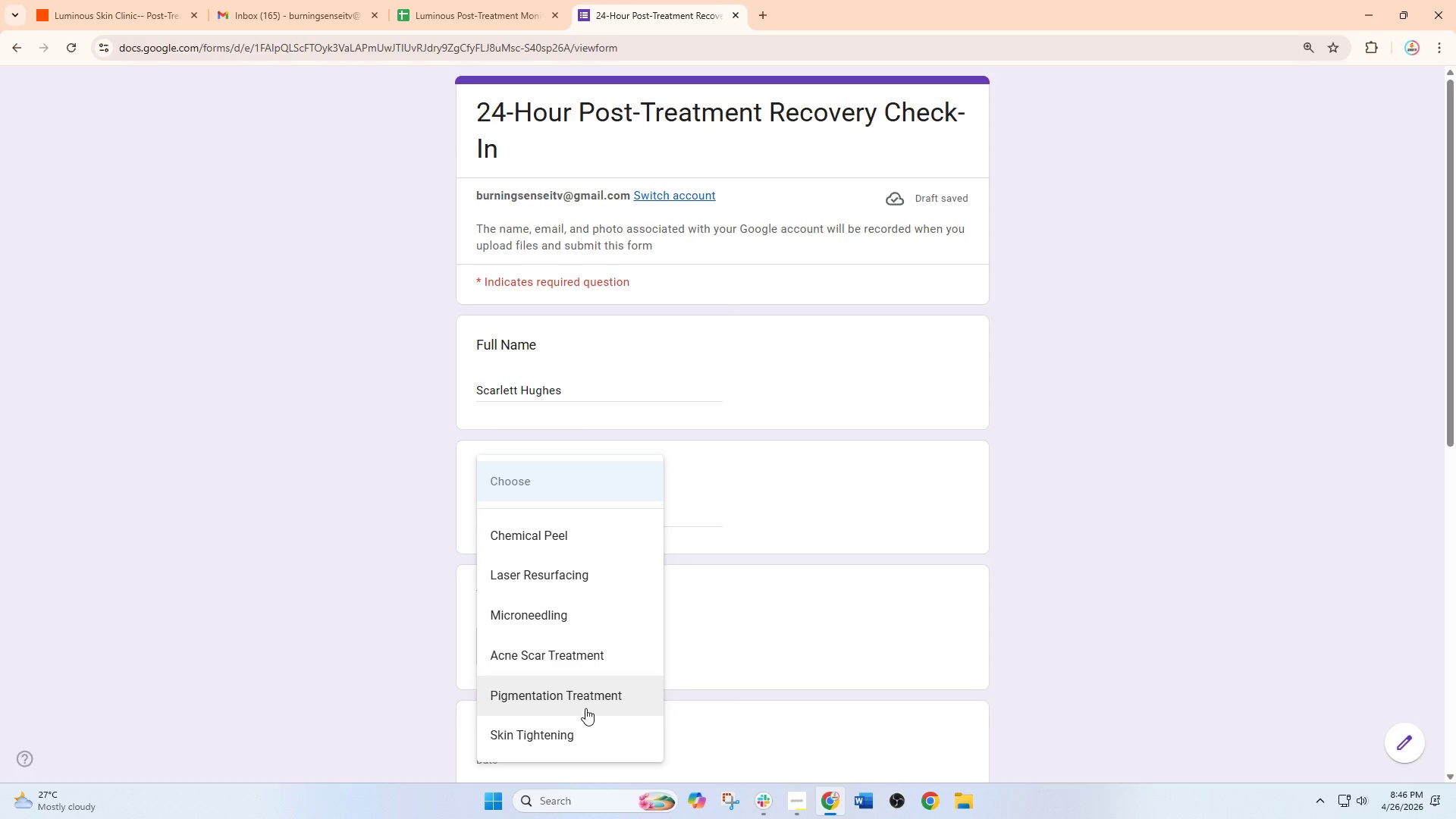 
scroll: coordinate [632, 519], scroll_direction: down, amount: 4.0
 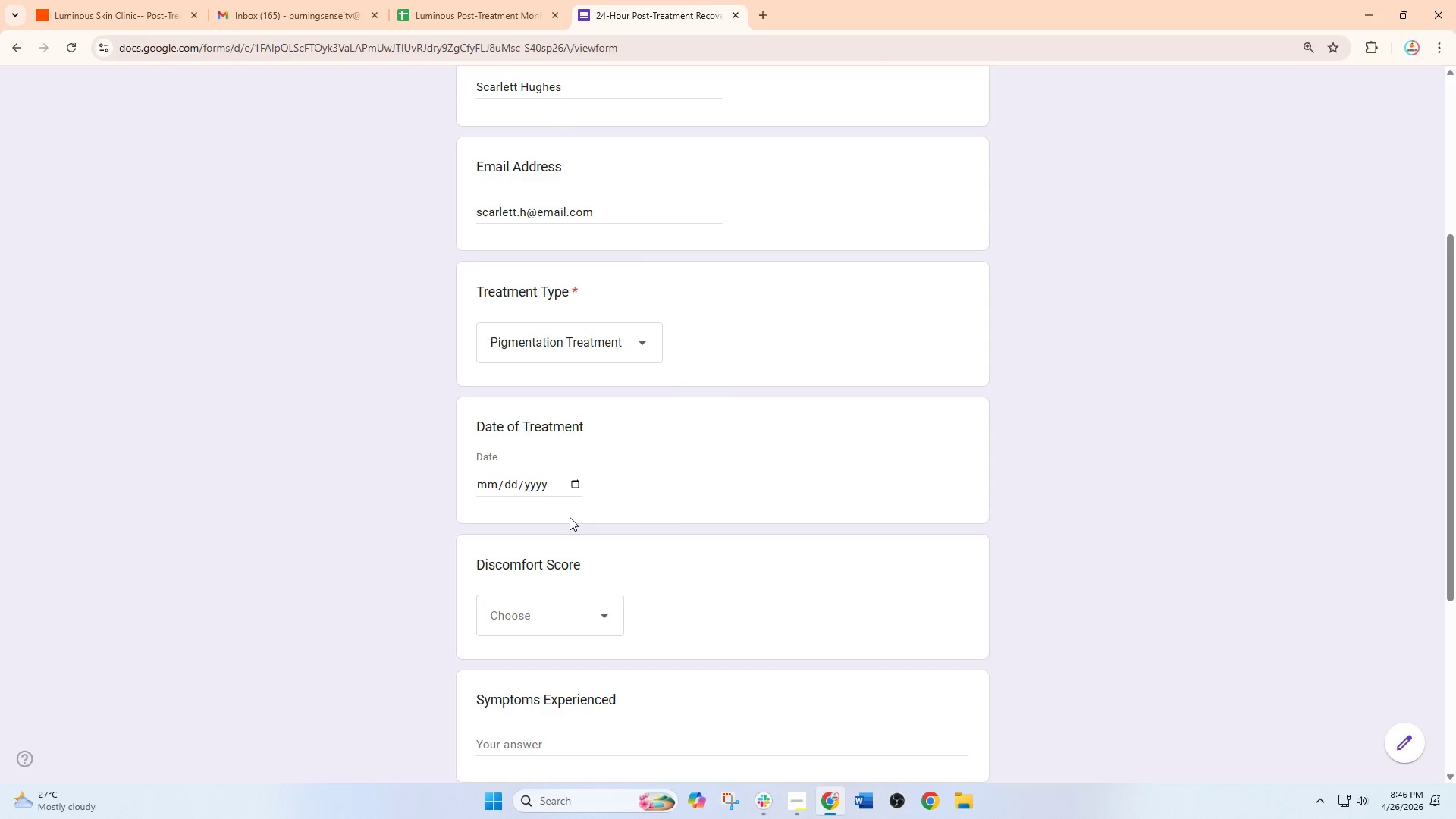 
left_click([579, 485])
 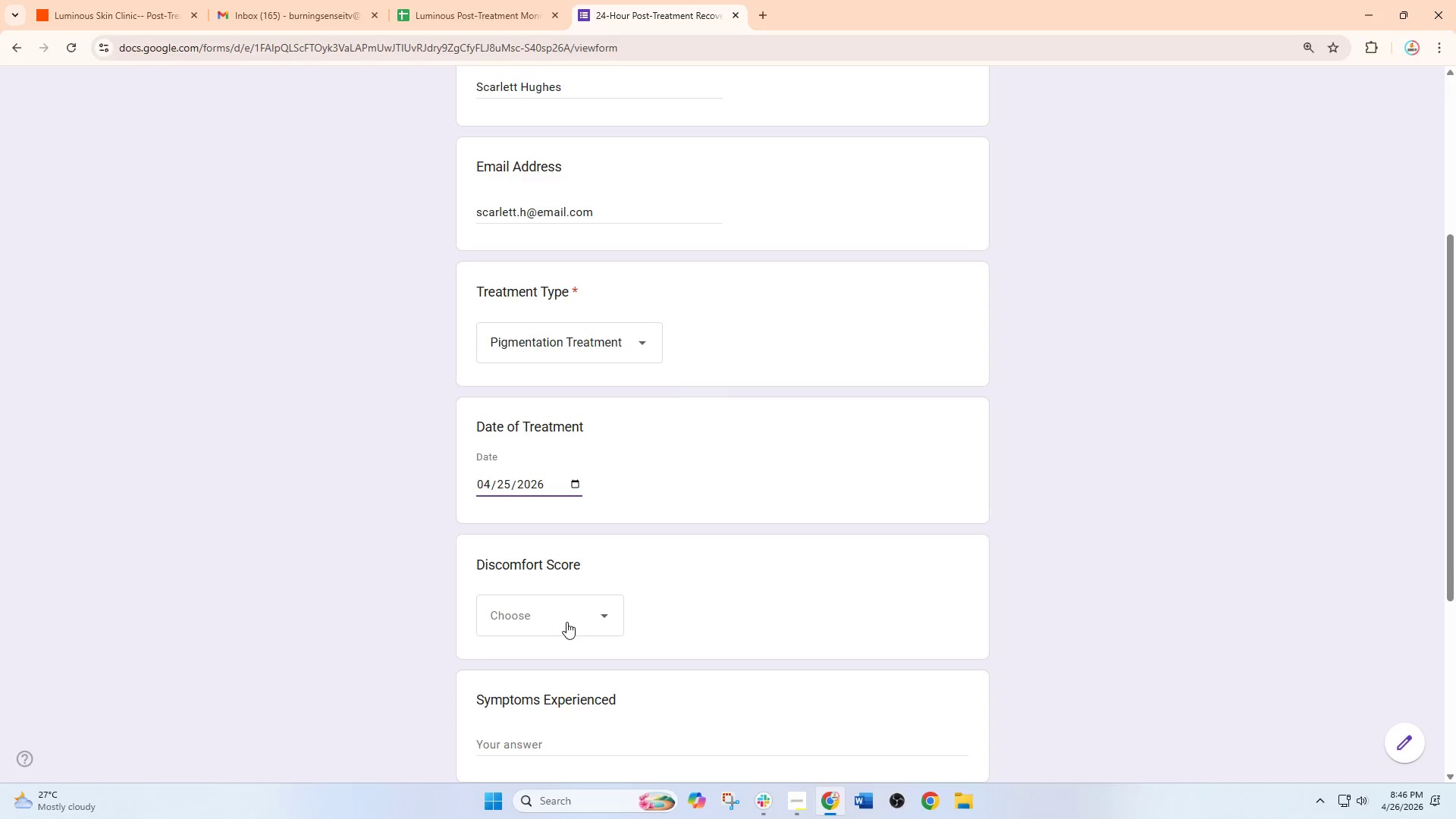 
wait(7.2)
 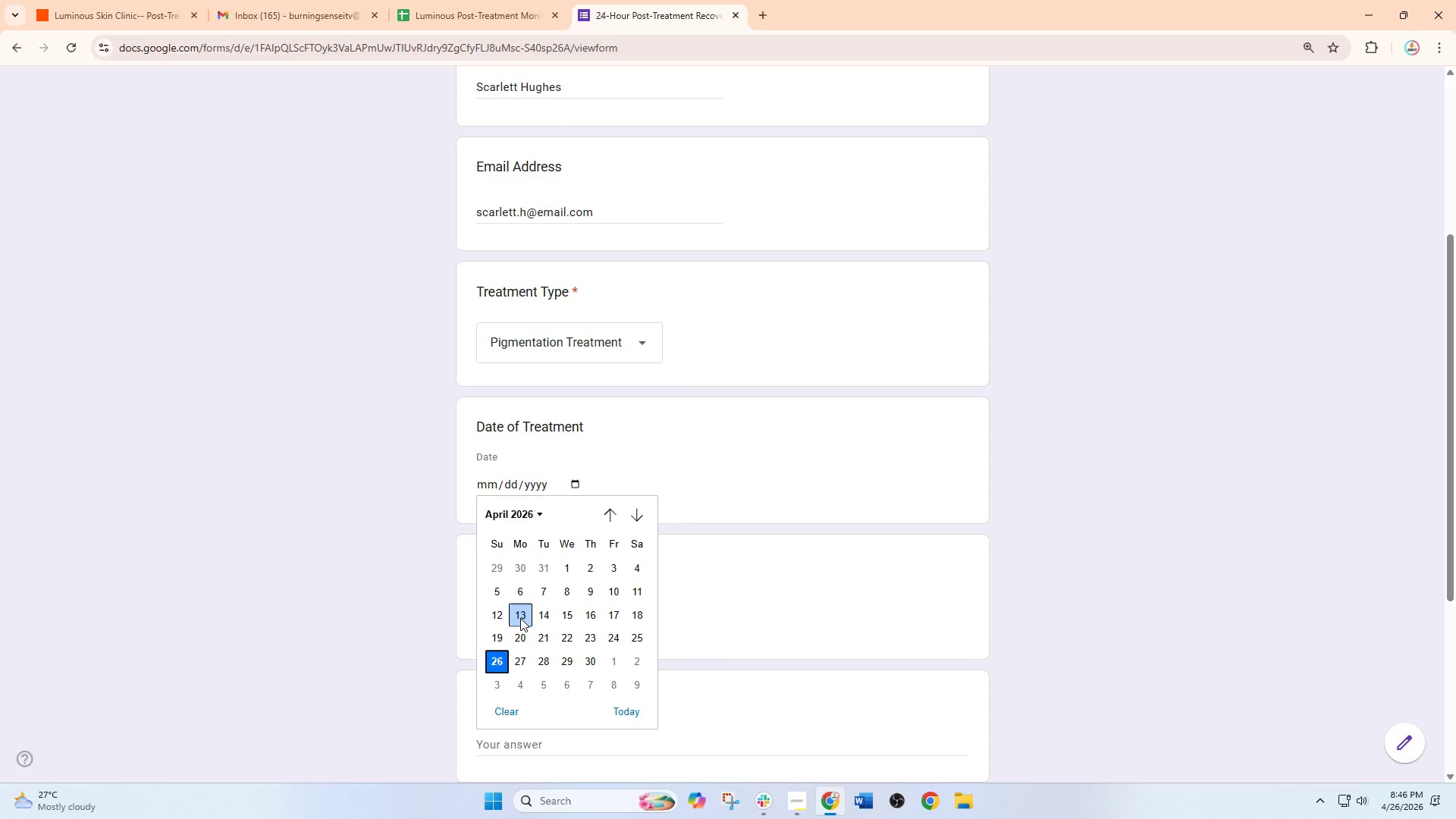 
left_click([606, 615])
 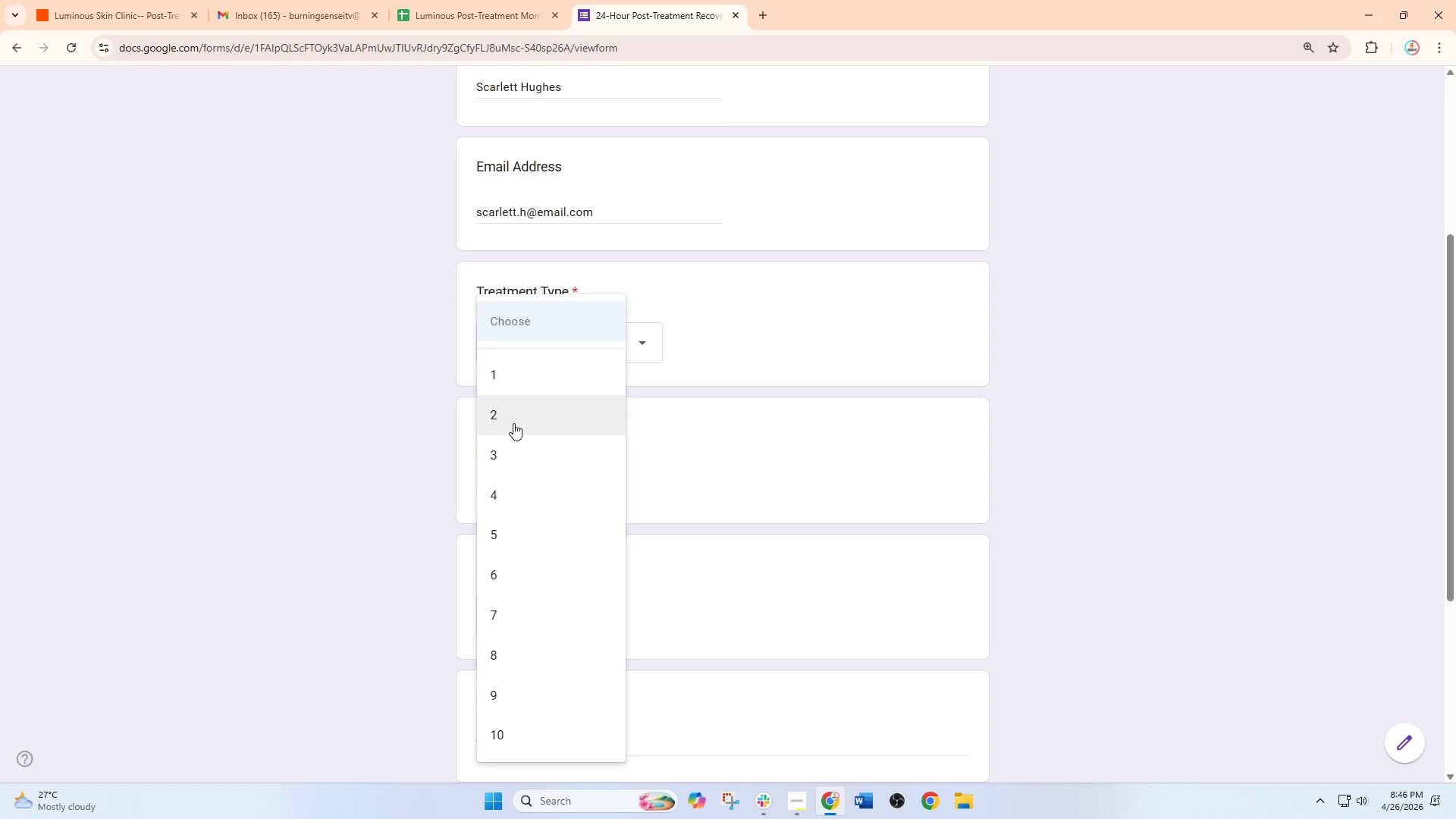 
left_click([513, 423])
 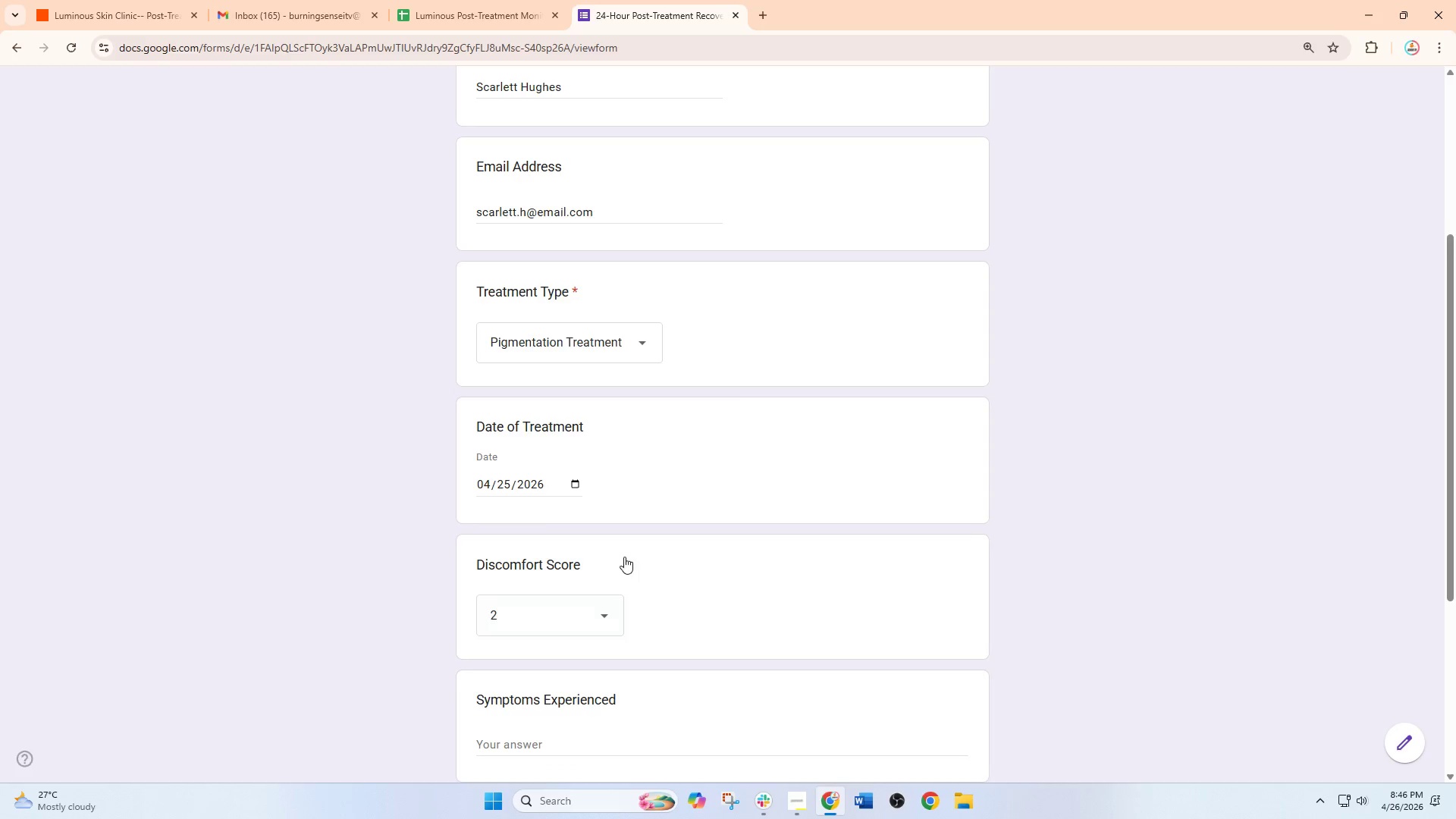 
scroll: coordinate [622, 558], scroll_direction: down, amount: 3.0
 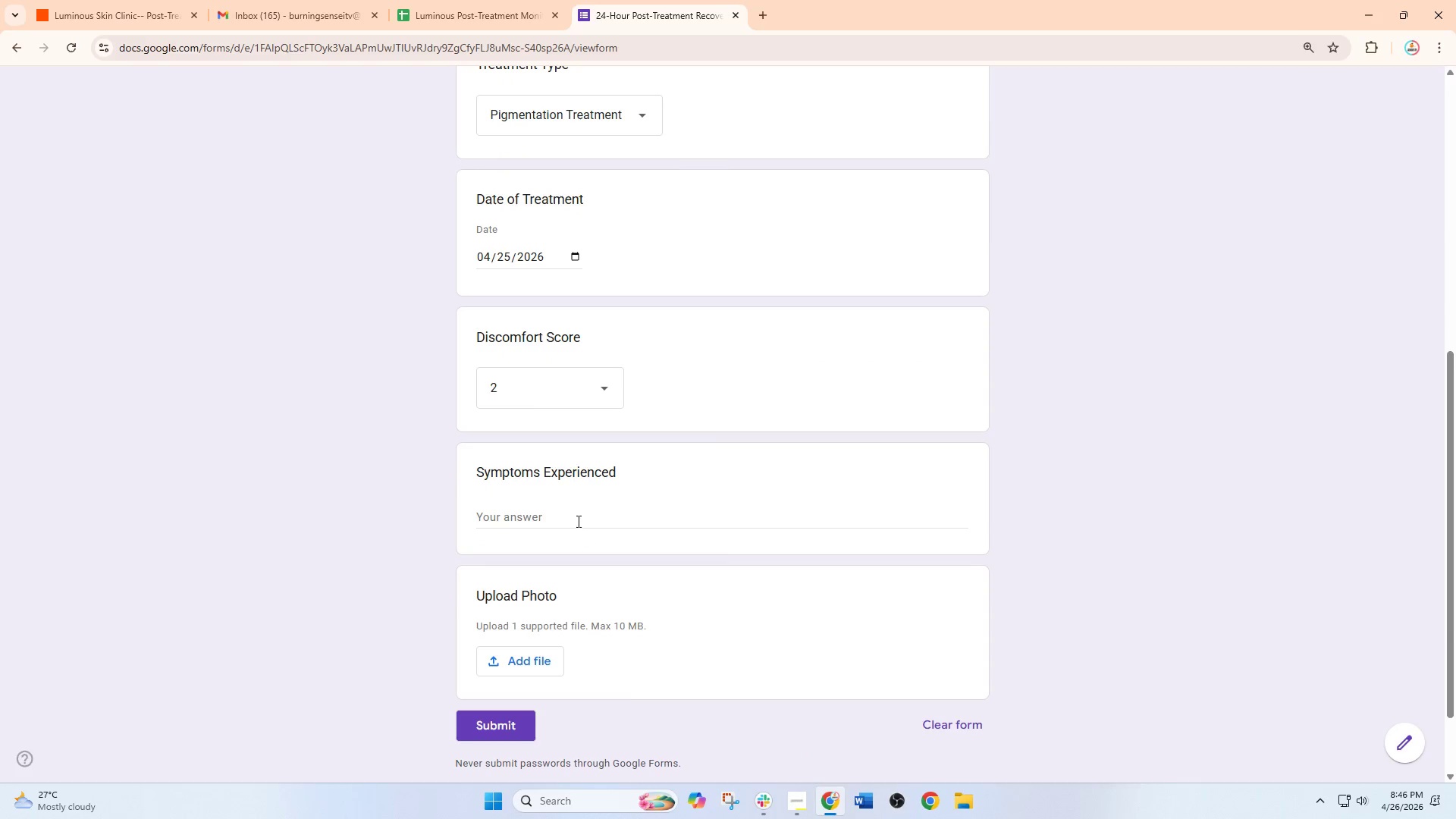 
left_click([572, 513])
 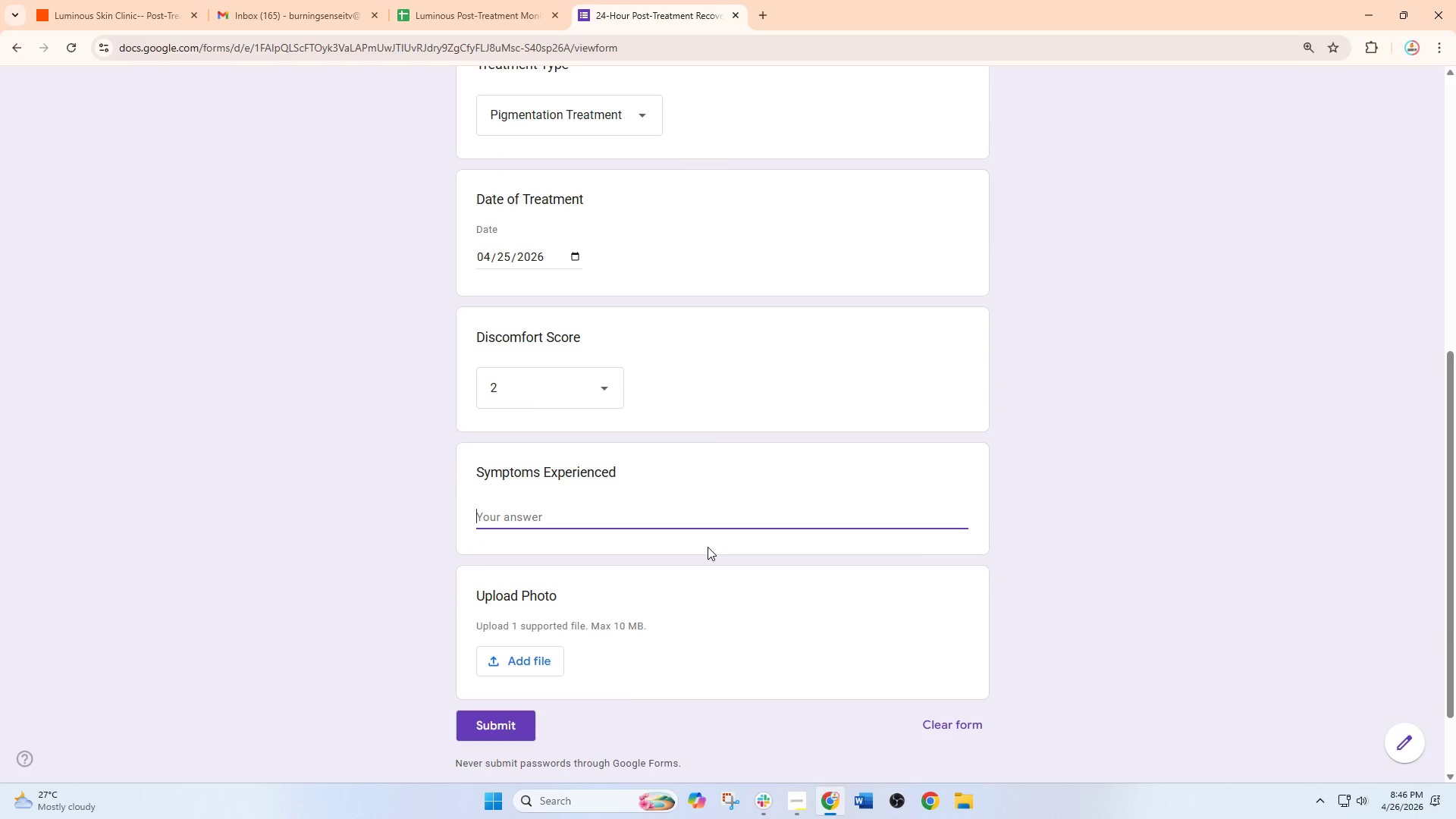 
type(Tempora)
 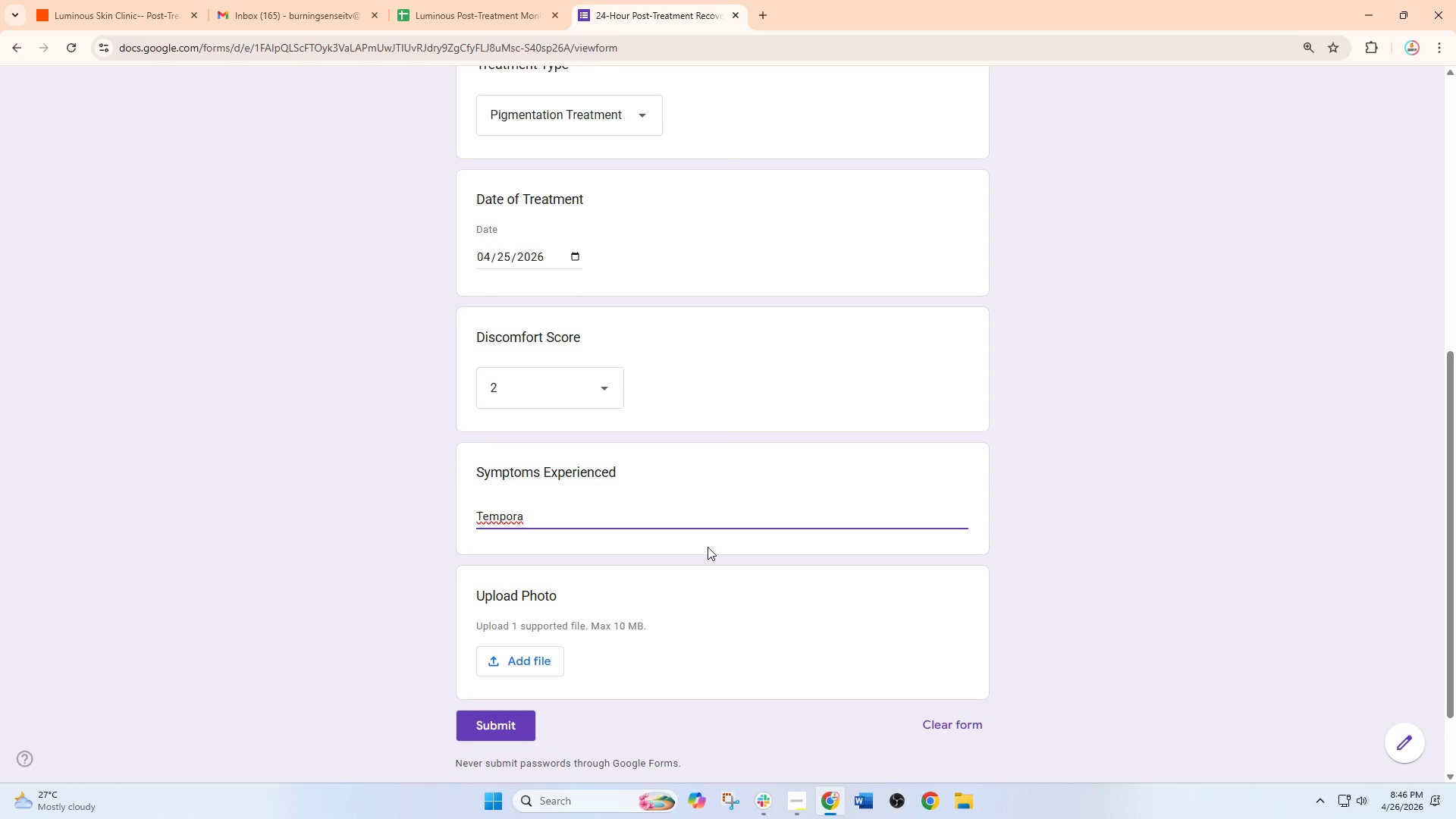 
type(ry redness and sk)
key(Backspace)
type(light dryness around treated area.)
 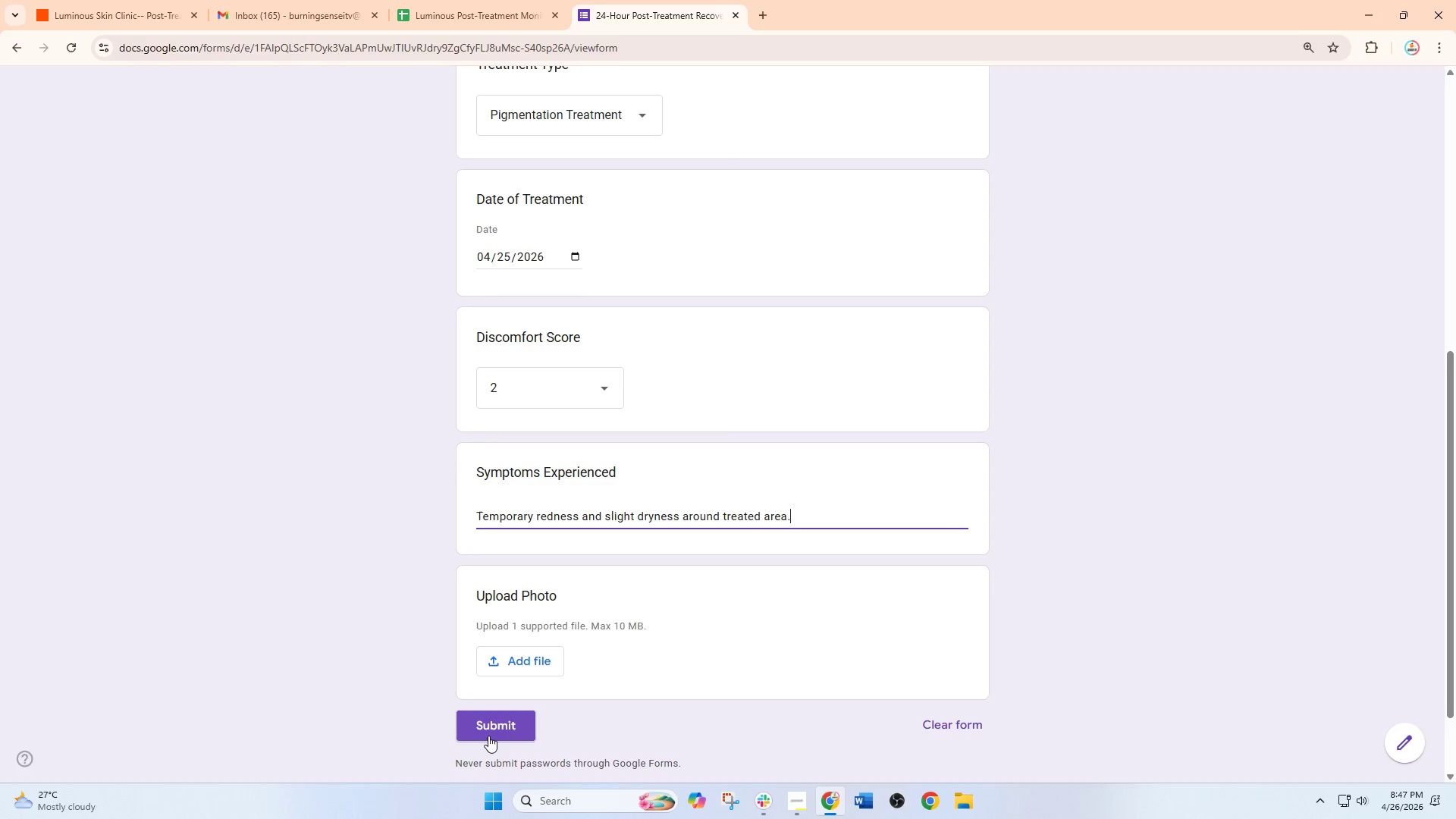 
wait(5.62)
 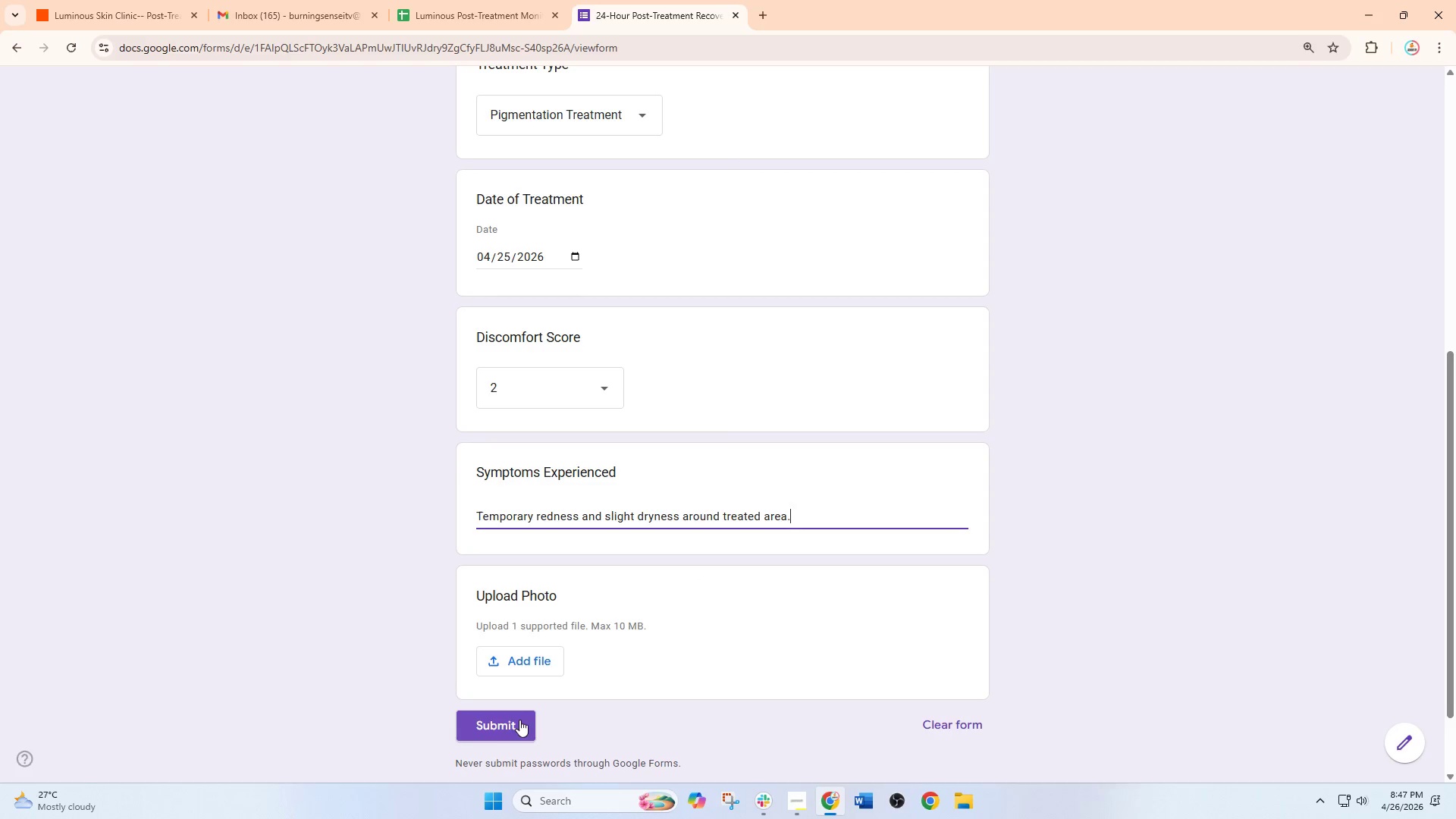 
left_click([511, 726])
 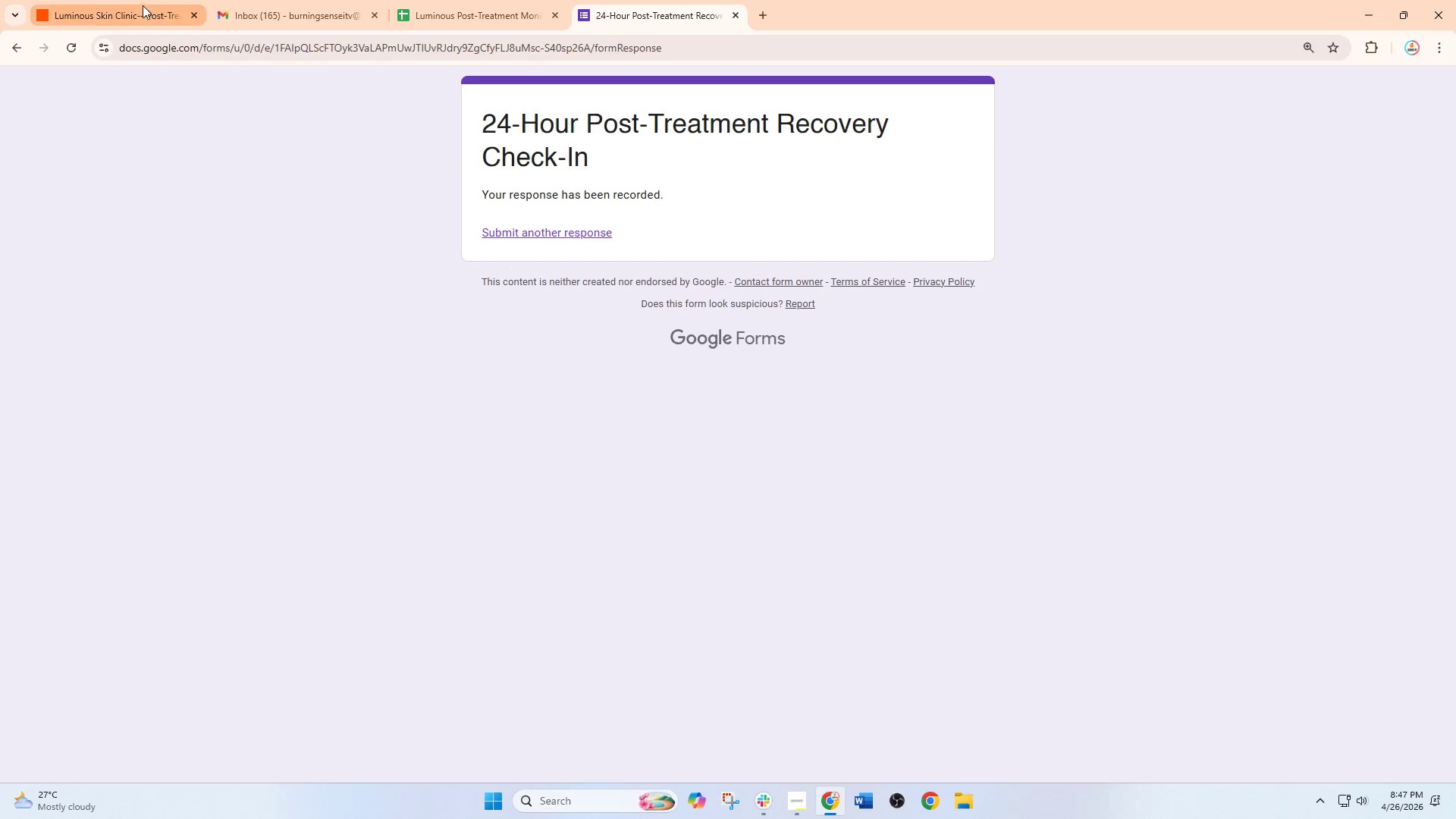 
left_click([145, 0])
 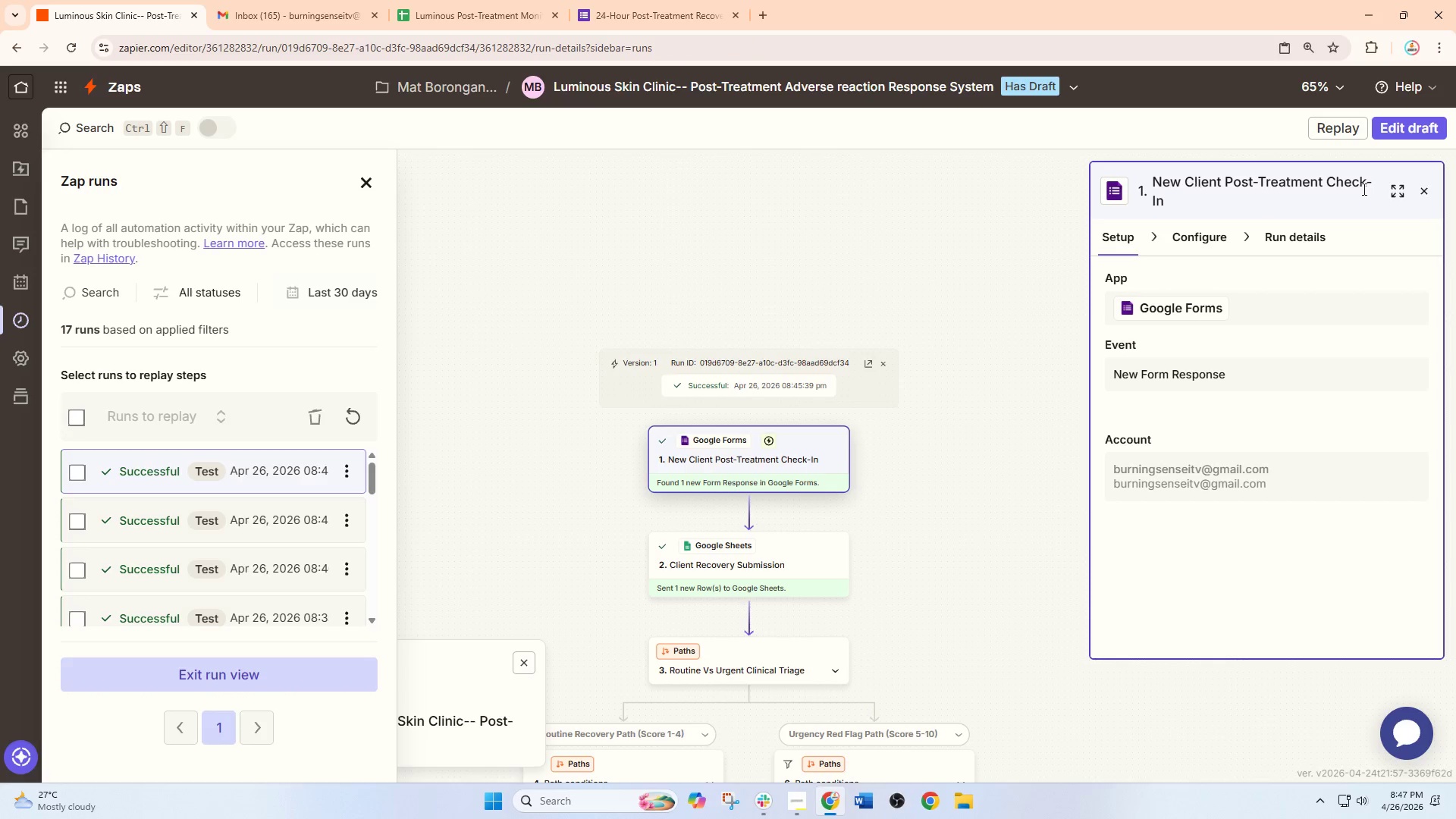 
left_click([1418, 136])
 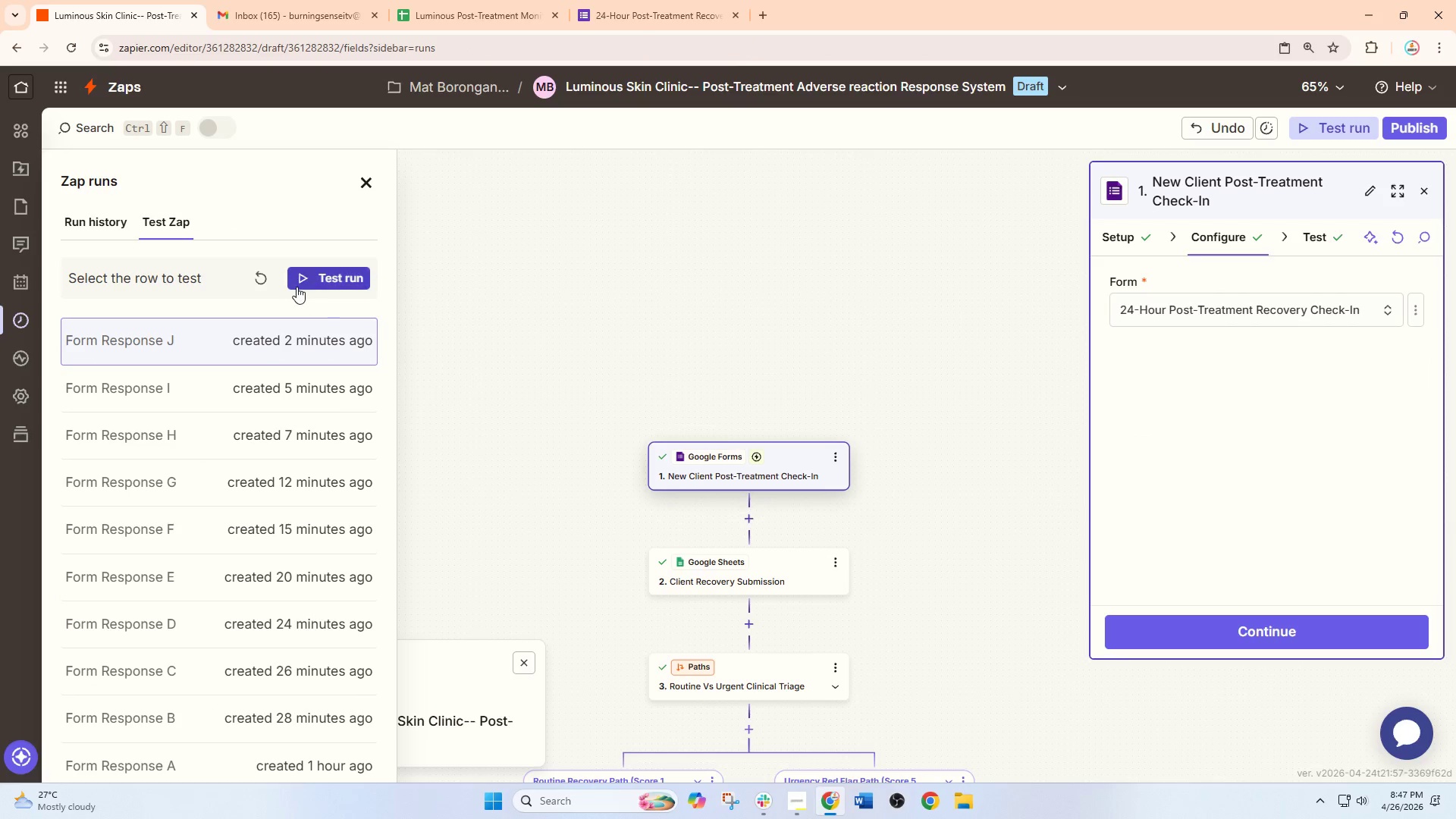 
left_click([257, 284])
 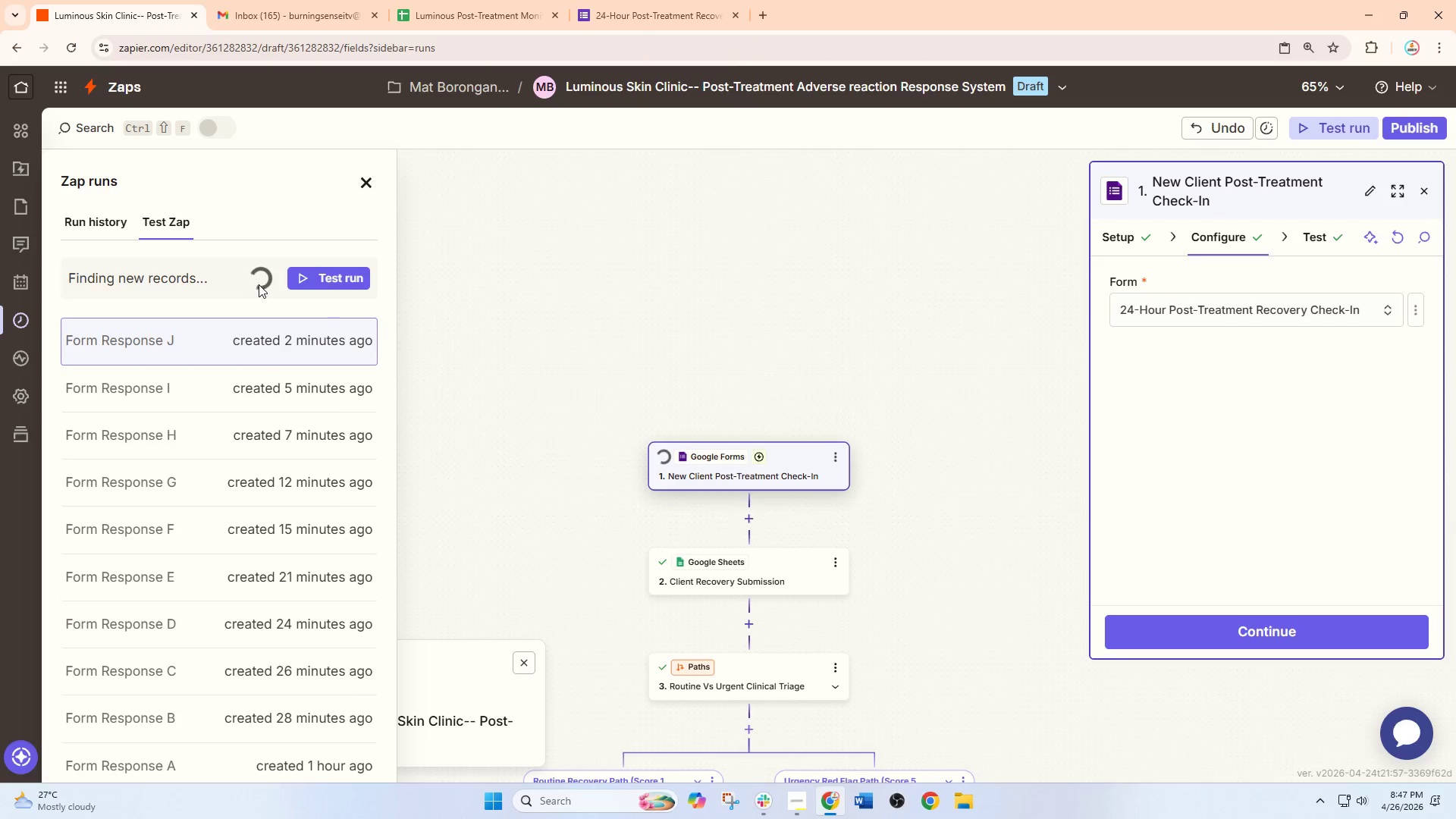 
key(NumpadAdd)
 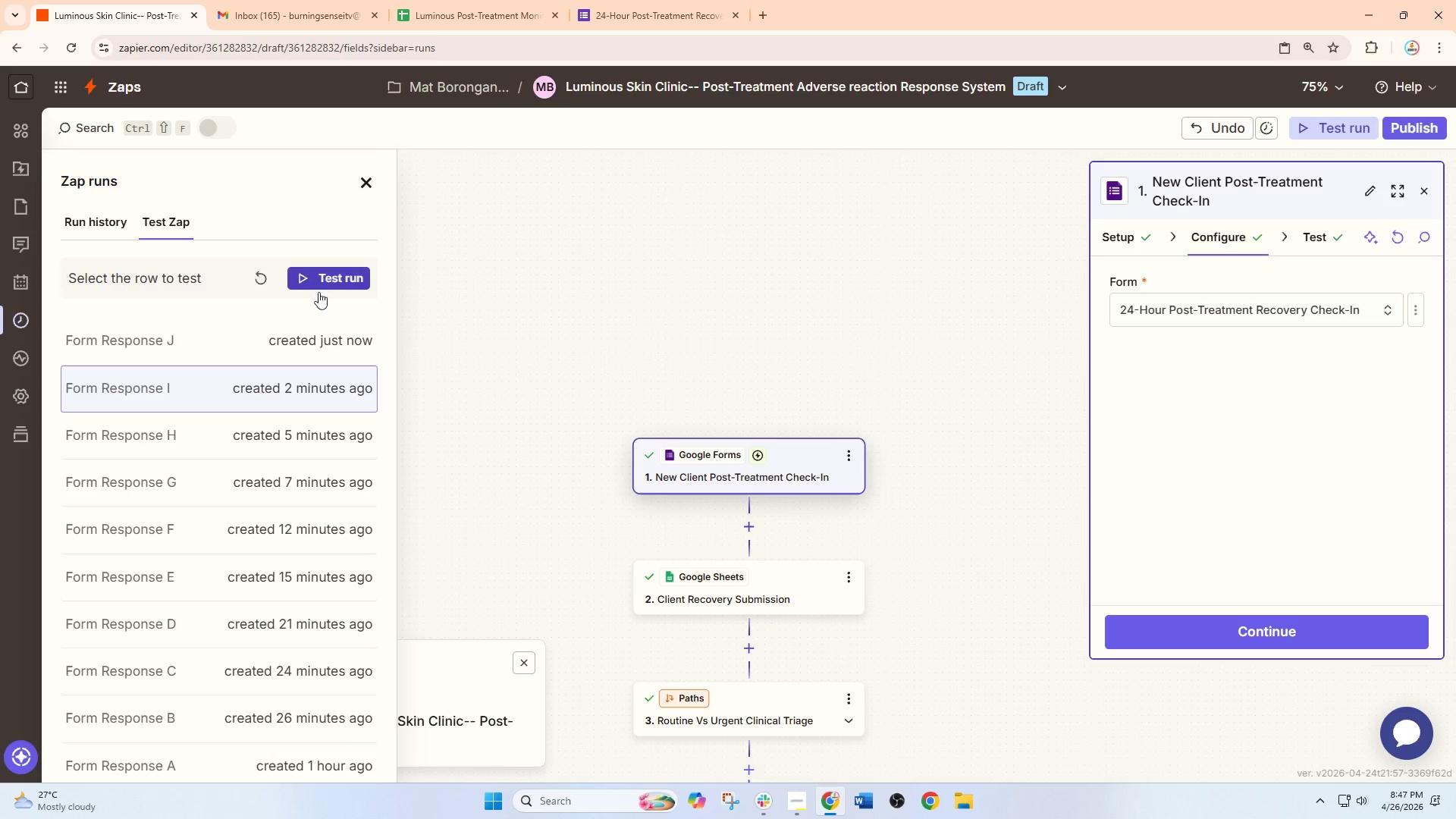 
wait(5.8)
 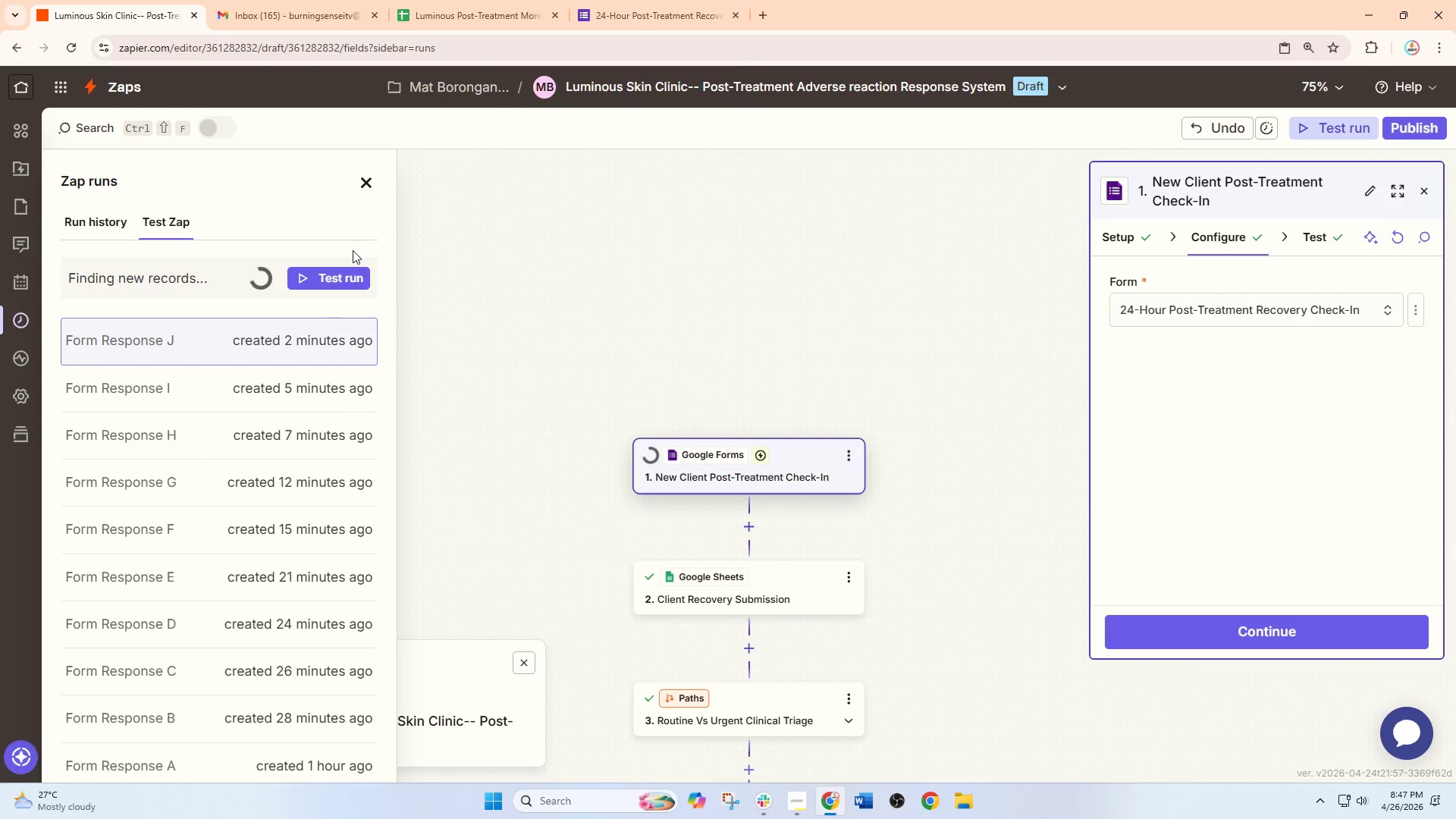 
left_click([306, 331])
 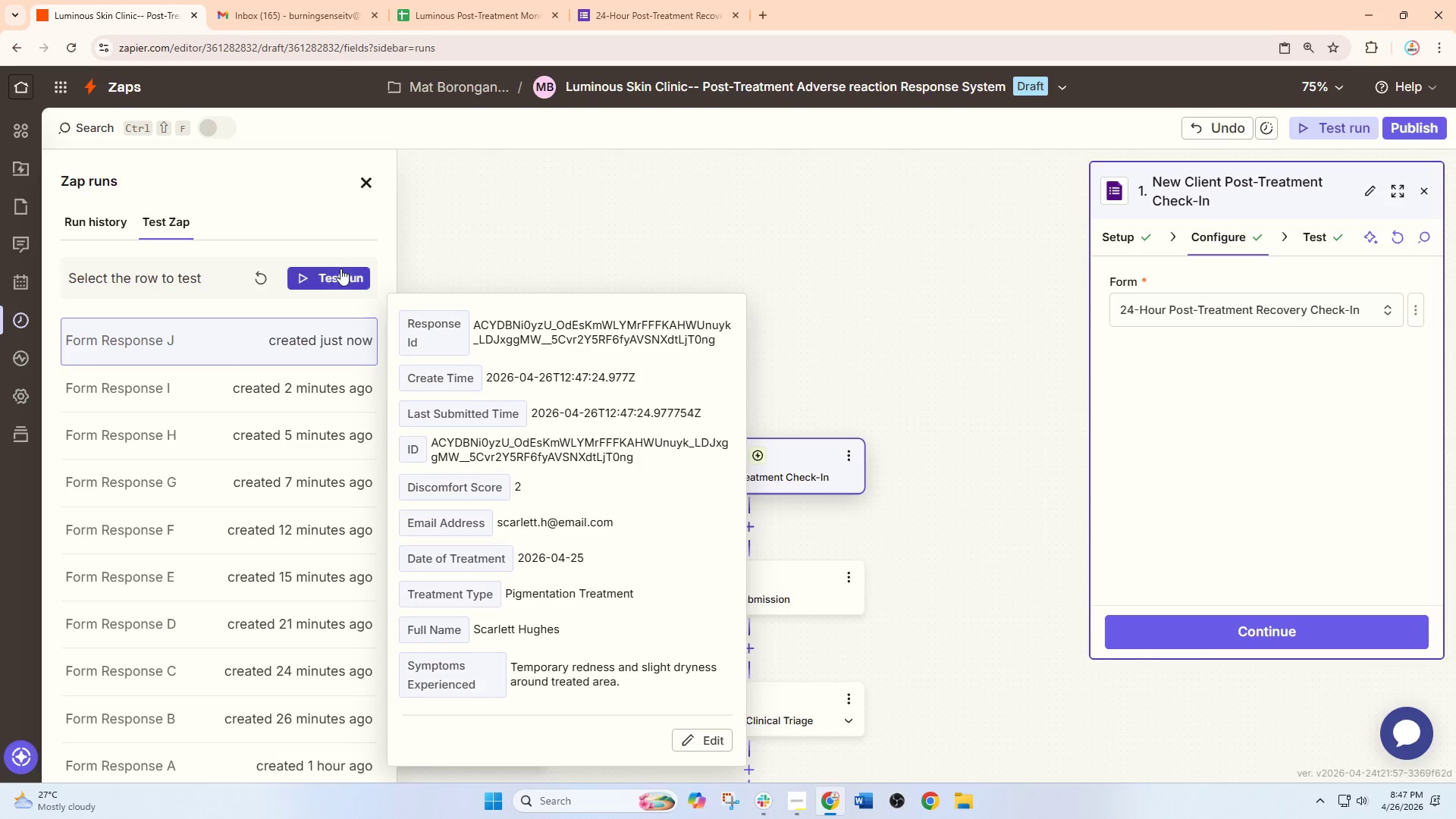 
left_click([340, 271])
 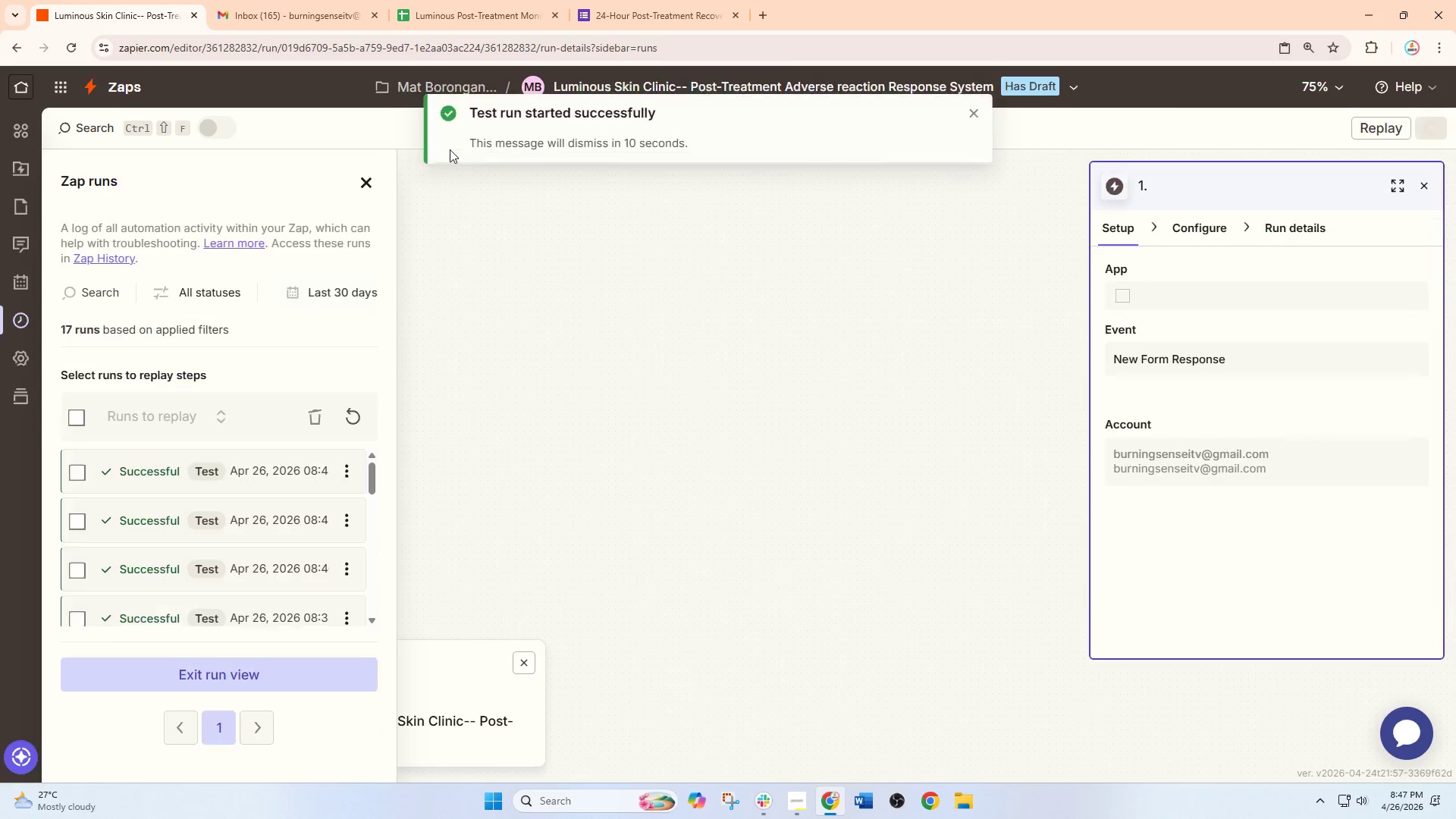 
left_click([472, 2])
 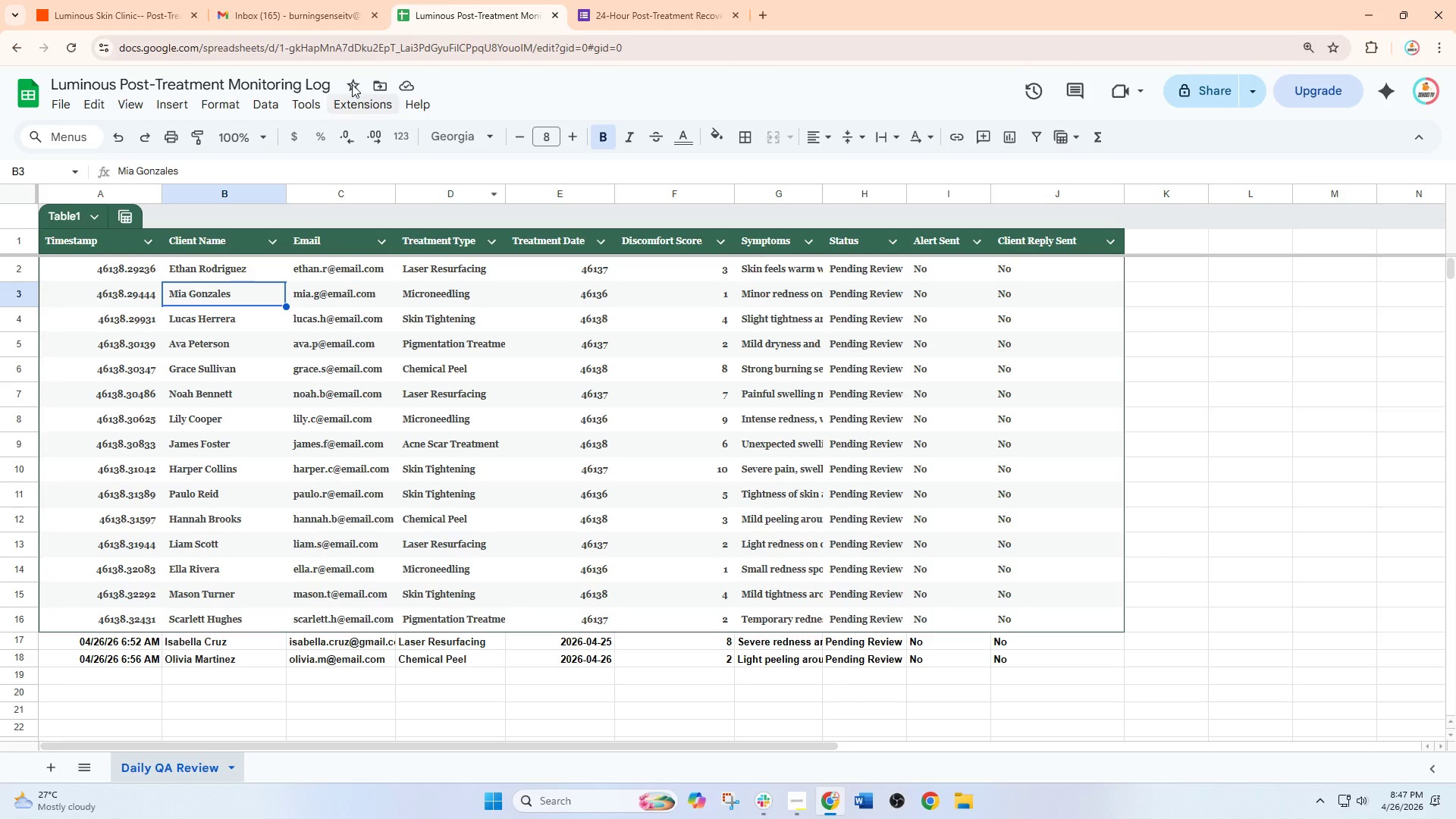 
wait(5.02)
 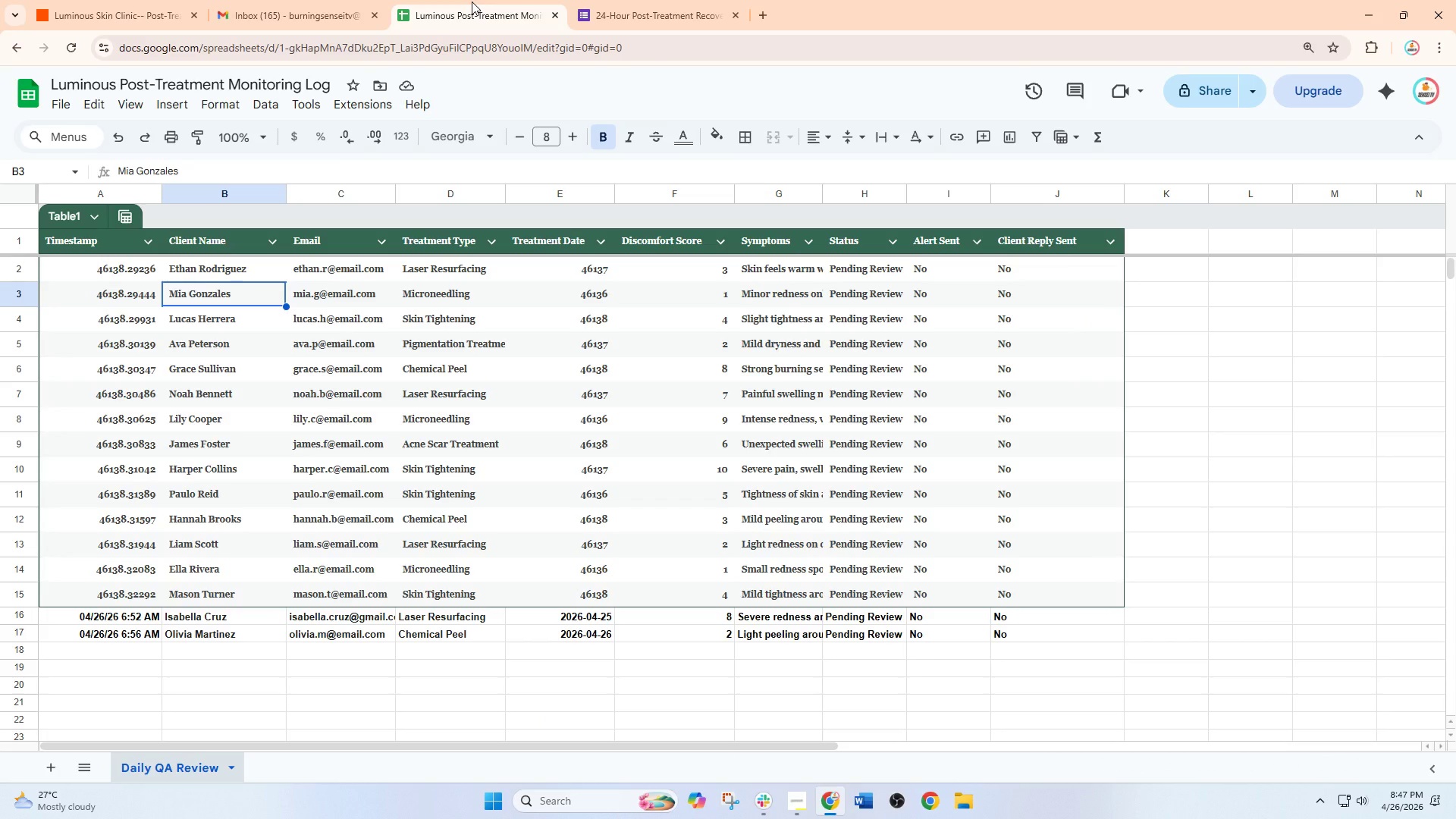 
left_click([623, 9])
 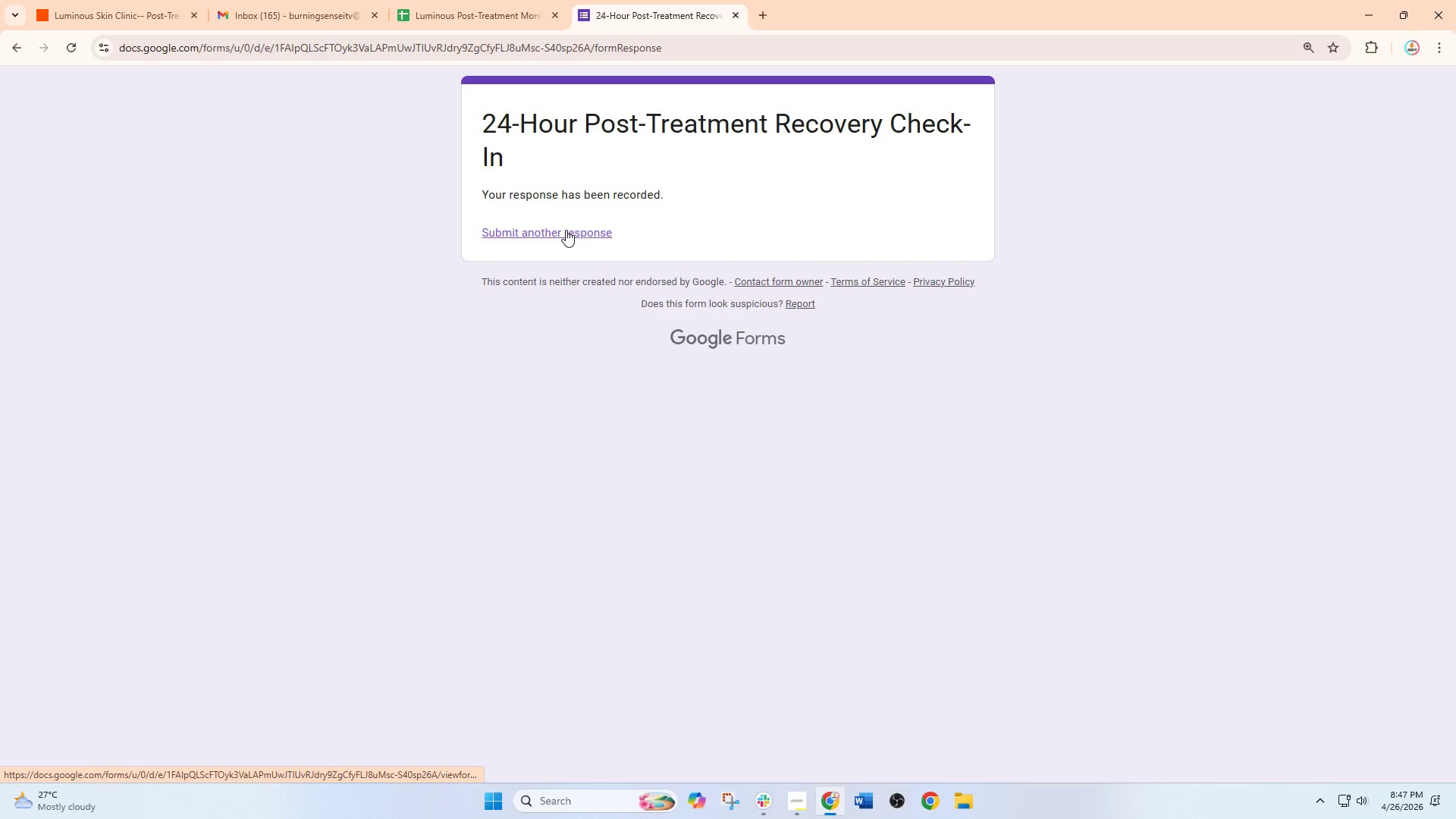 
left_click([566, 230])
 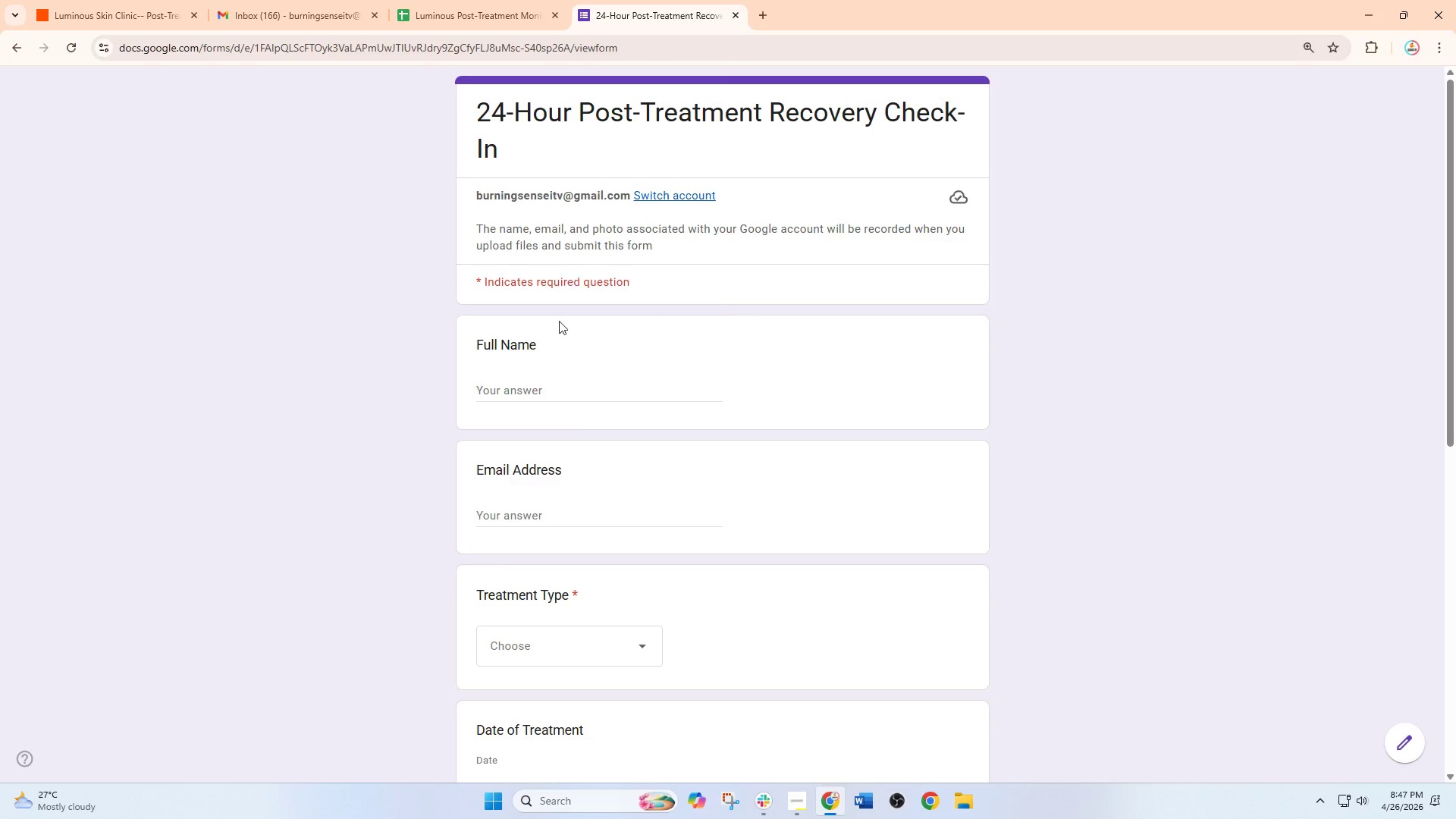 
left_click([563, 394])
 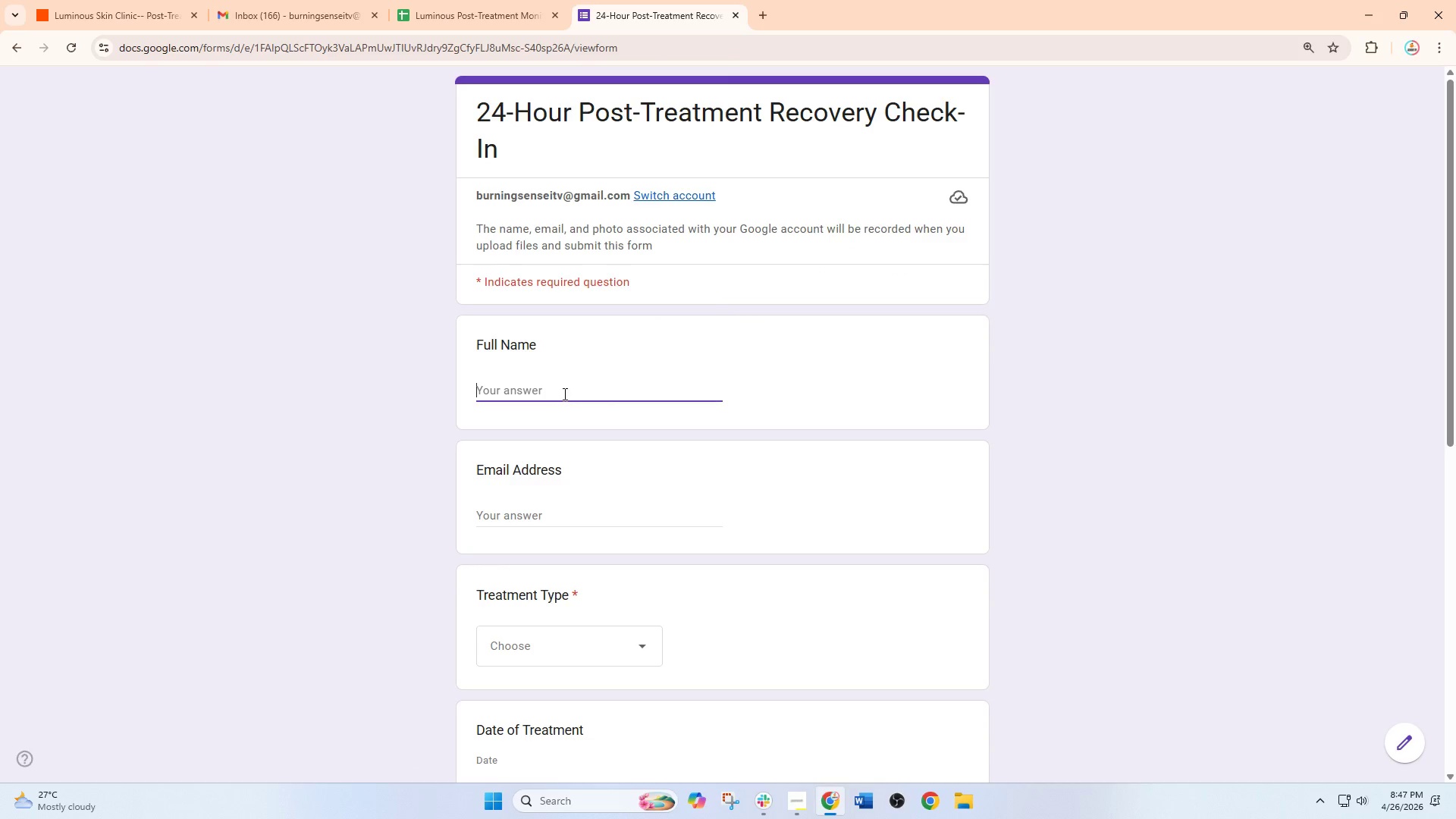 
type(Victoo)
key(Backspace)
type(ria Priv)
key(Backspace)
type(ce )
 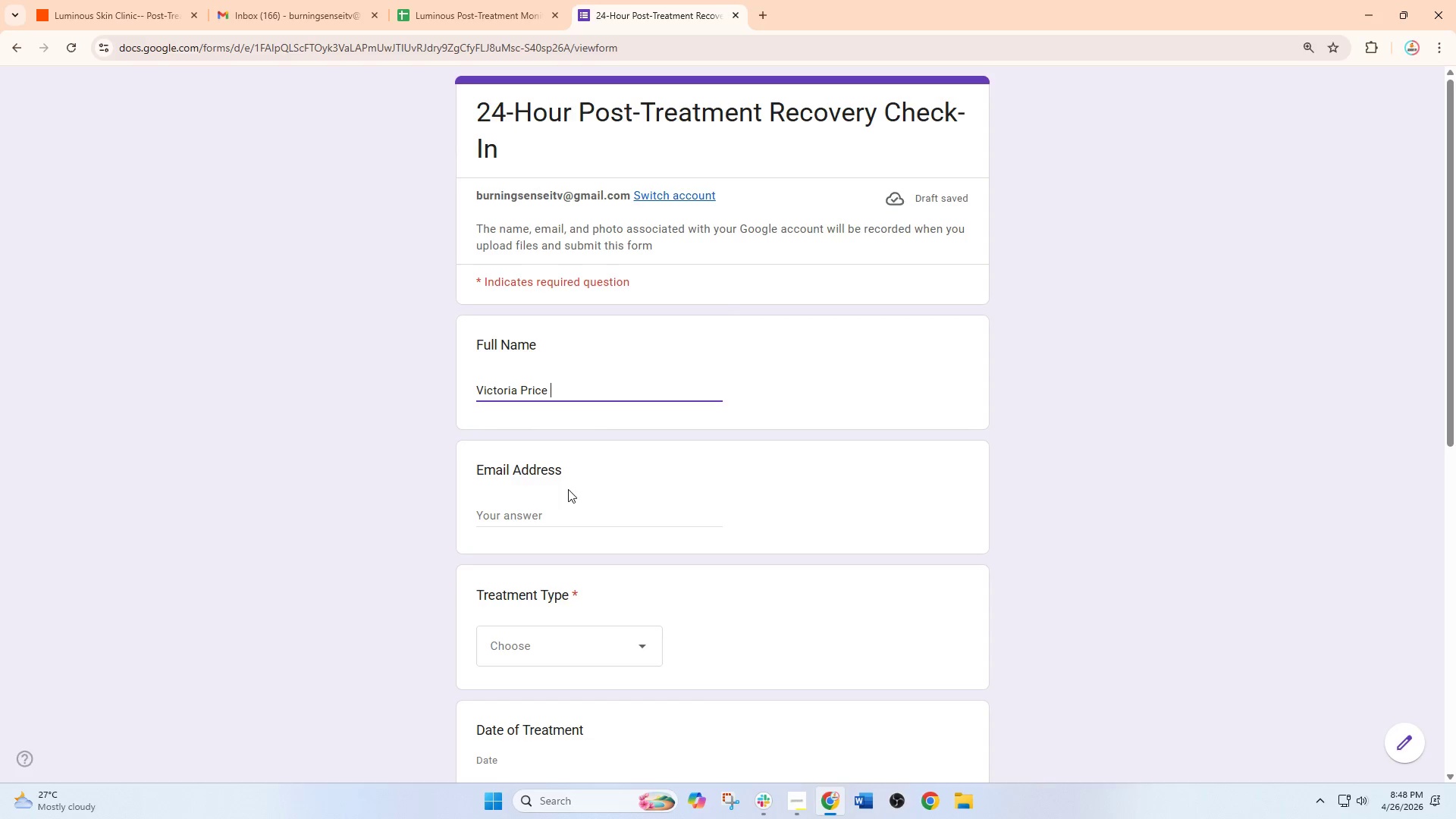 
double_click([545, 518])
 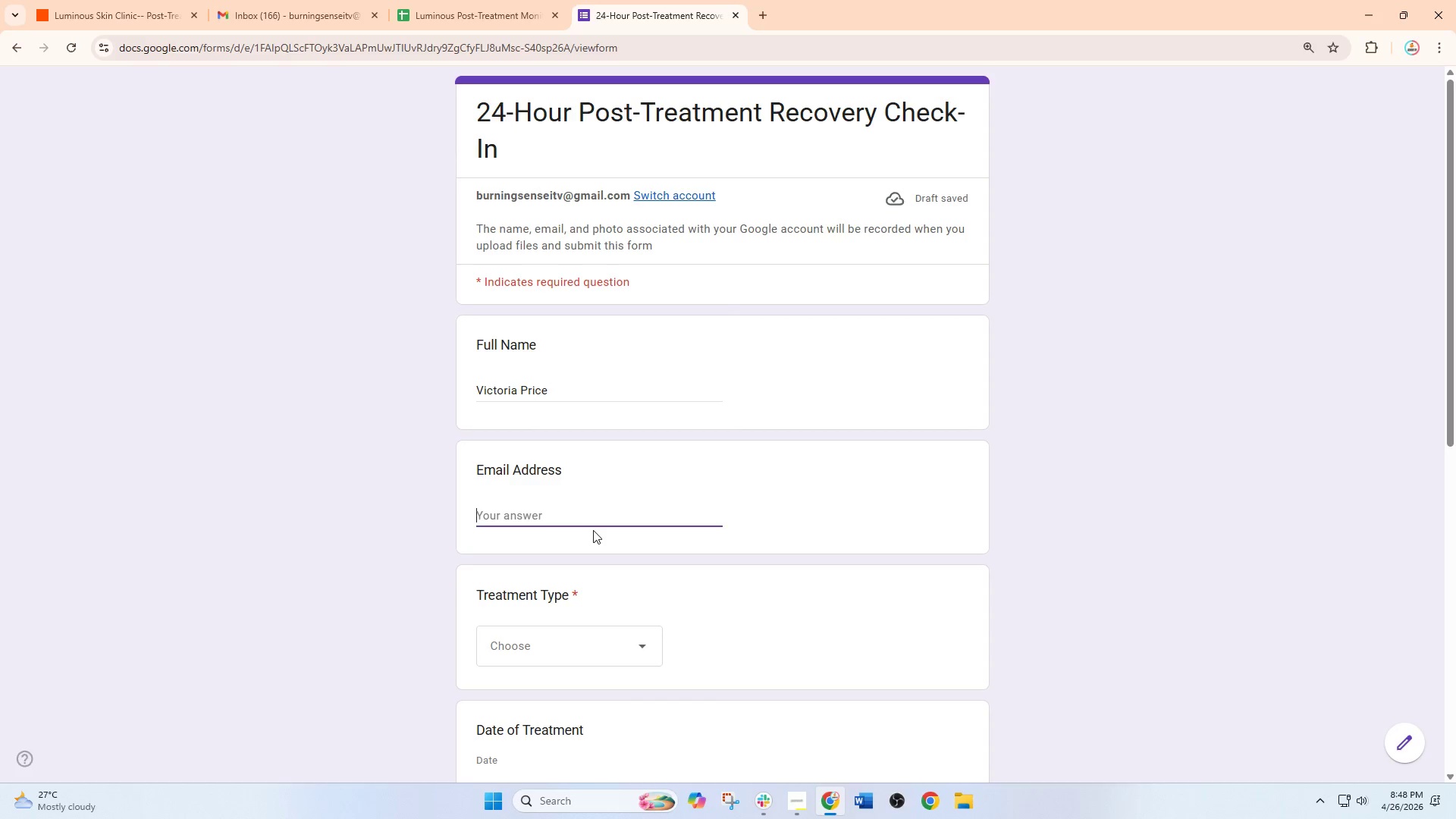 
type(victoria.)
 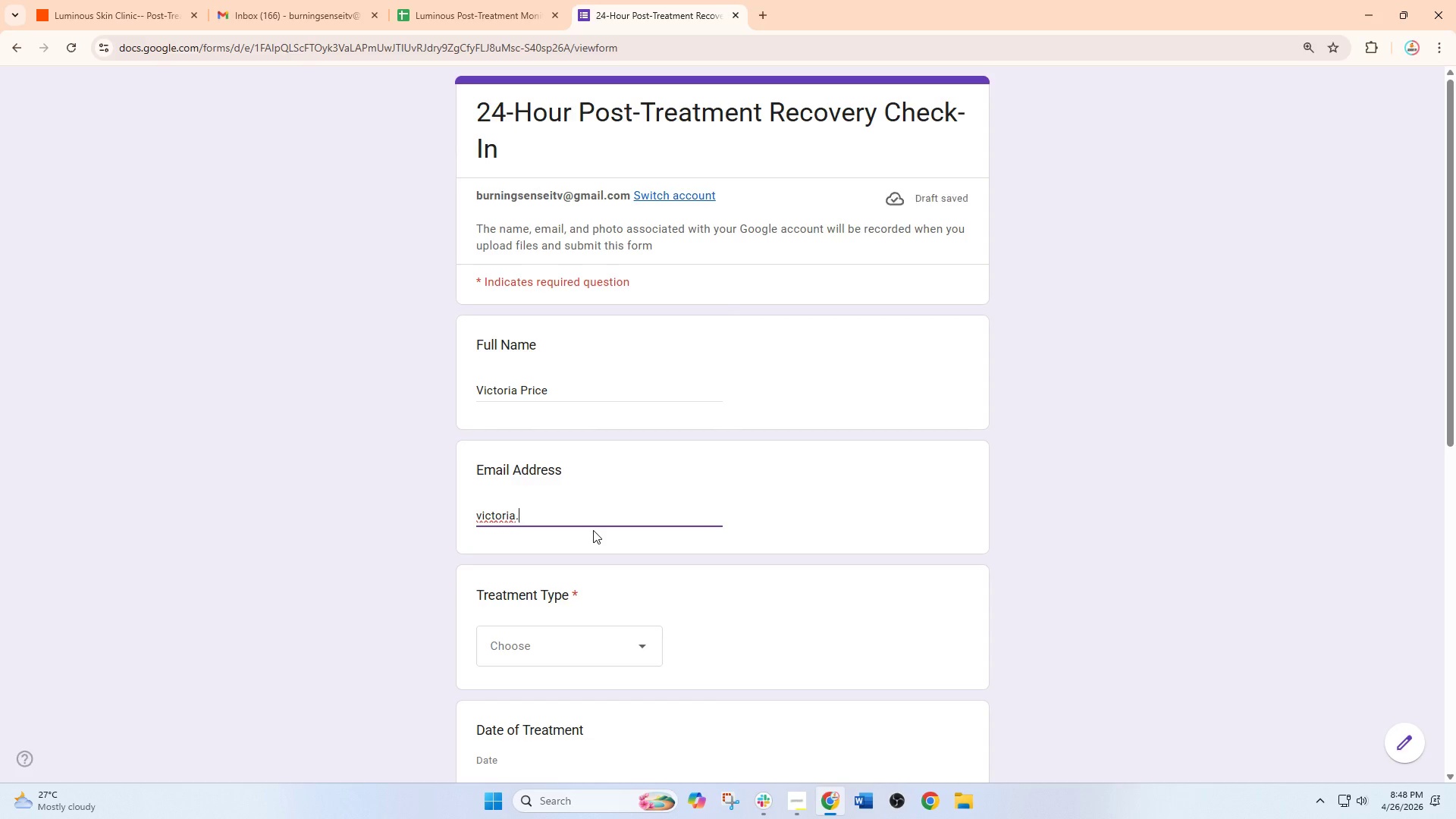 
type(p@email)
 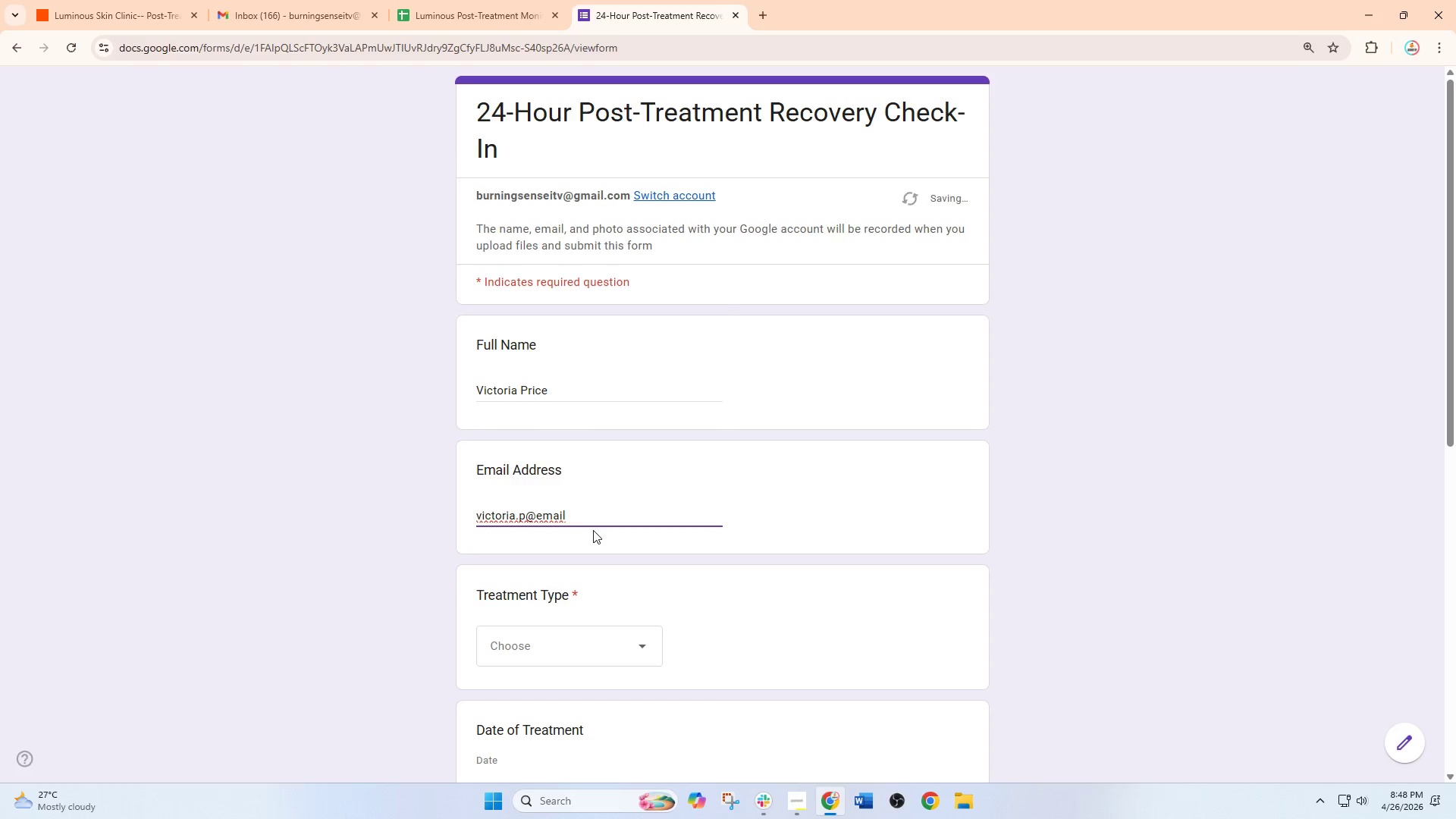 
type(.com)
 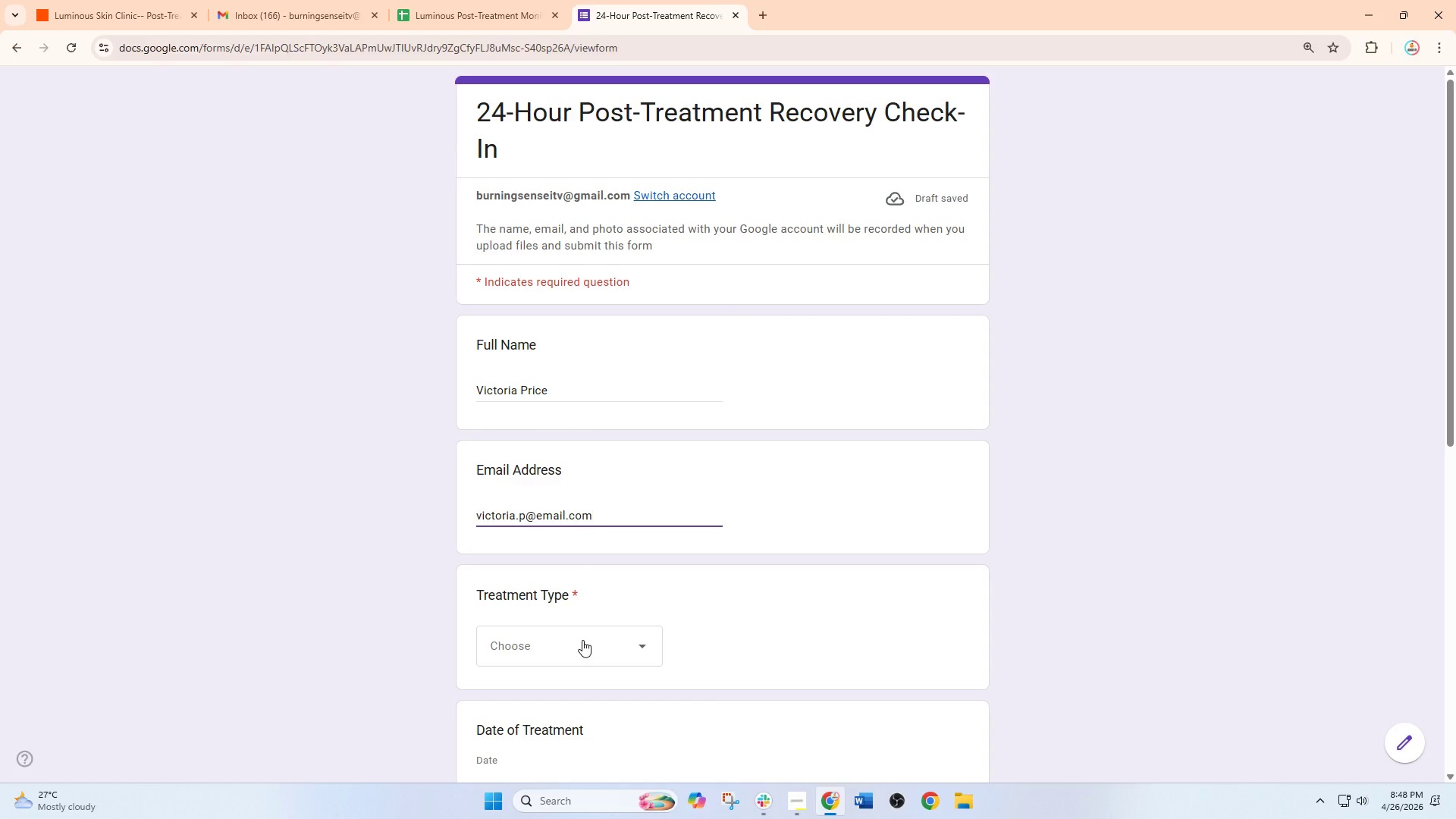 
wait(7.58)
 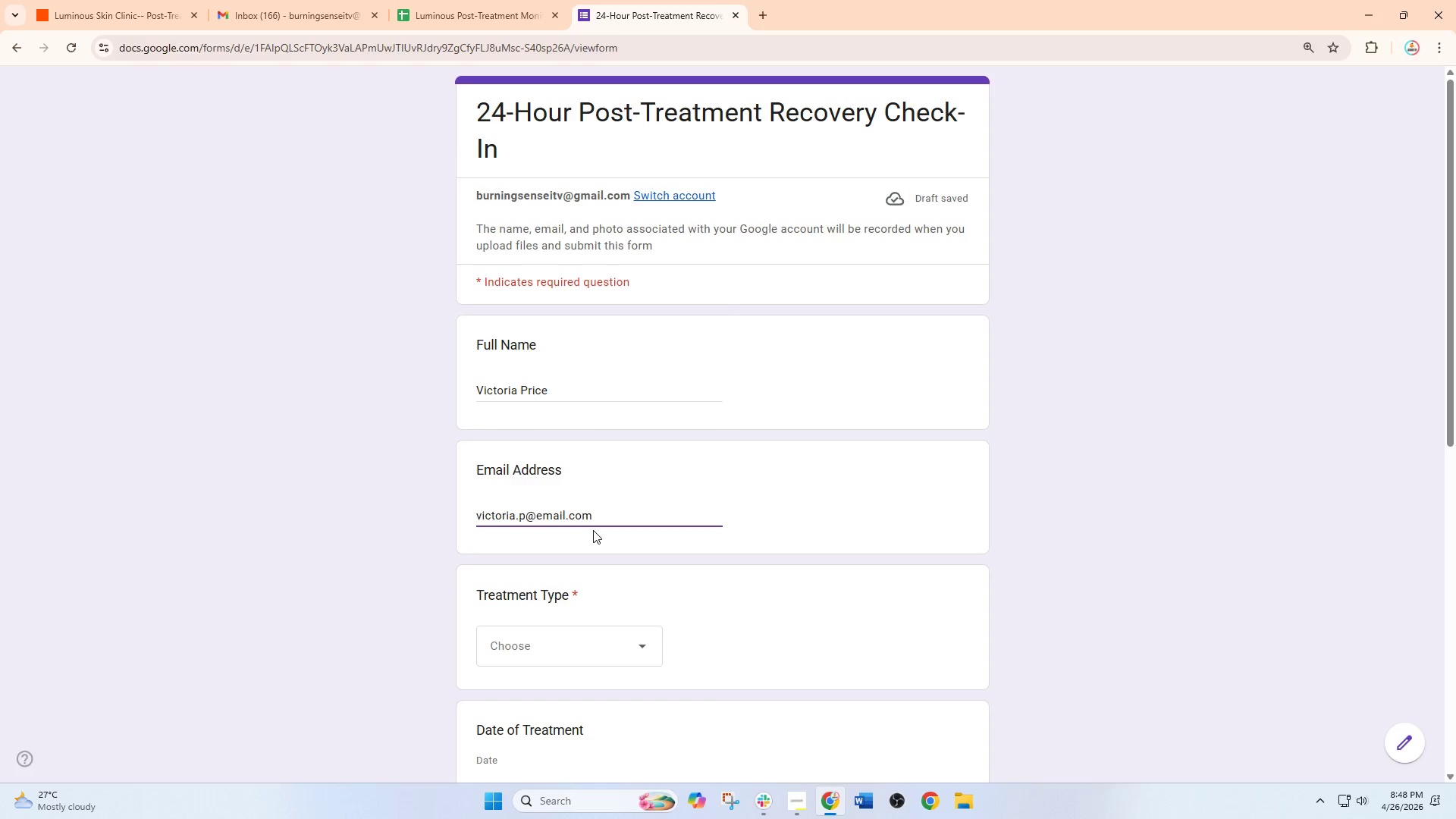 
left_click([582, 640])
 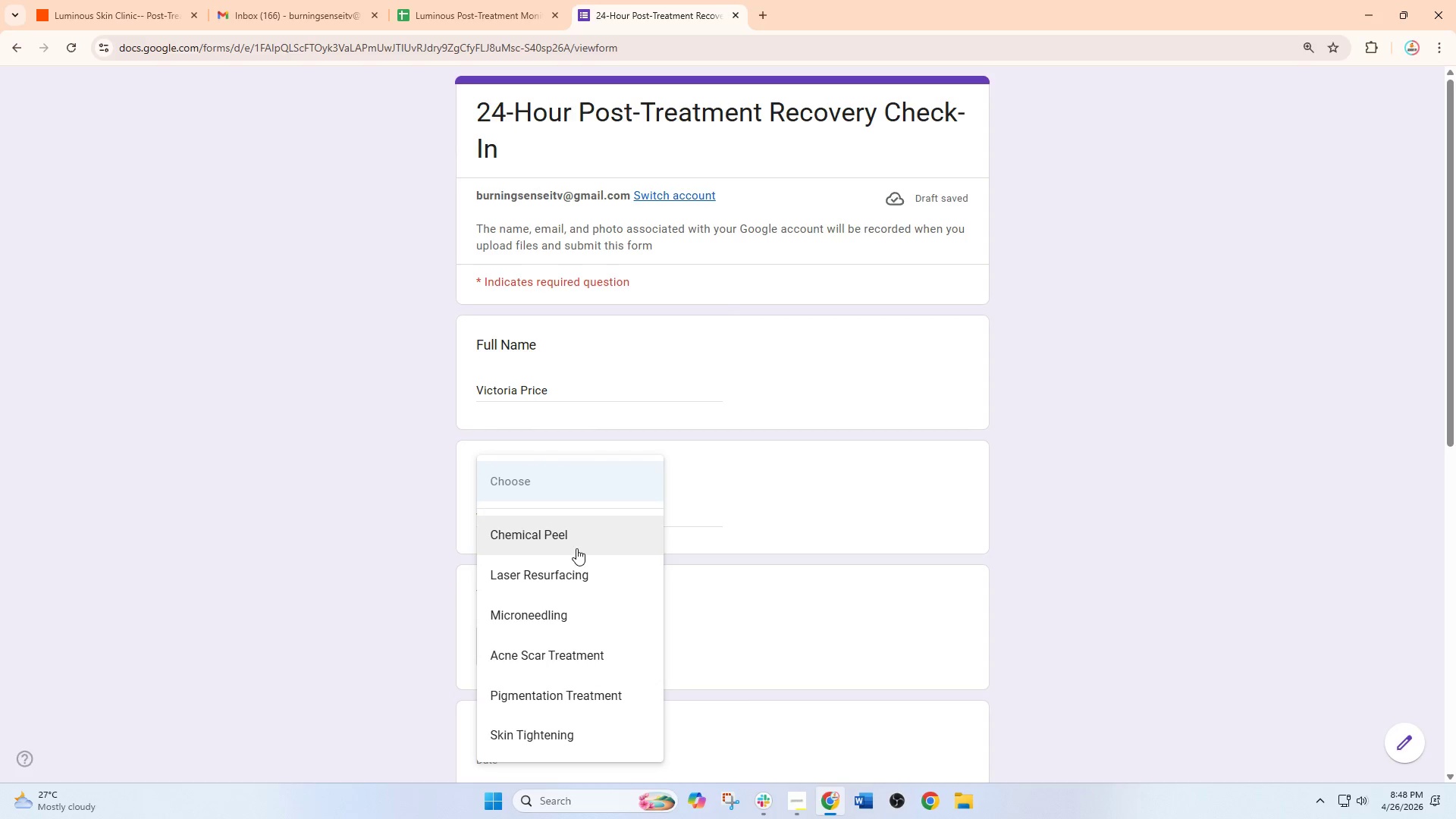 
left_click([572, 528])
 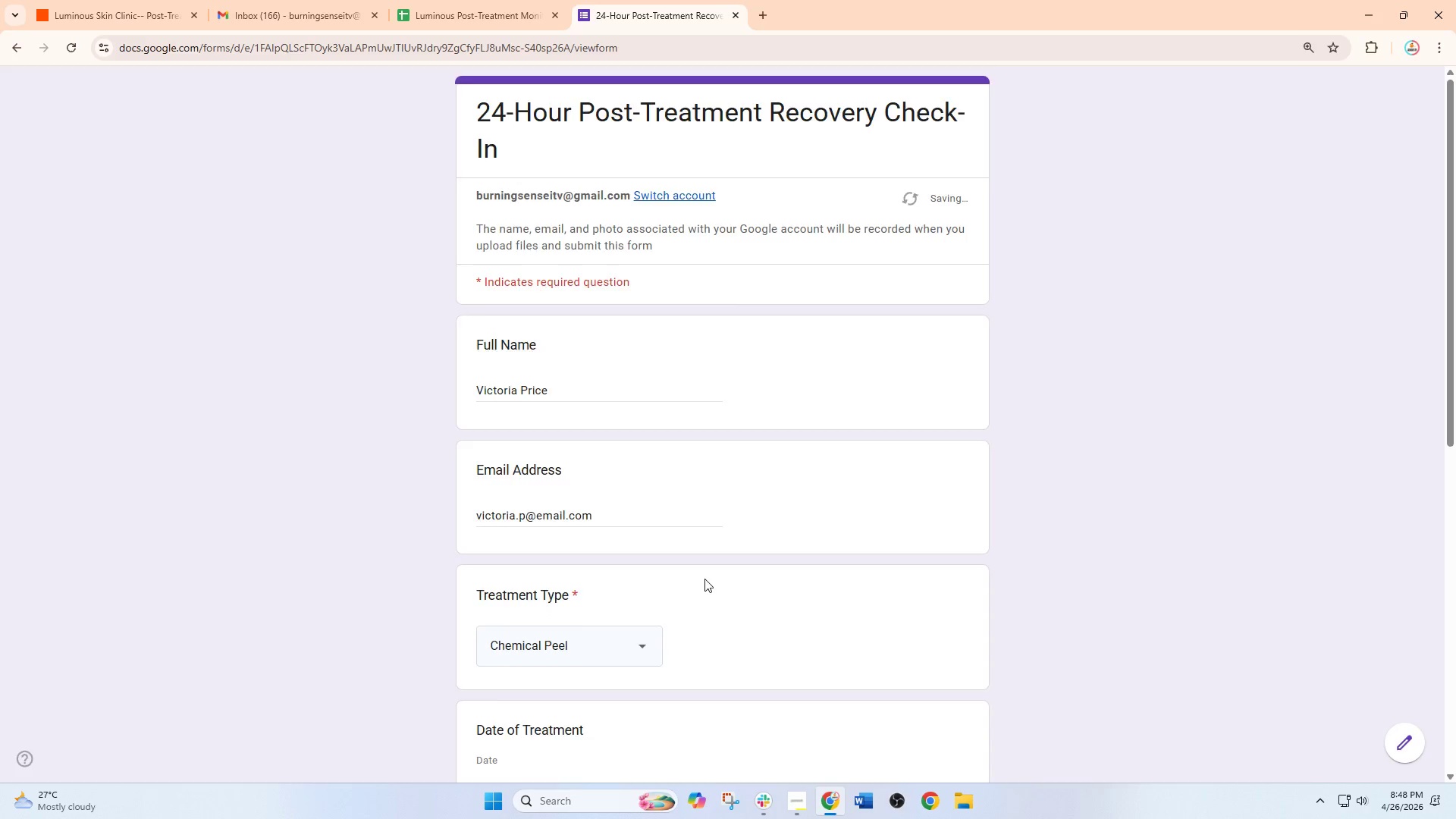 
scroll: coordinate [704, 579], scroll_direction: down, amount: 3.0
 